 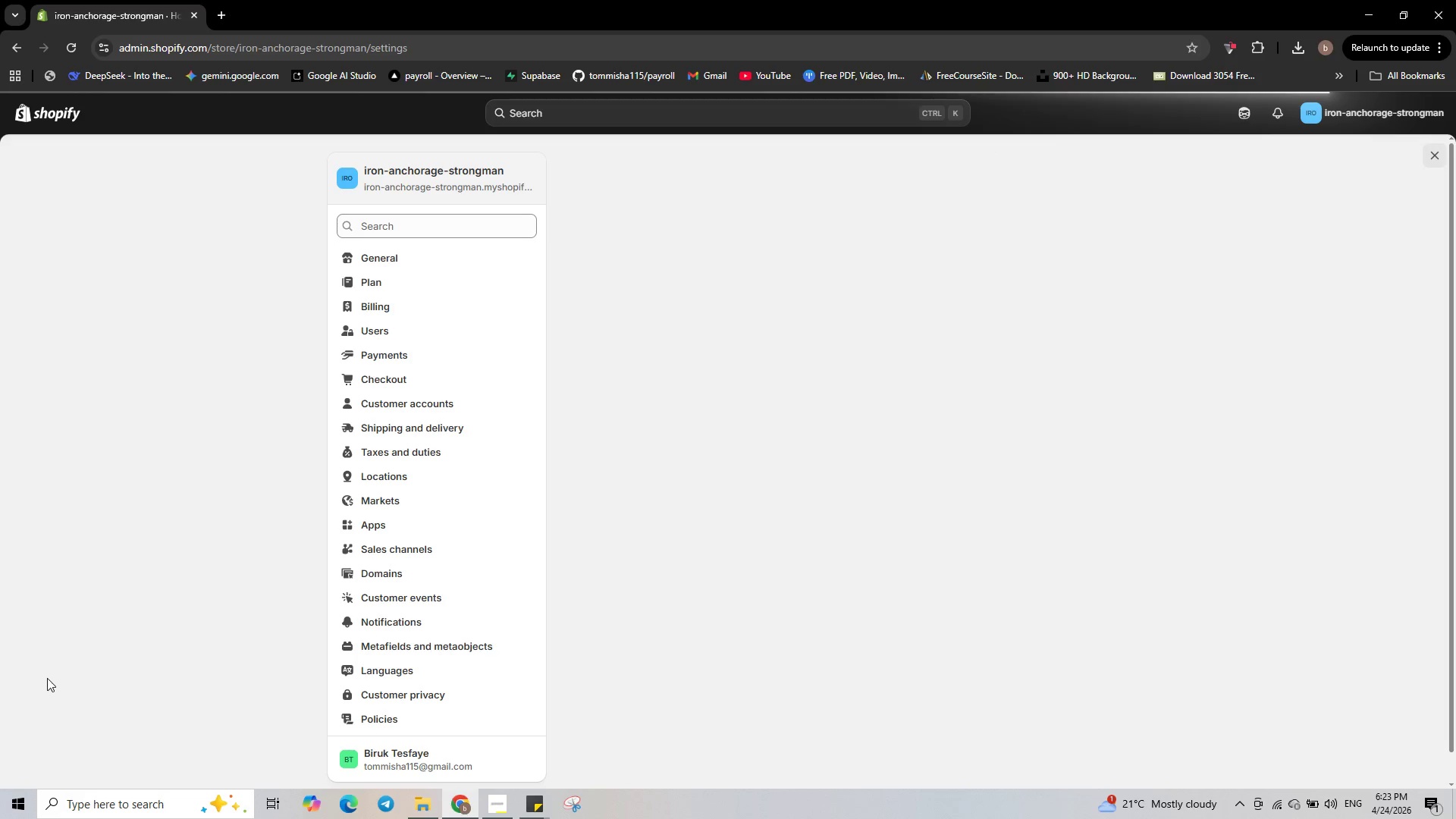 
left_click_drag(start_coordinate=[695, 280], to_coordinate=[689, 276])
 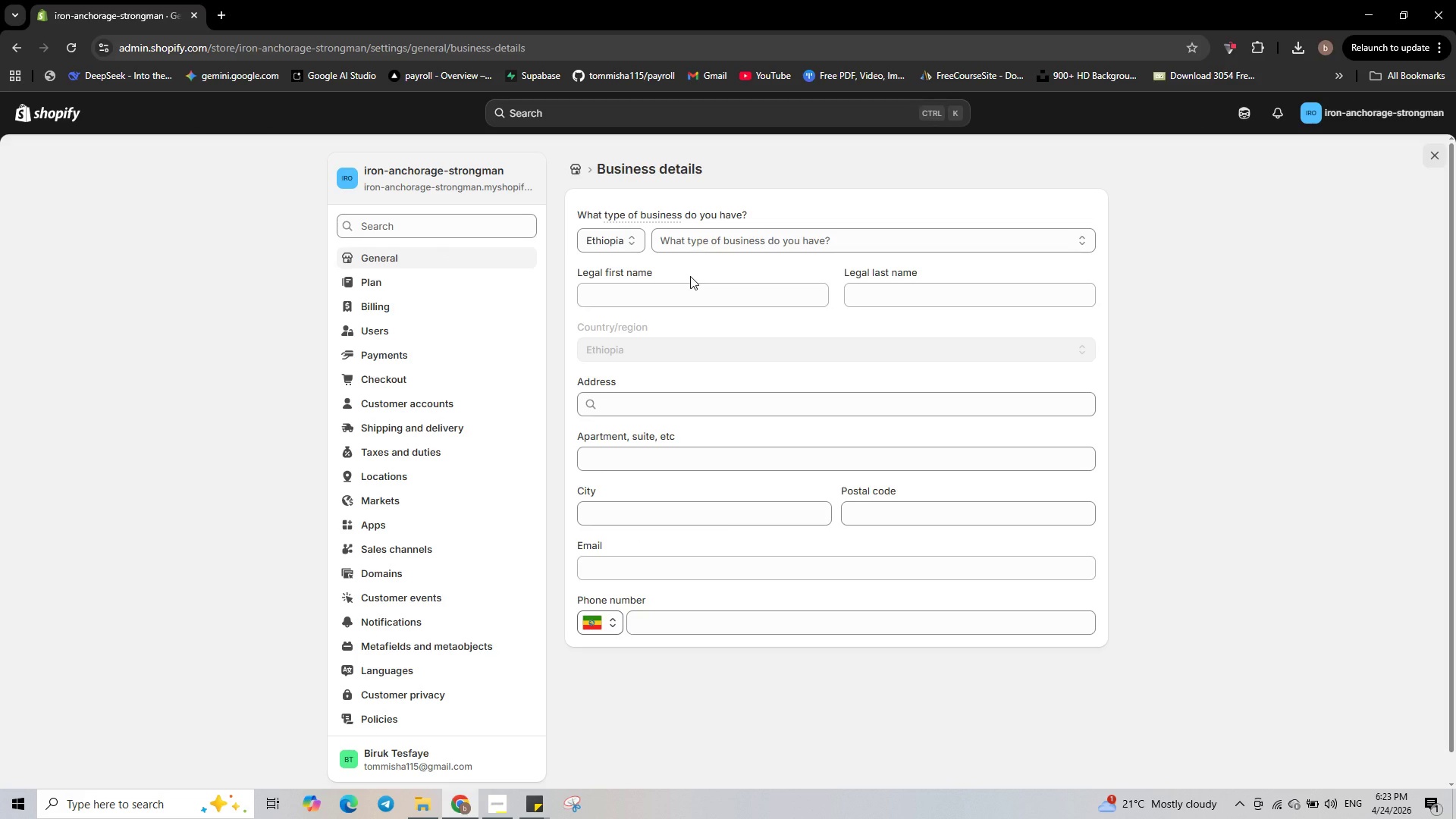 
wait(5.41)
 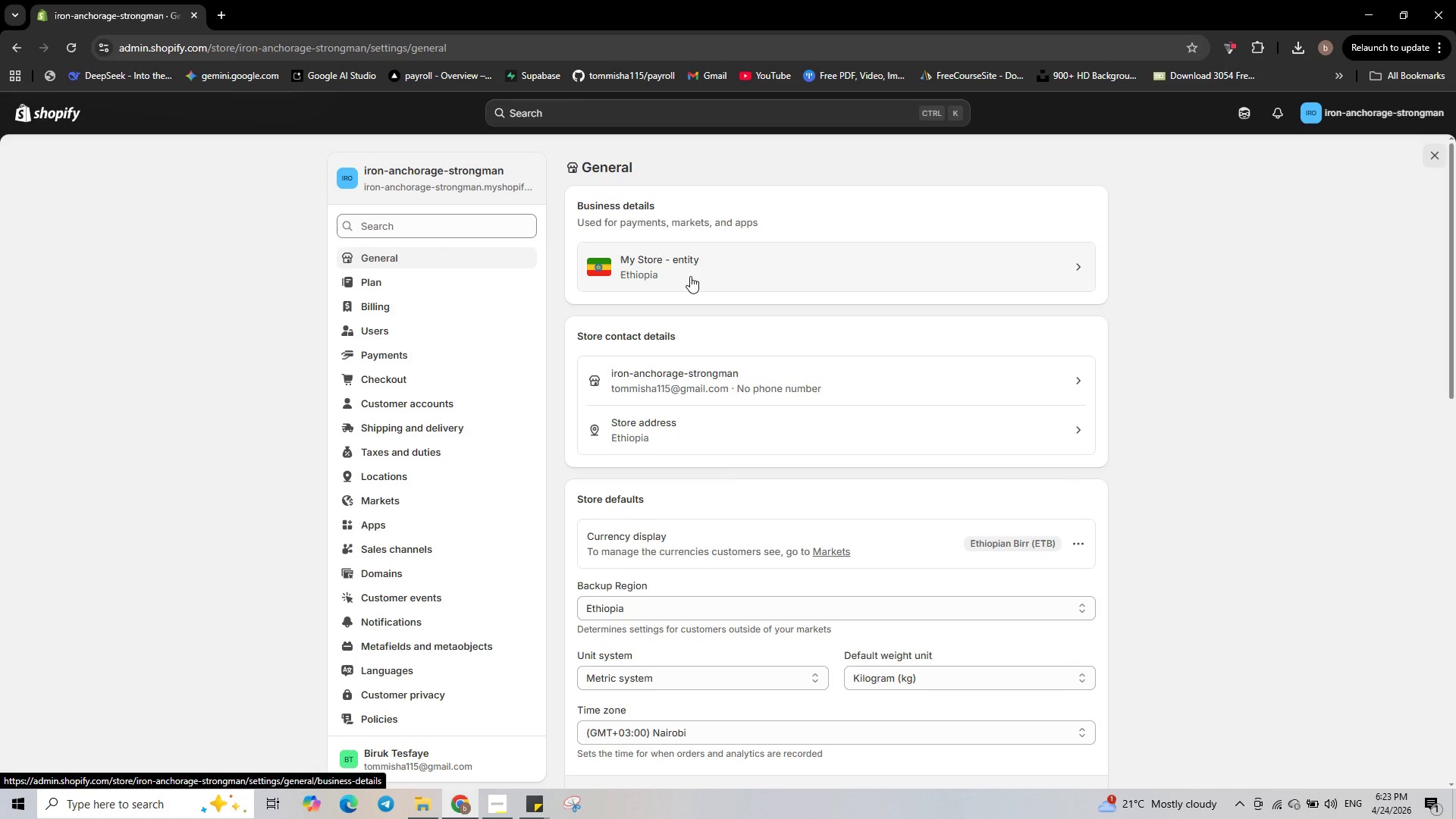 
left_click([632, 245])
 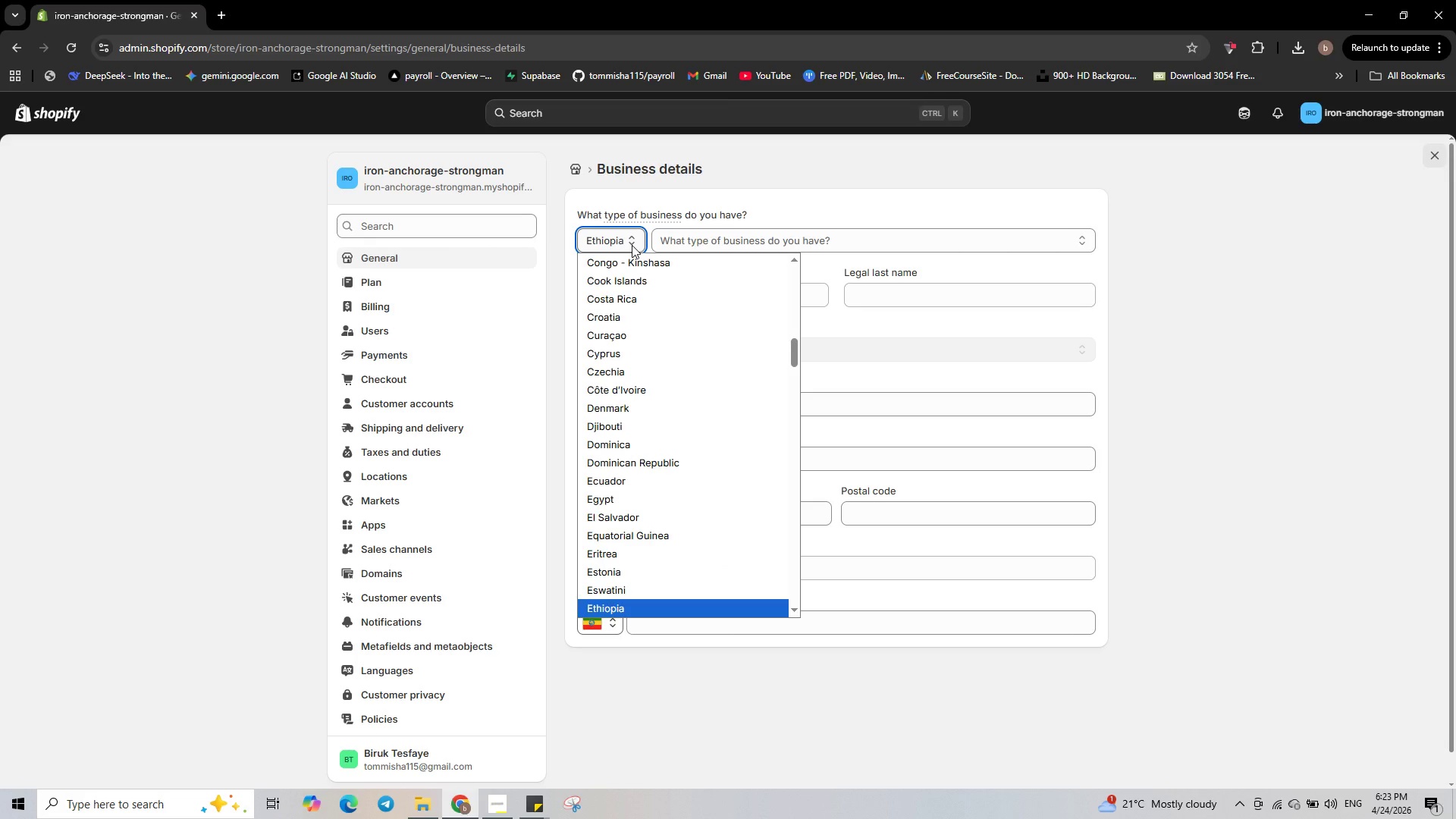 
type(uuuuuu)
 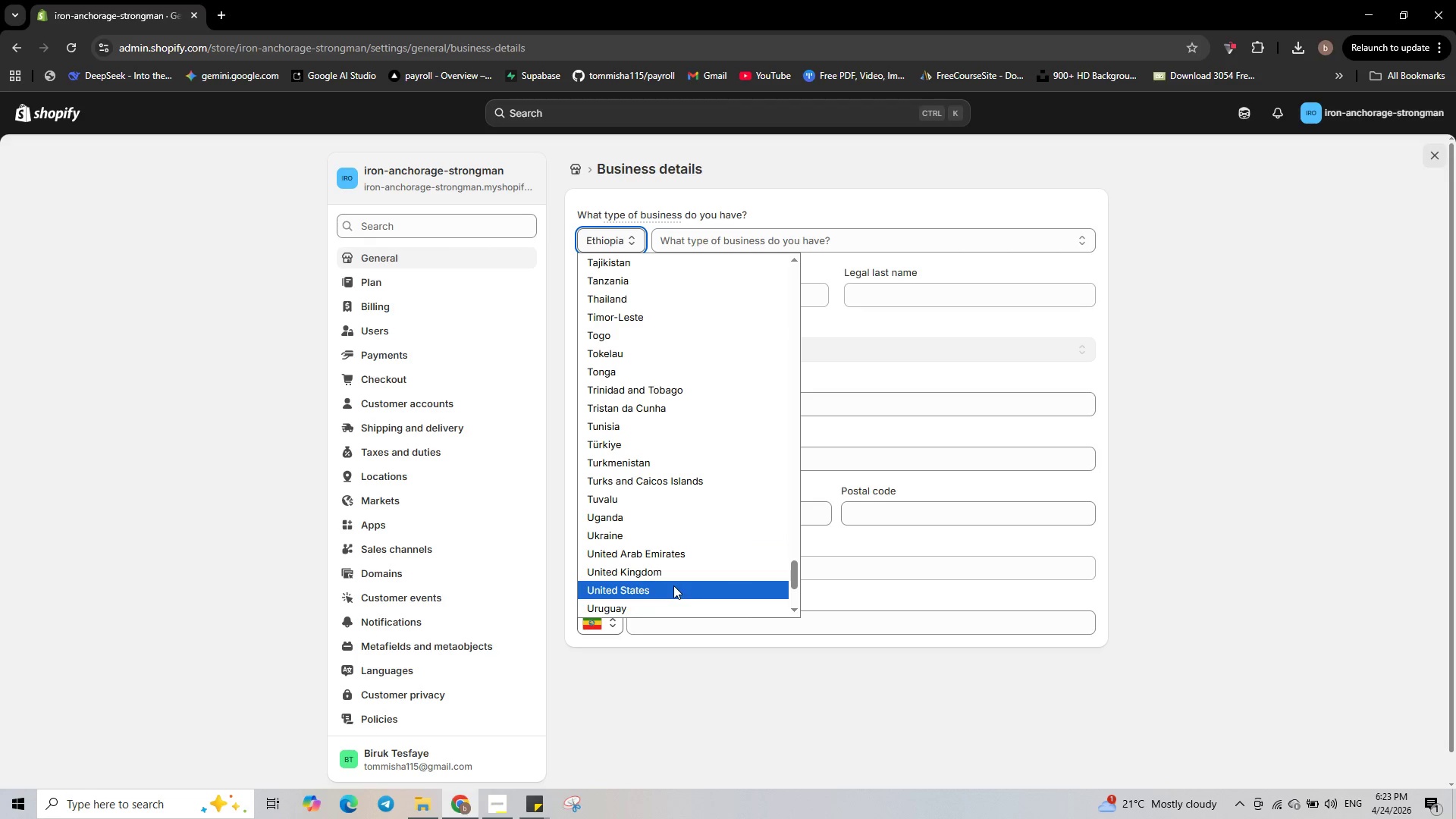 
left_click([673, 584])
 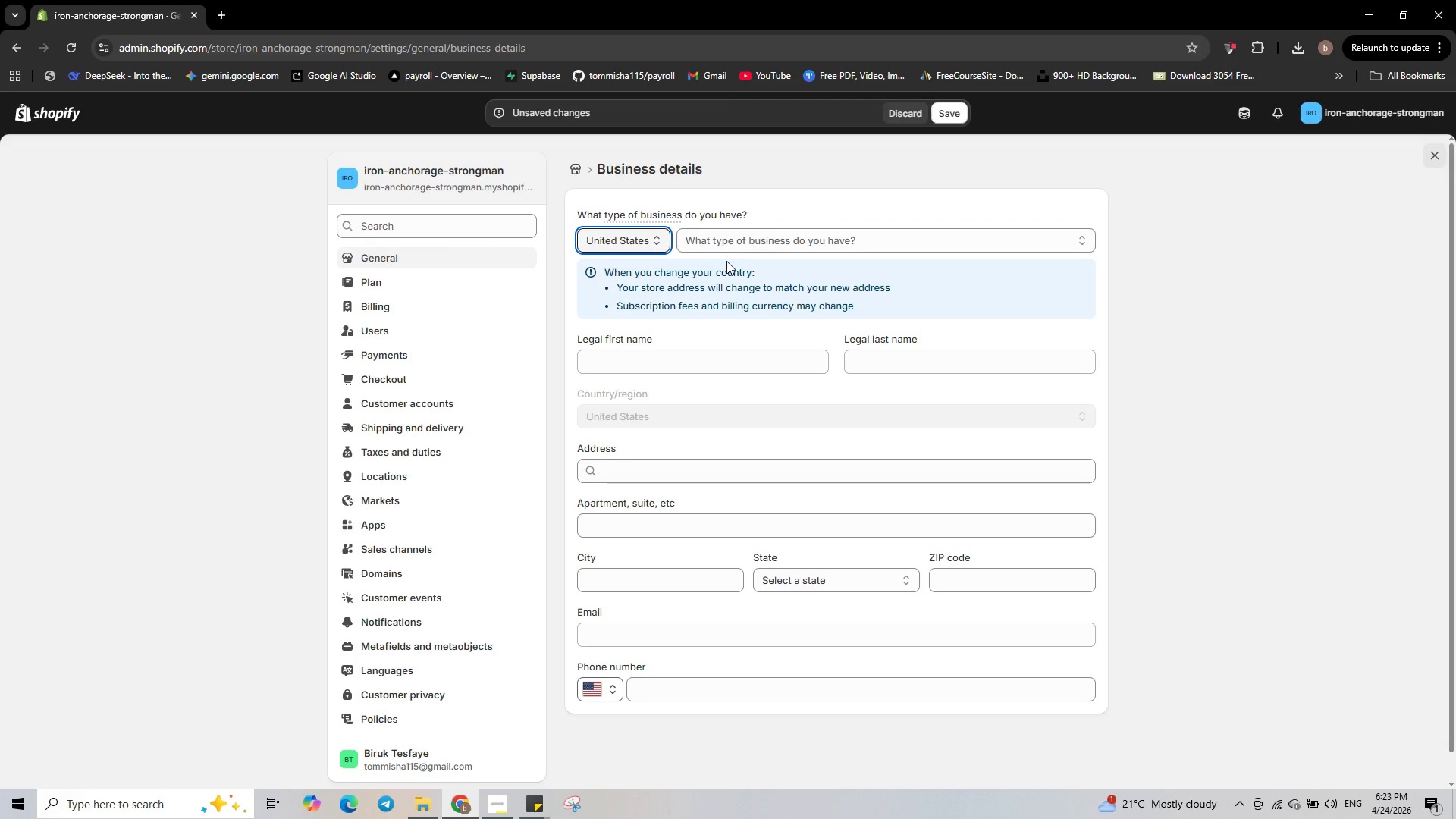 
left_click([745, 464])
 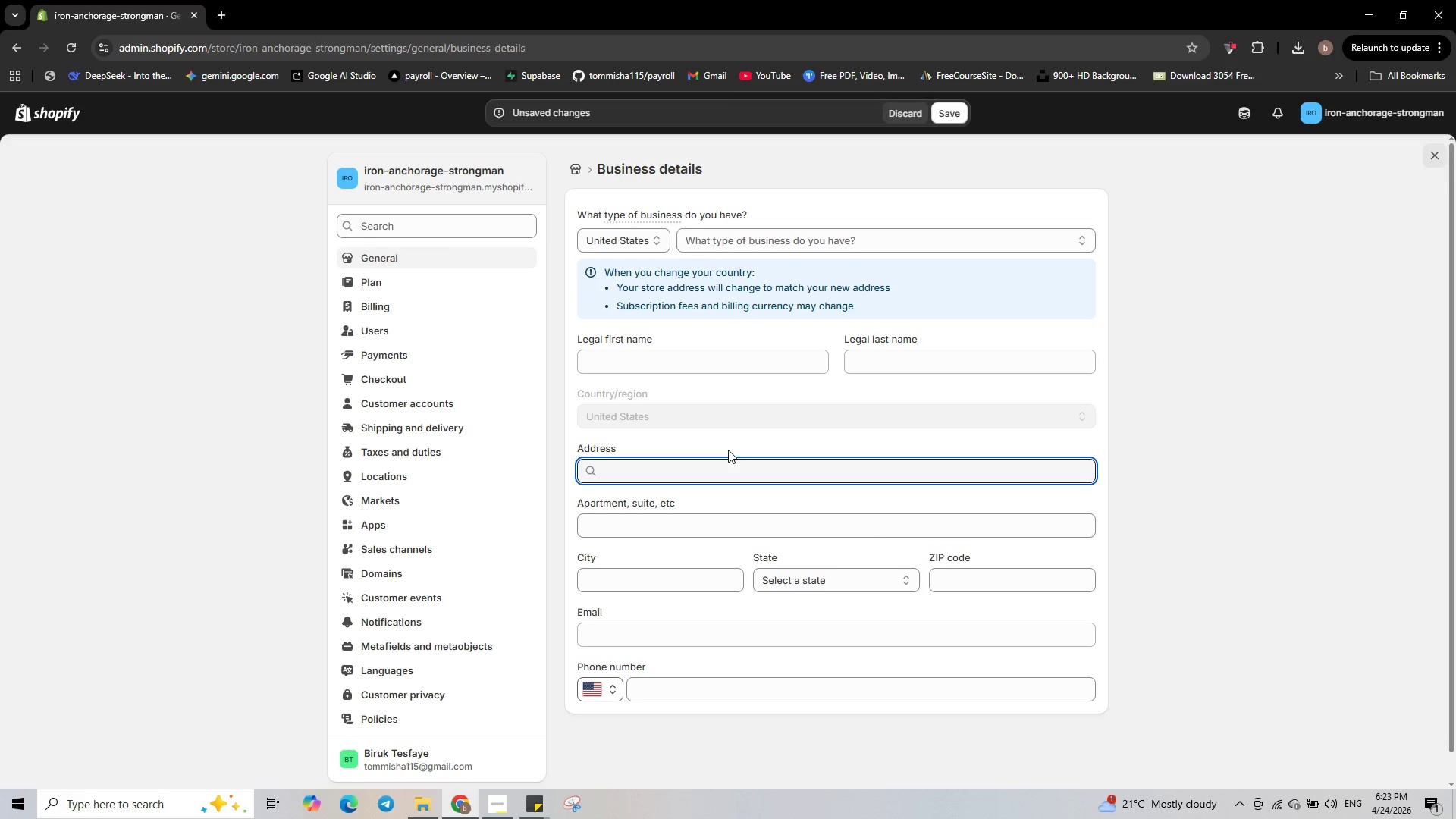 
key(Numpad1)
 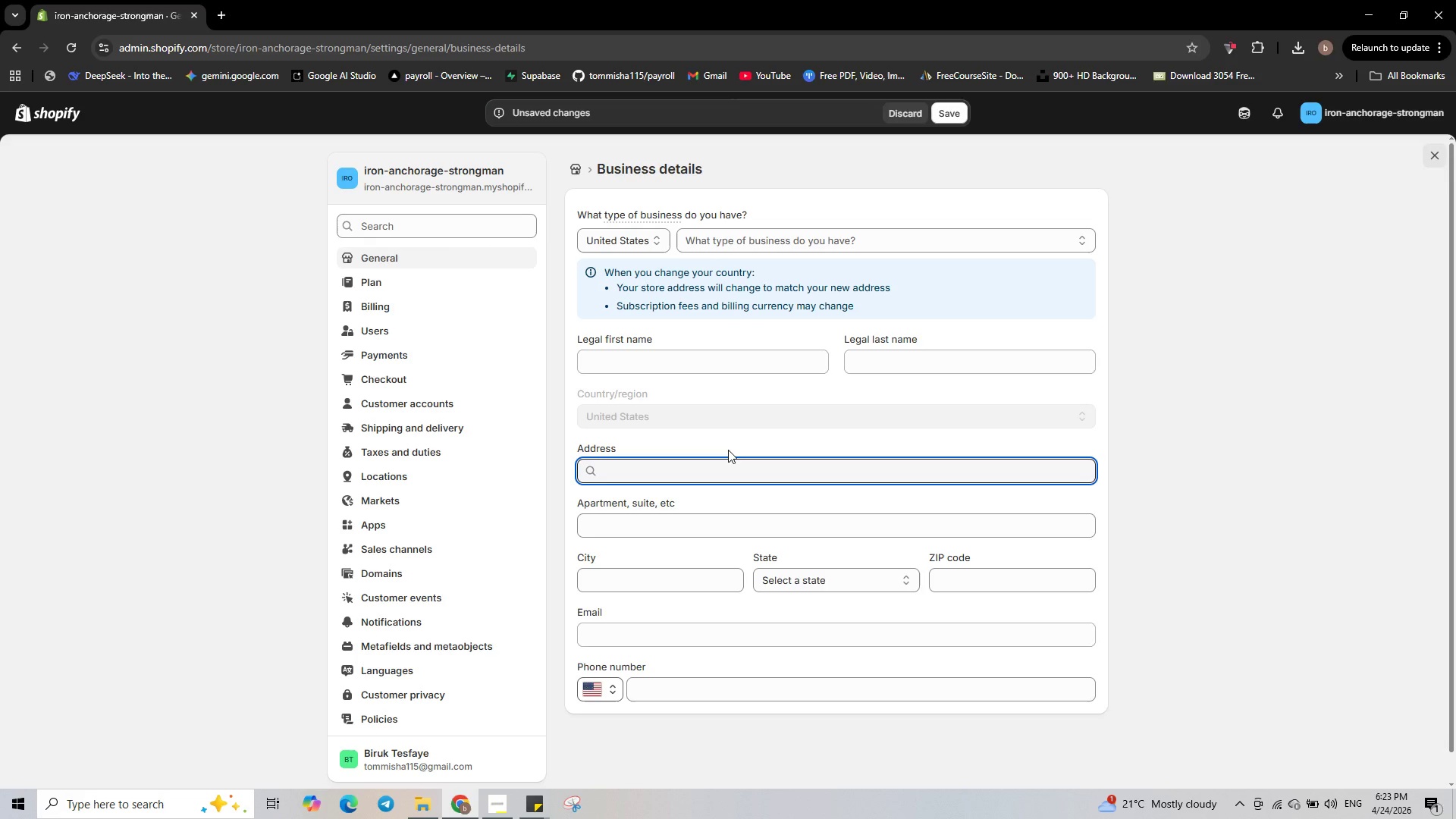 
key(Numpad1)
 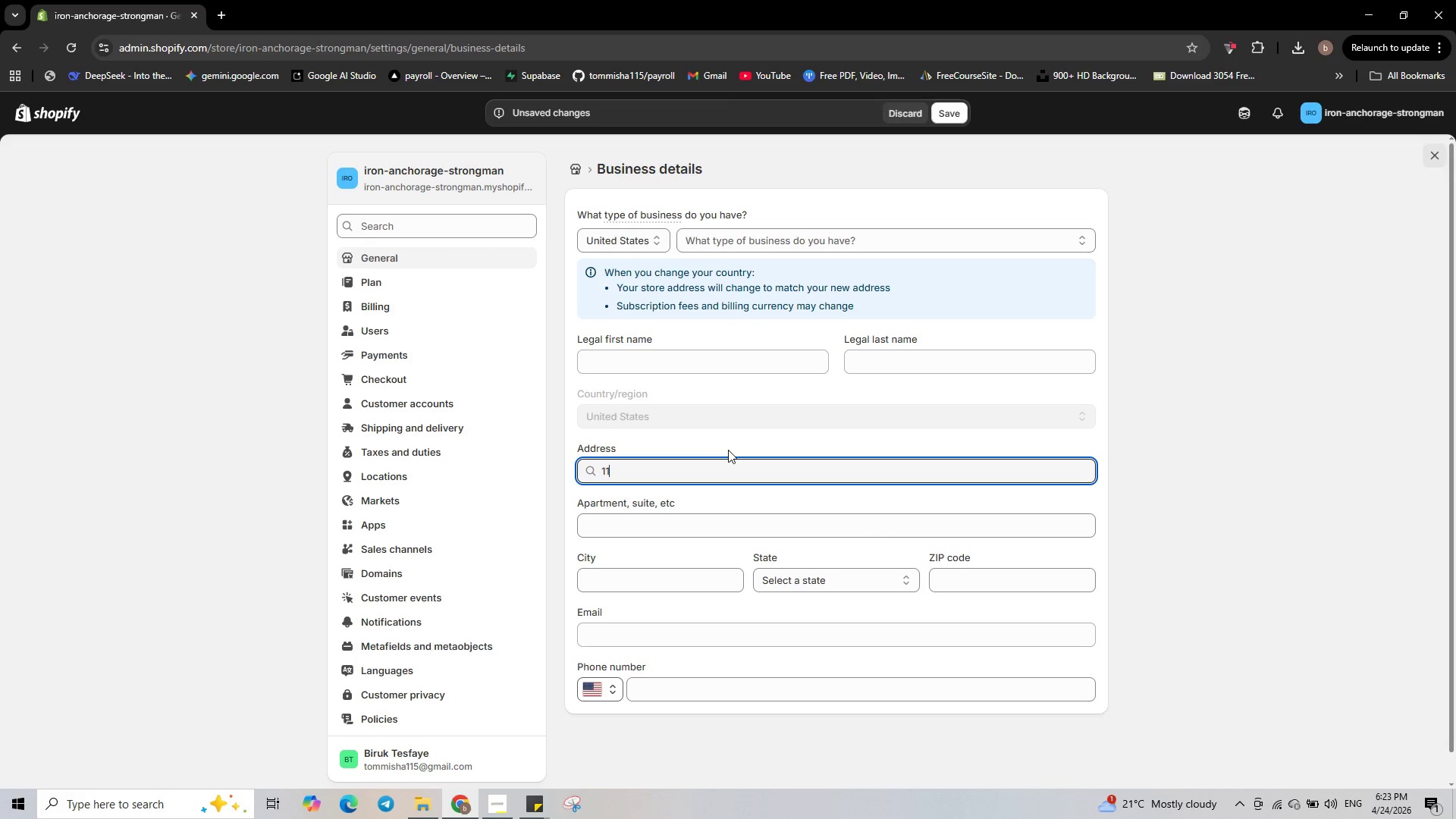 
key(Space)
 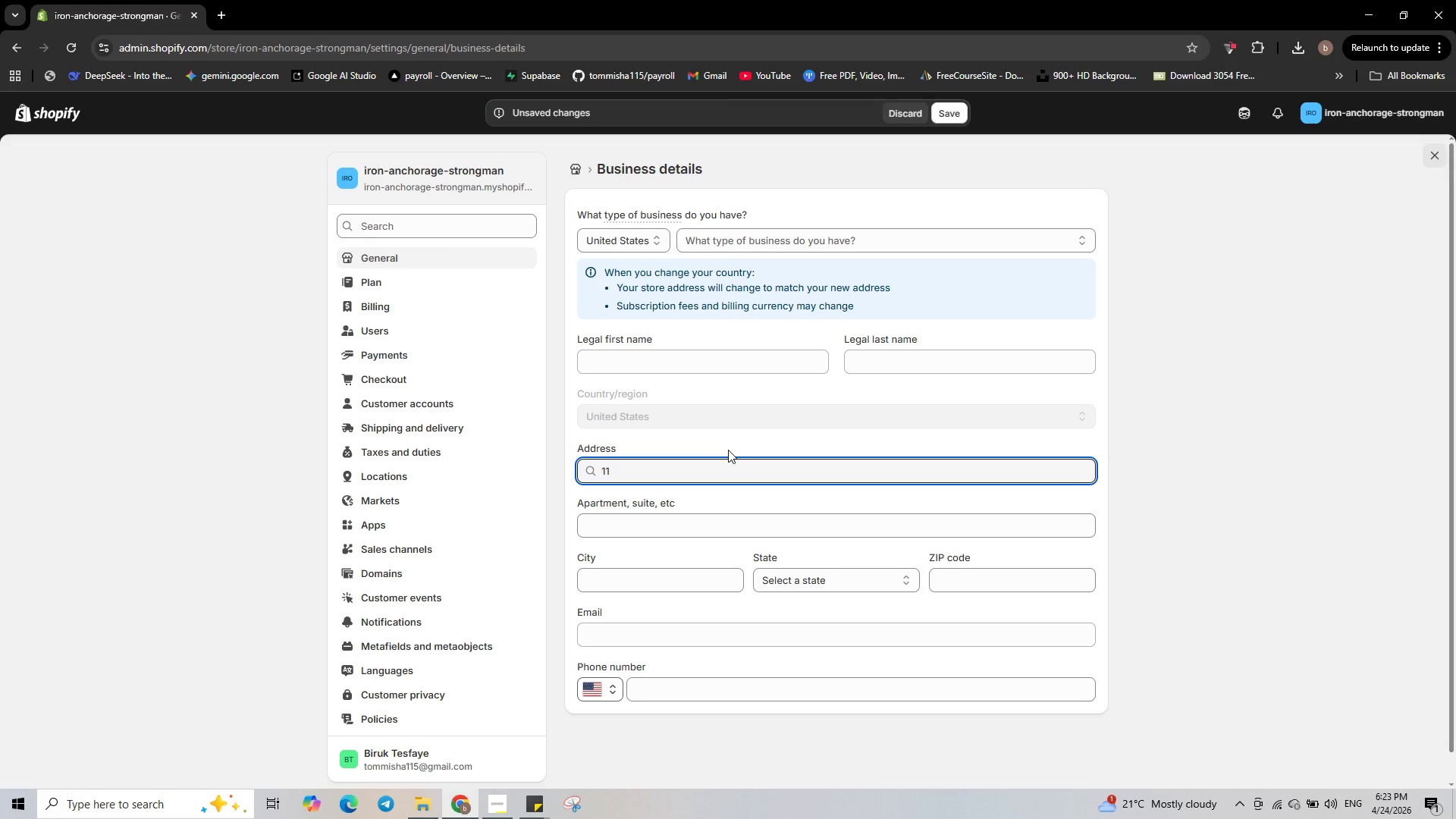 
key(Control+B)
 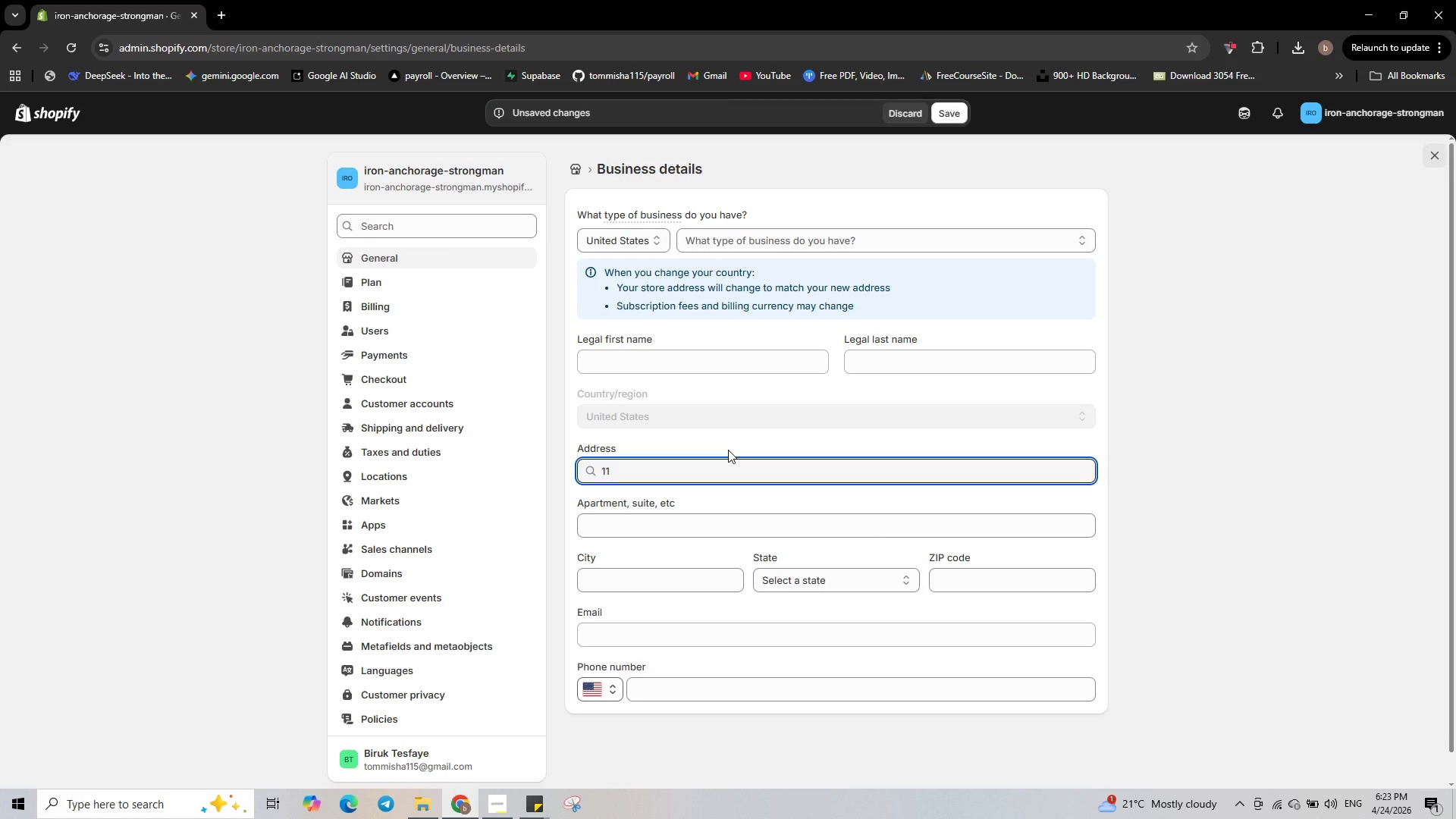 
key(Shift+B)
 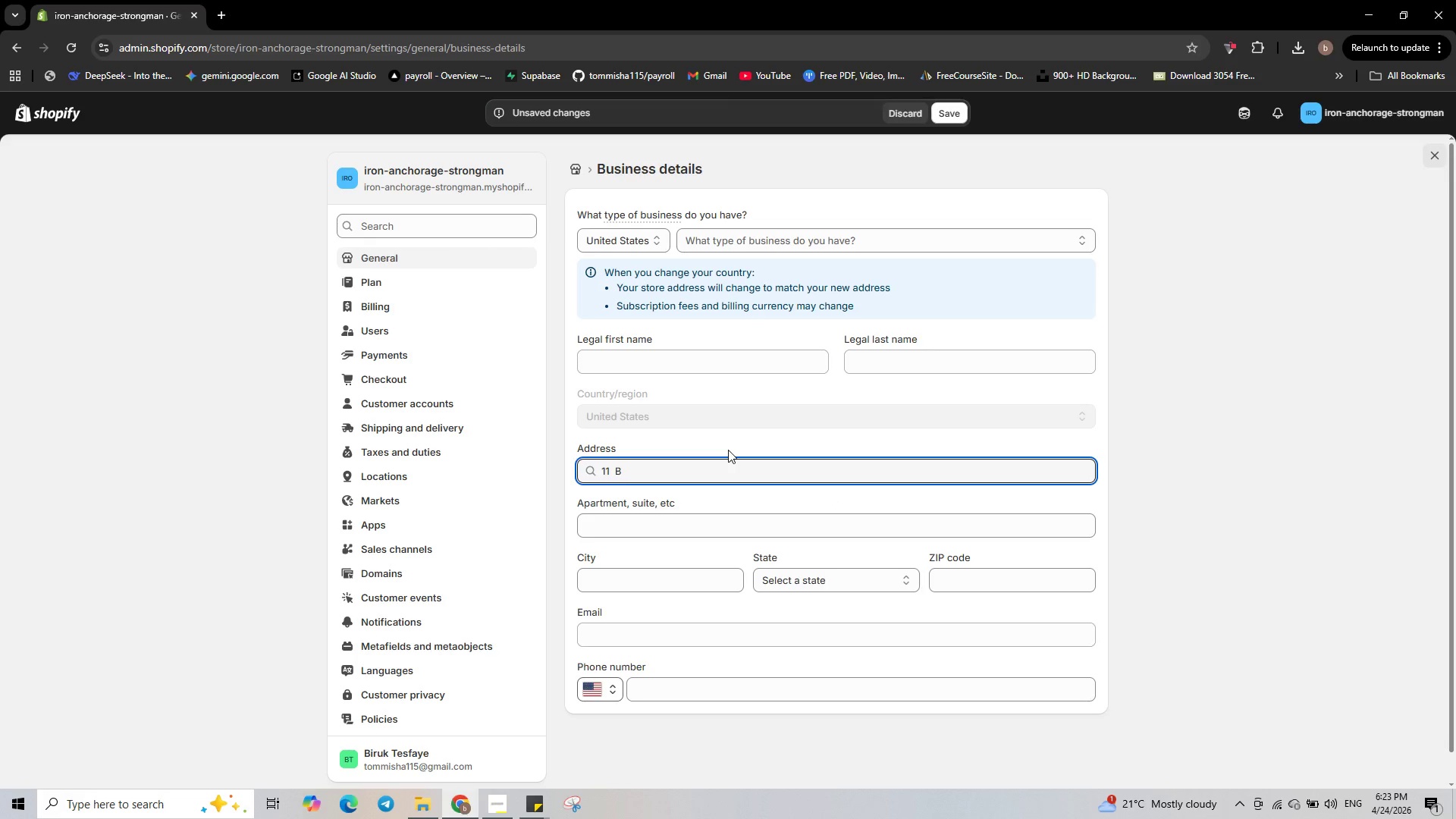 
key(I)
 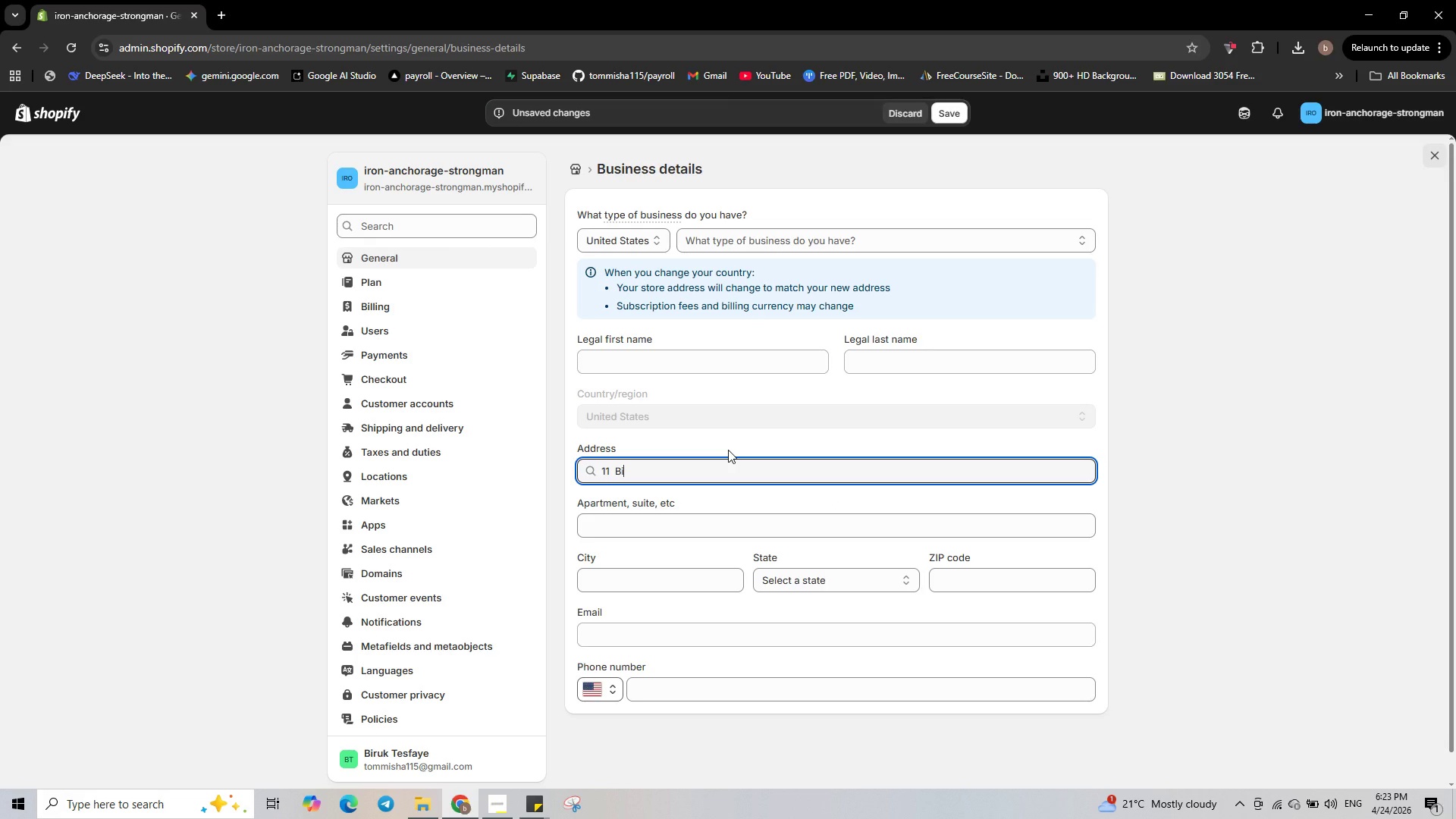 
key(I)
 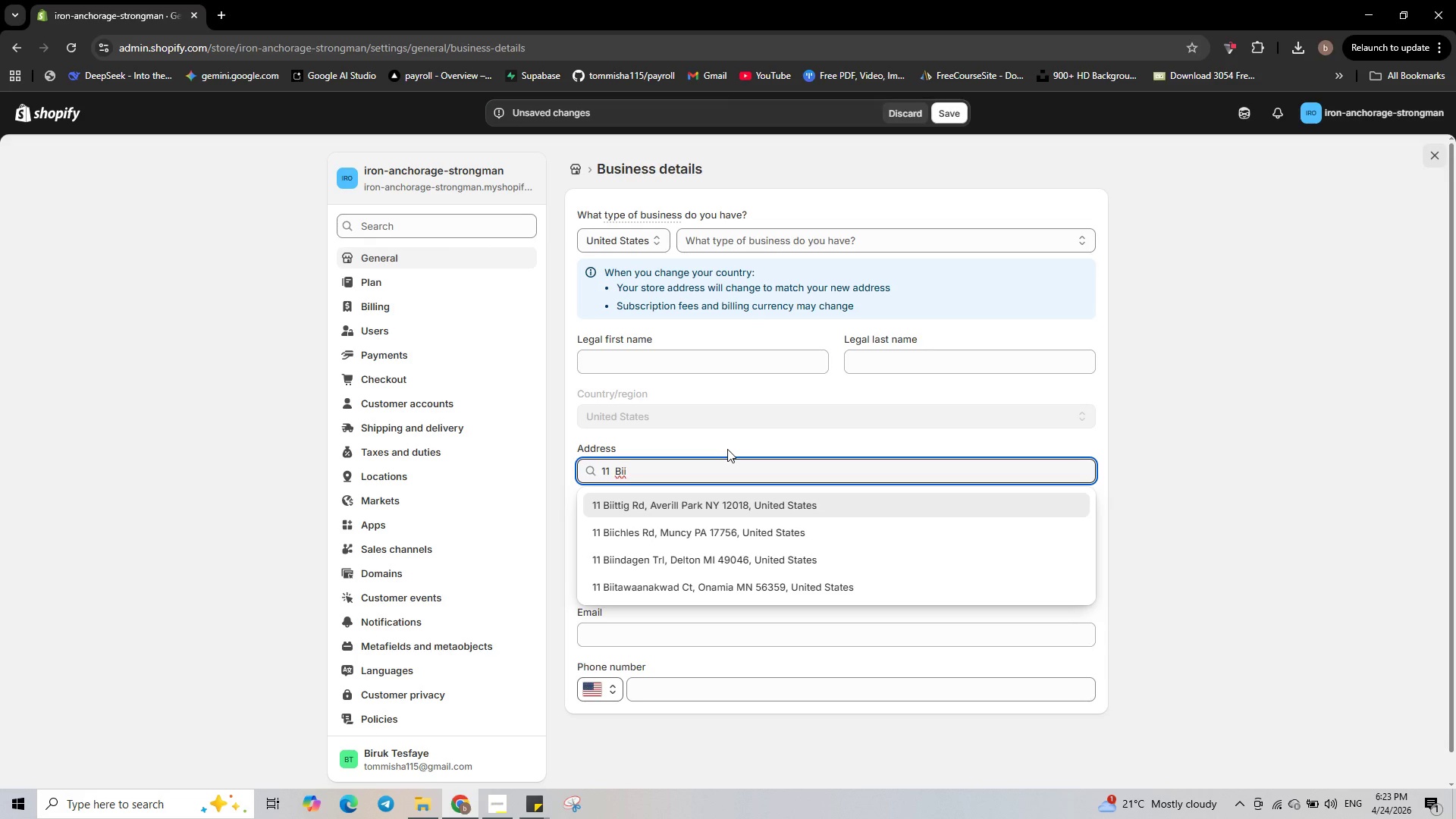 
left_click([767, 501])
 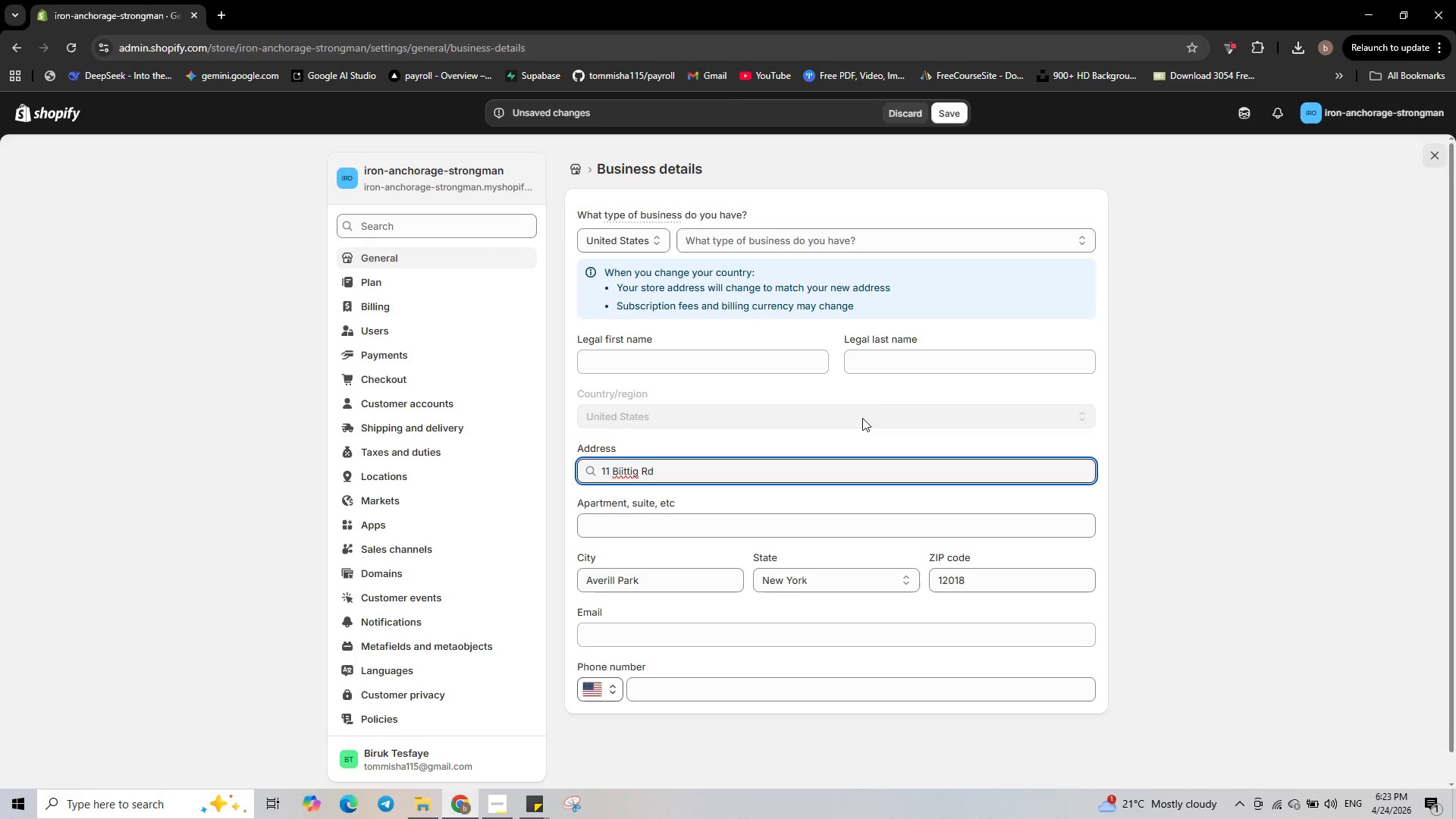 
left_click([959, 118])
 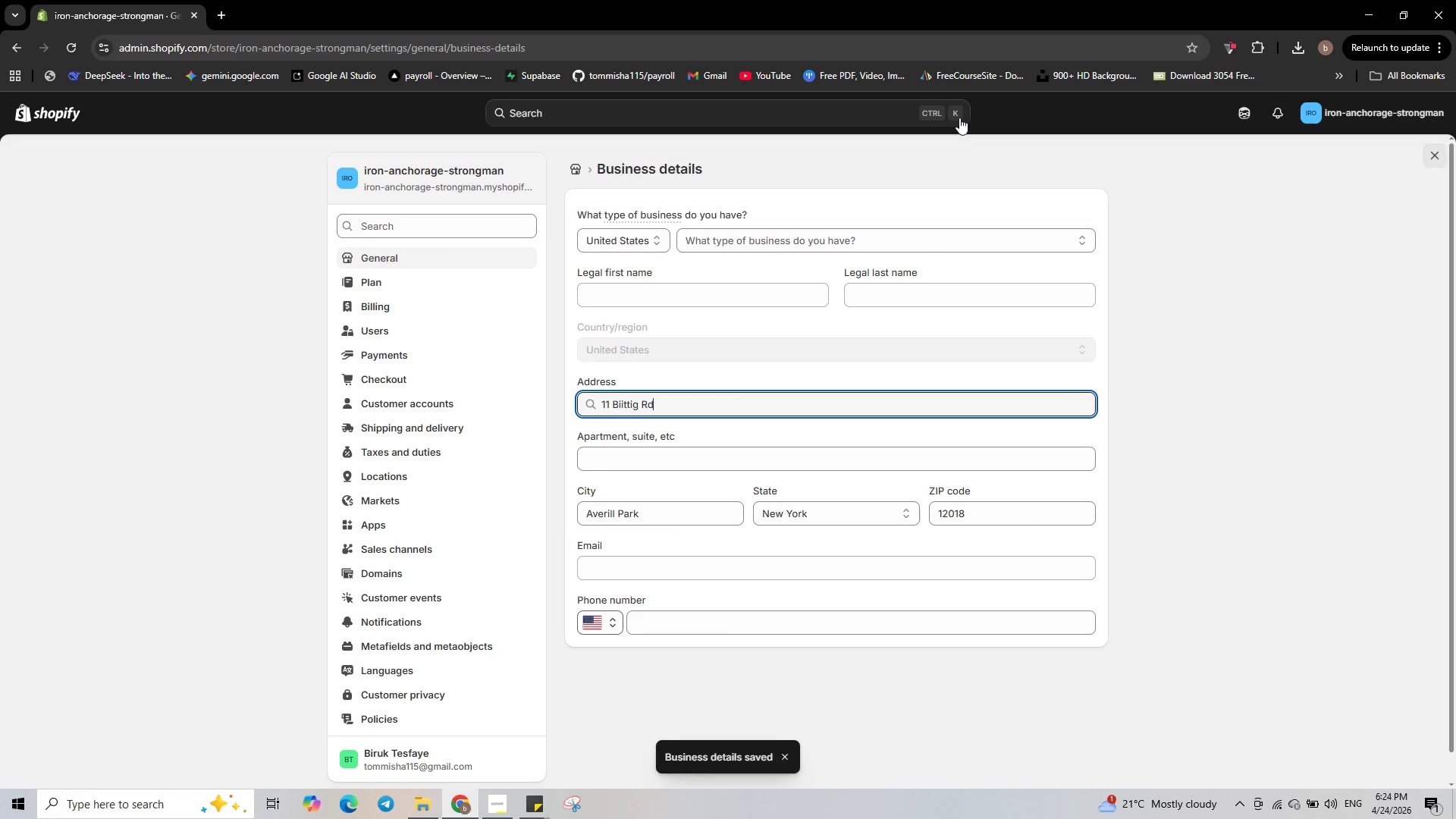 
wait(9.81)
 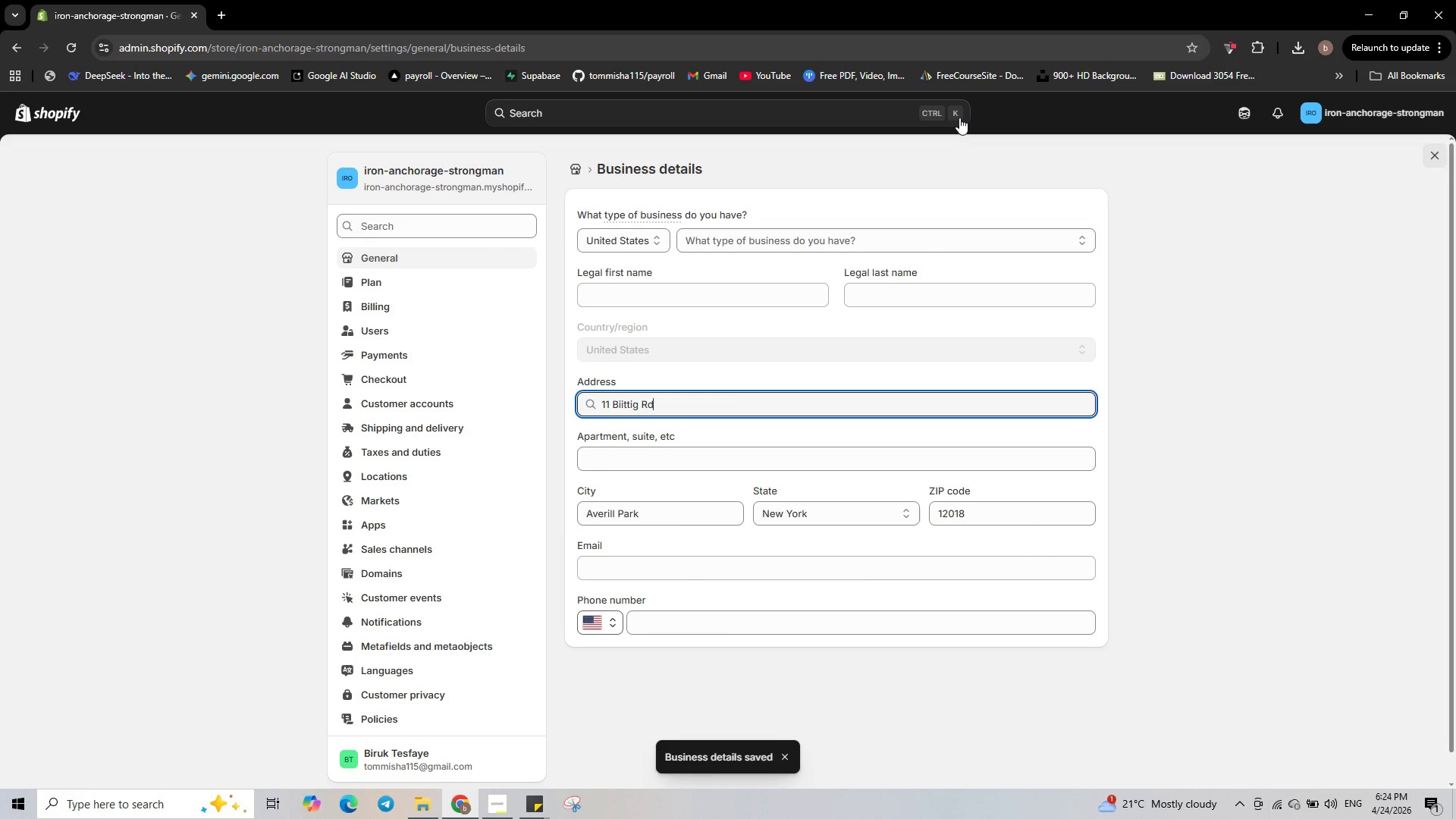 
left_click([488, 254])
 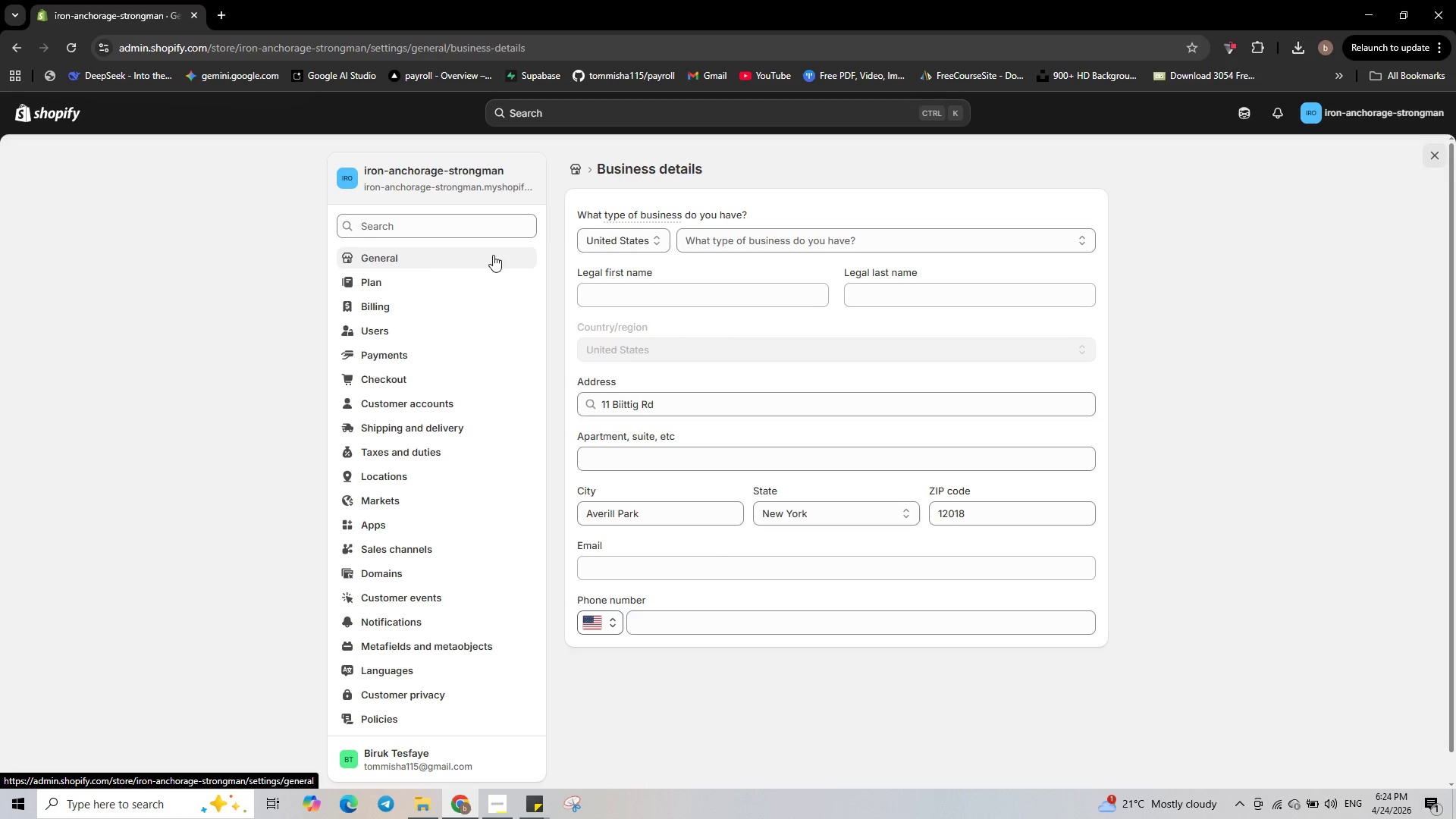 
mouse_move([588, 234])
 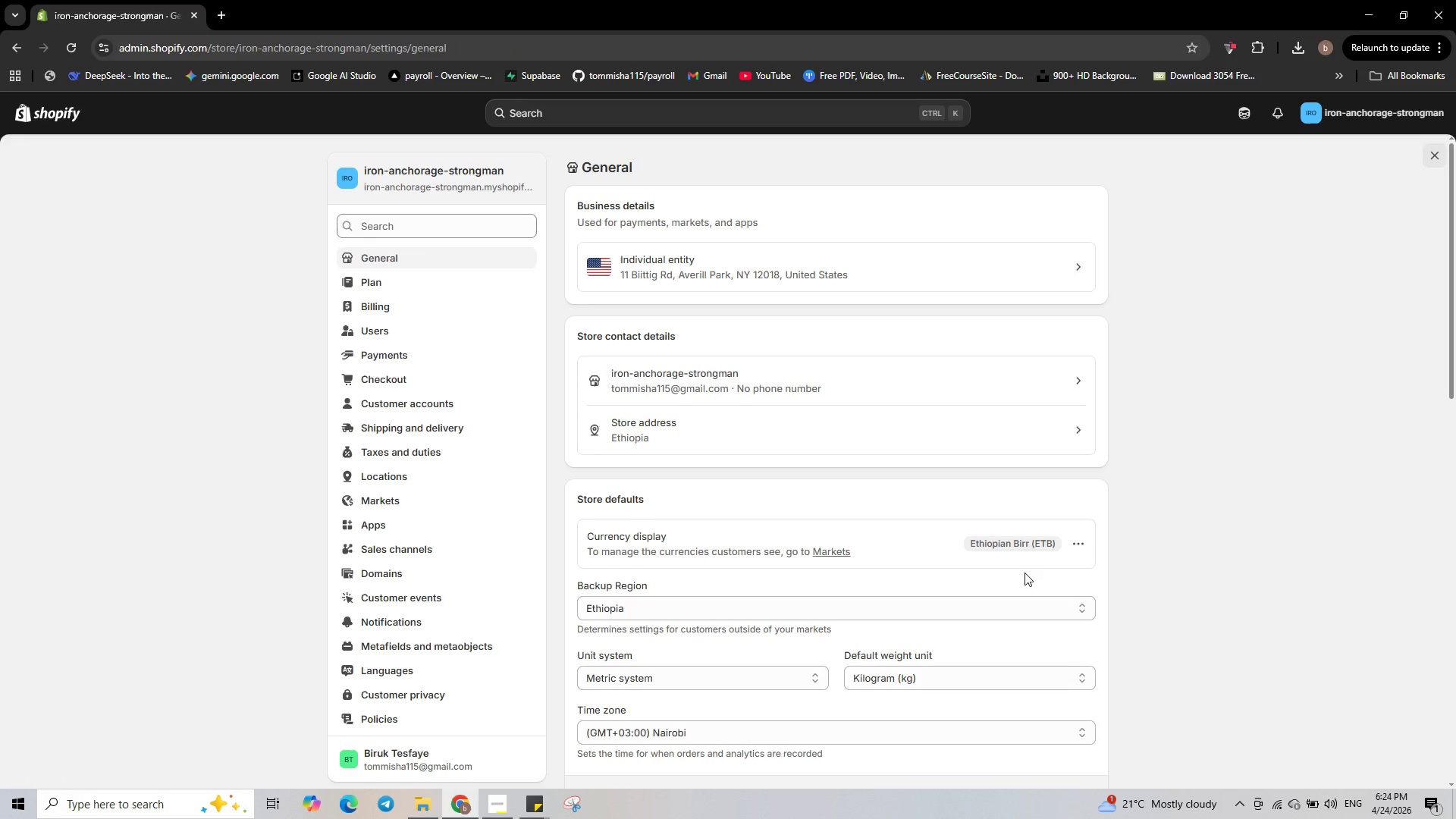 
left_click([1085, 535])
 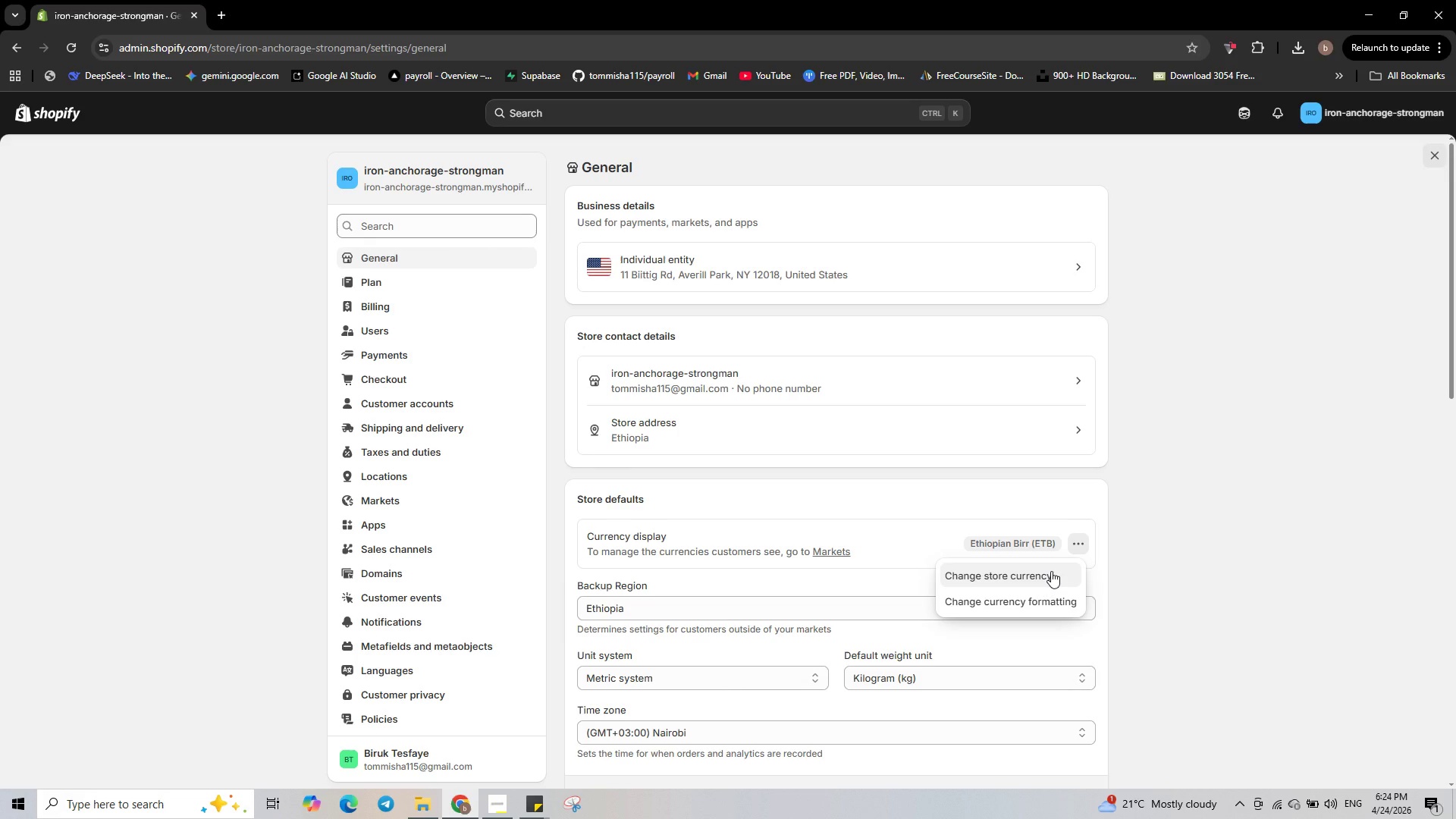 
left_click([1051, 571])
 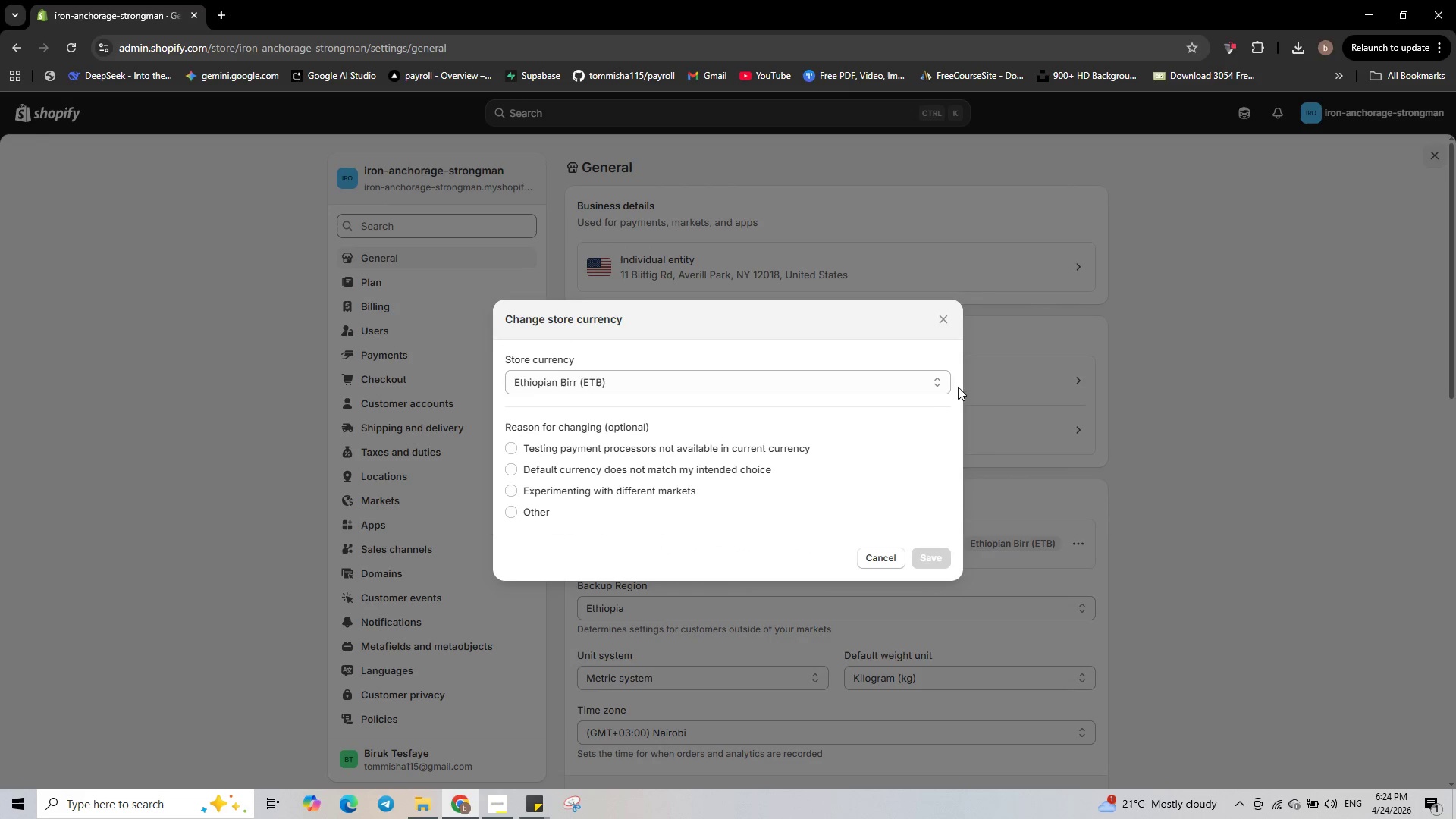 
left_click([935, 384])
 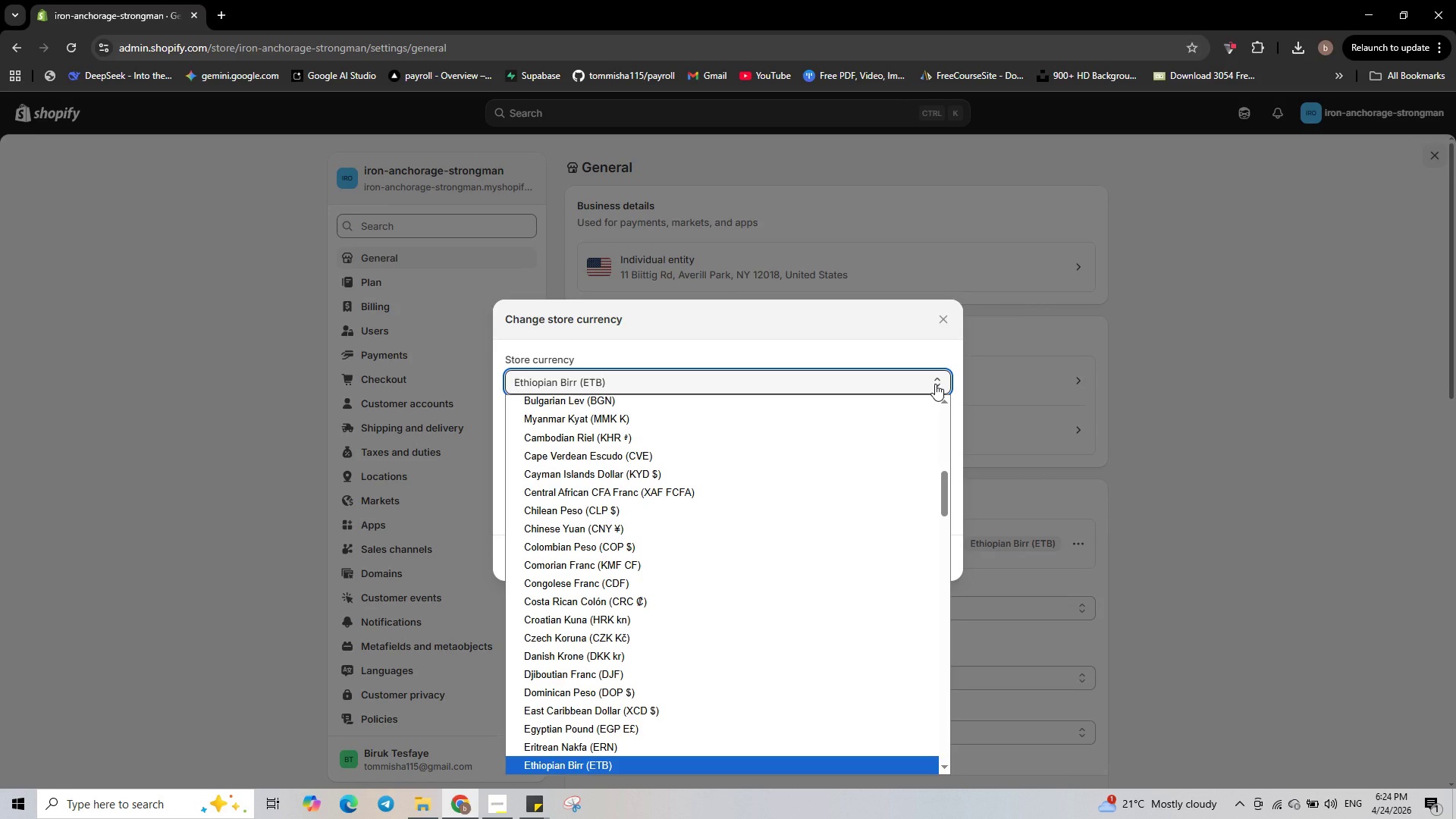 
scroll: coordinate [937, 419], scroll_direction: up, amount: 7.0
 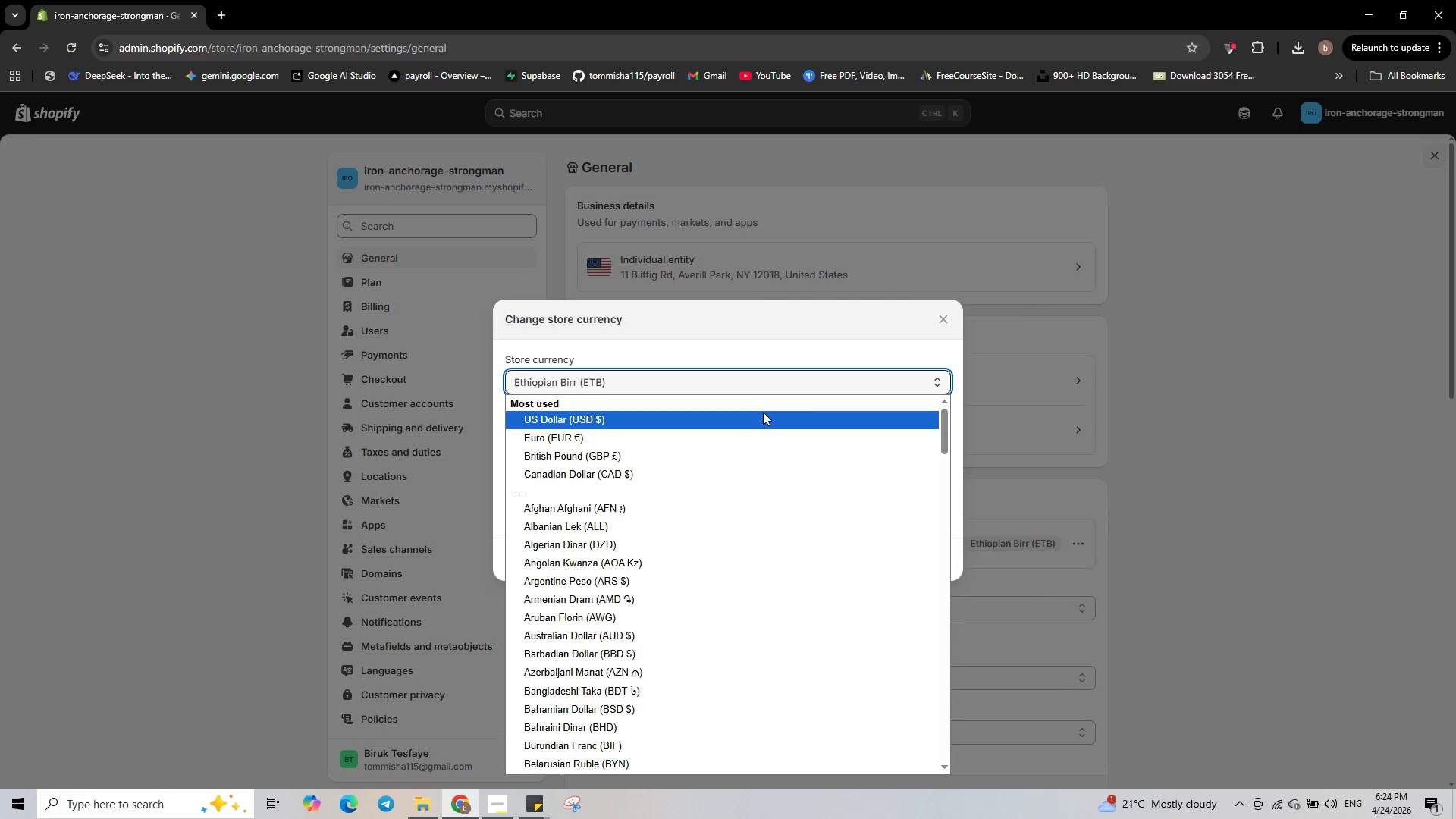 
left_click([767, 415])
 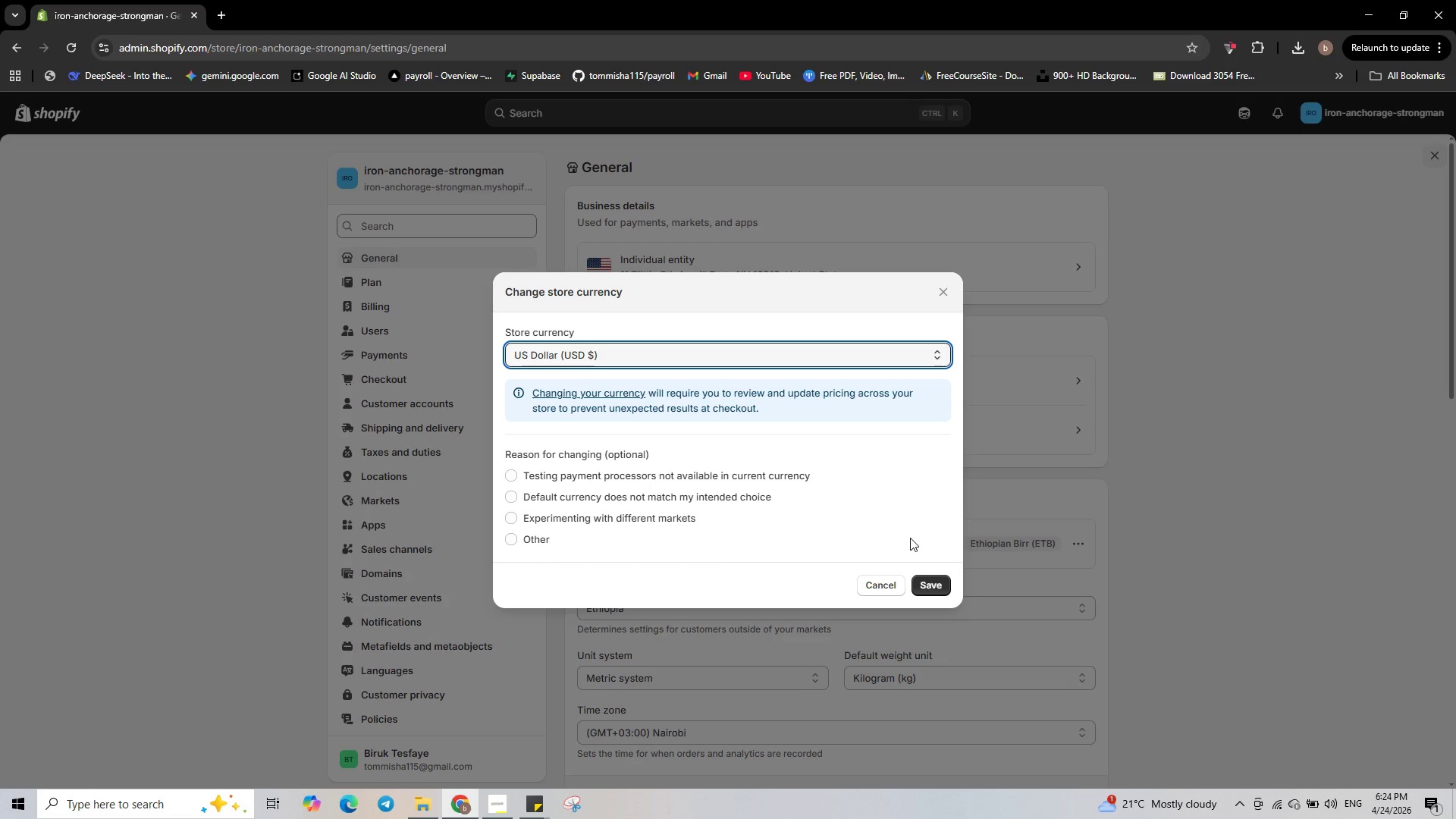 
left_click([938, 585])
 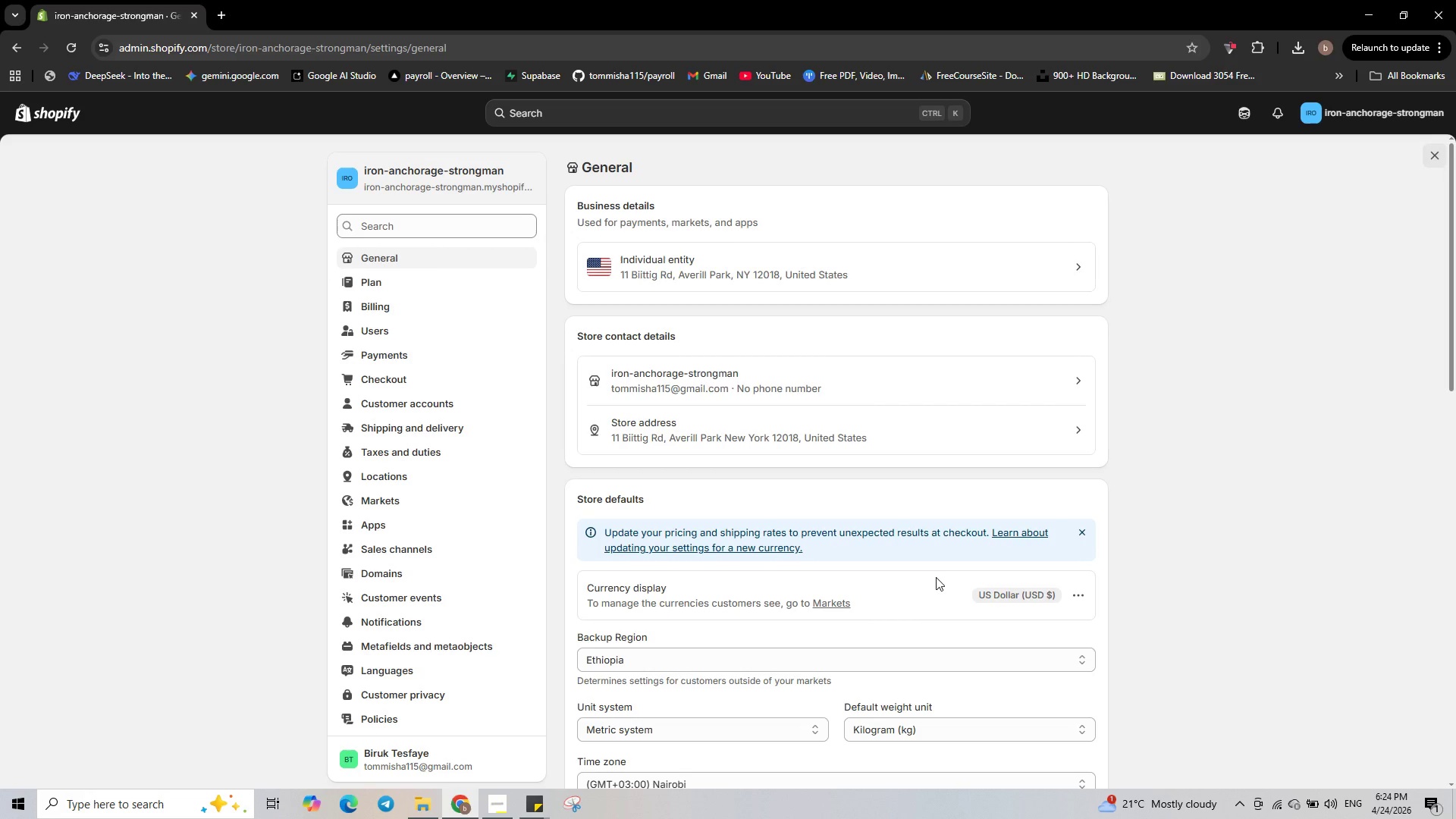 
wait(10.06)
 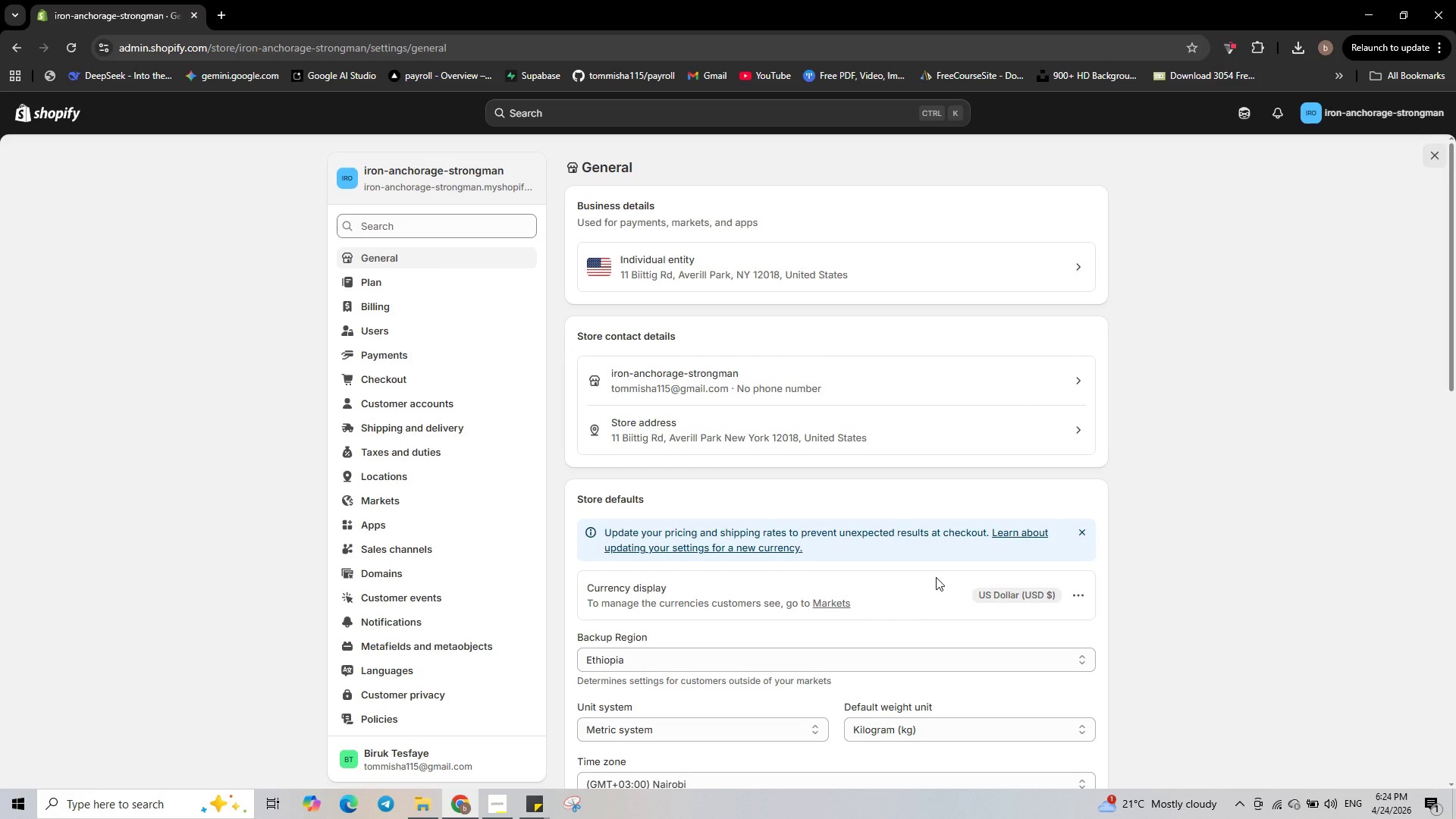 
left_click([1431, 159])
 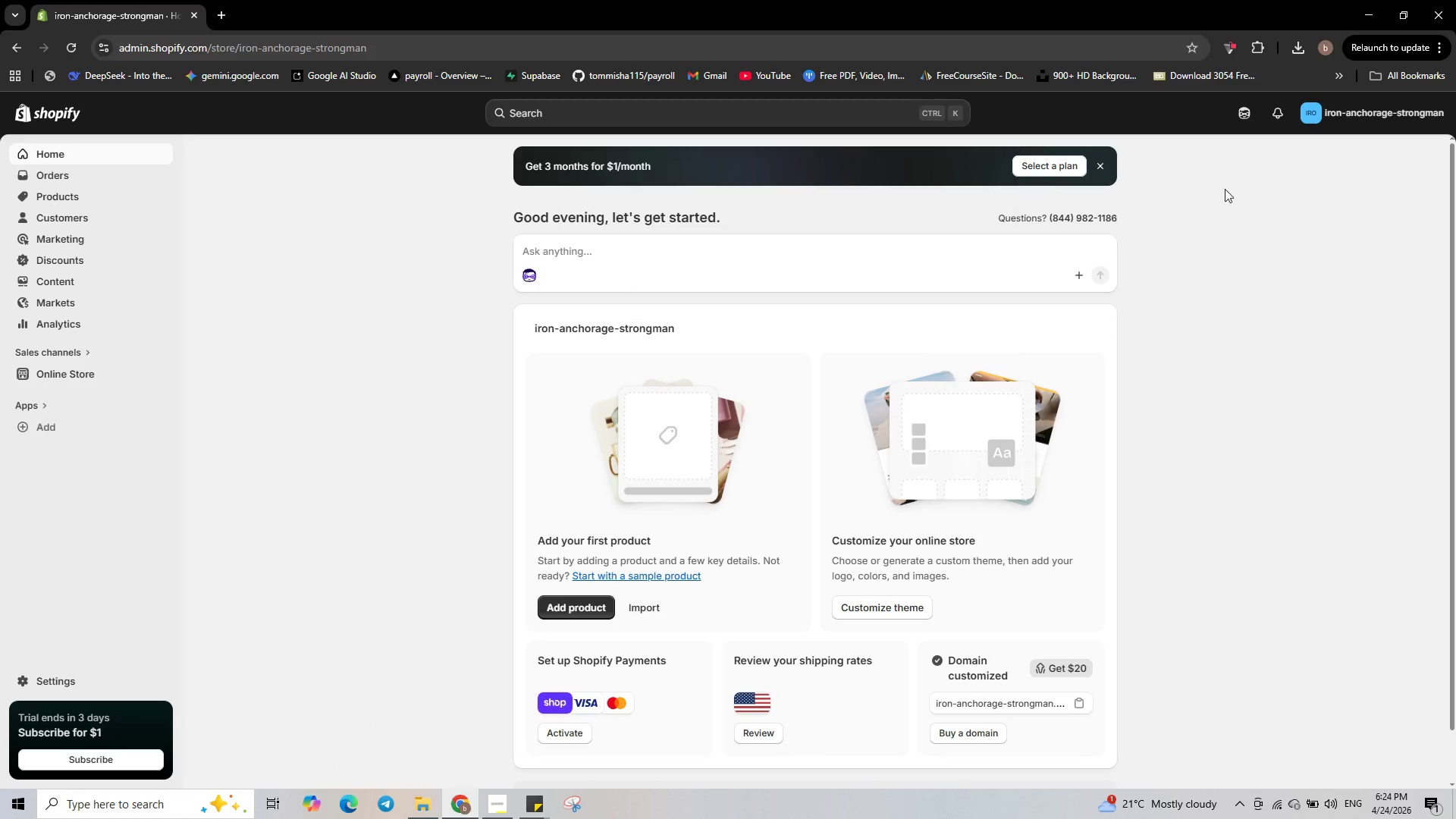 
wait(6.0)
 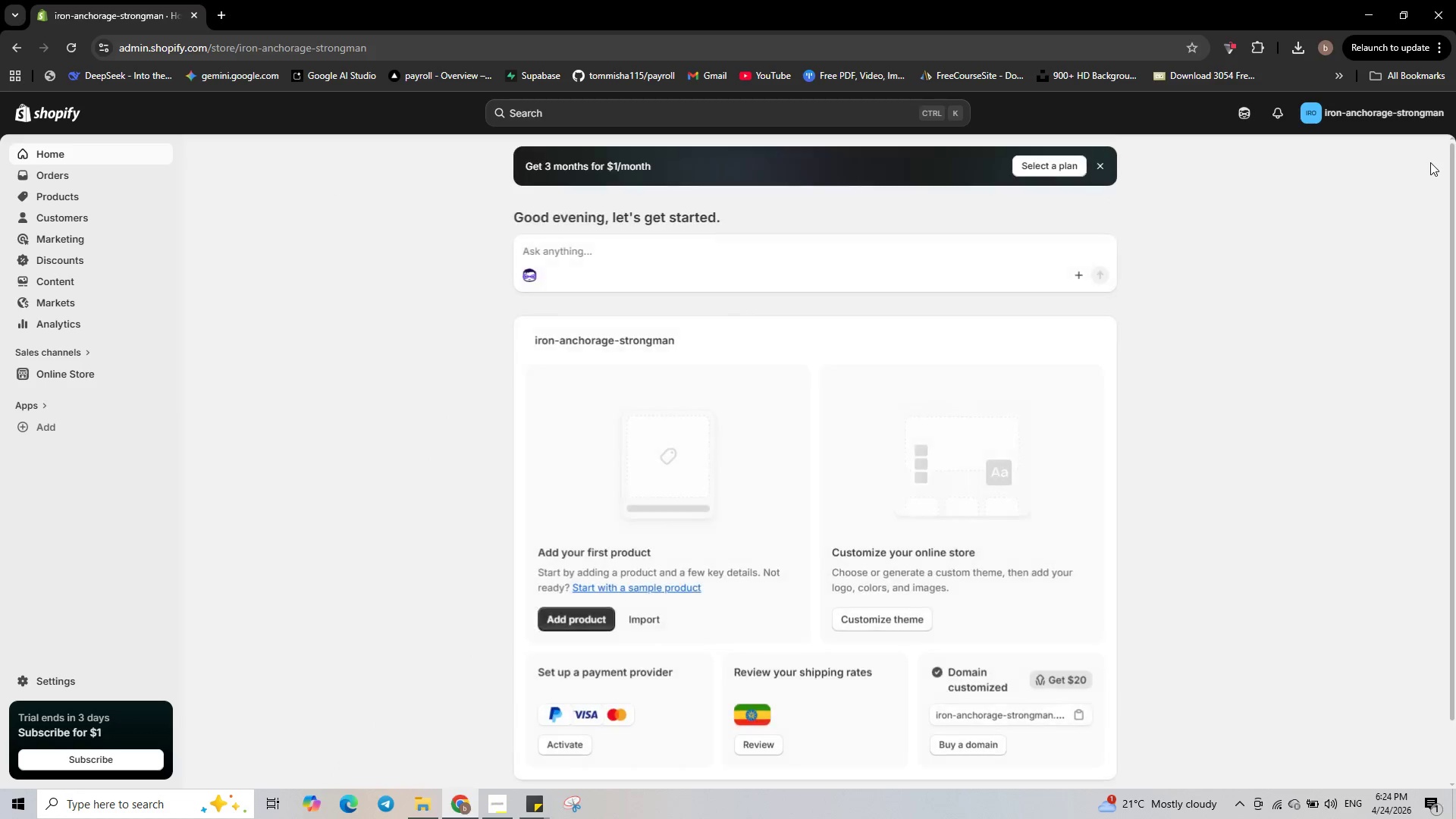 
left_click([101, 369])
 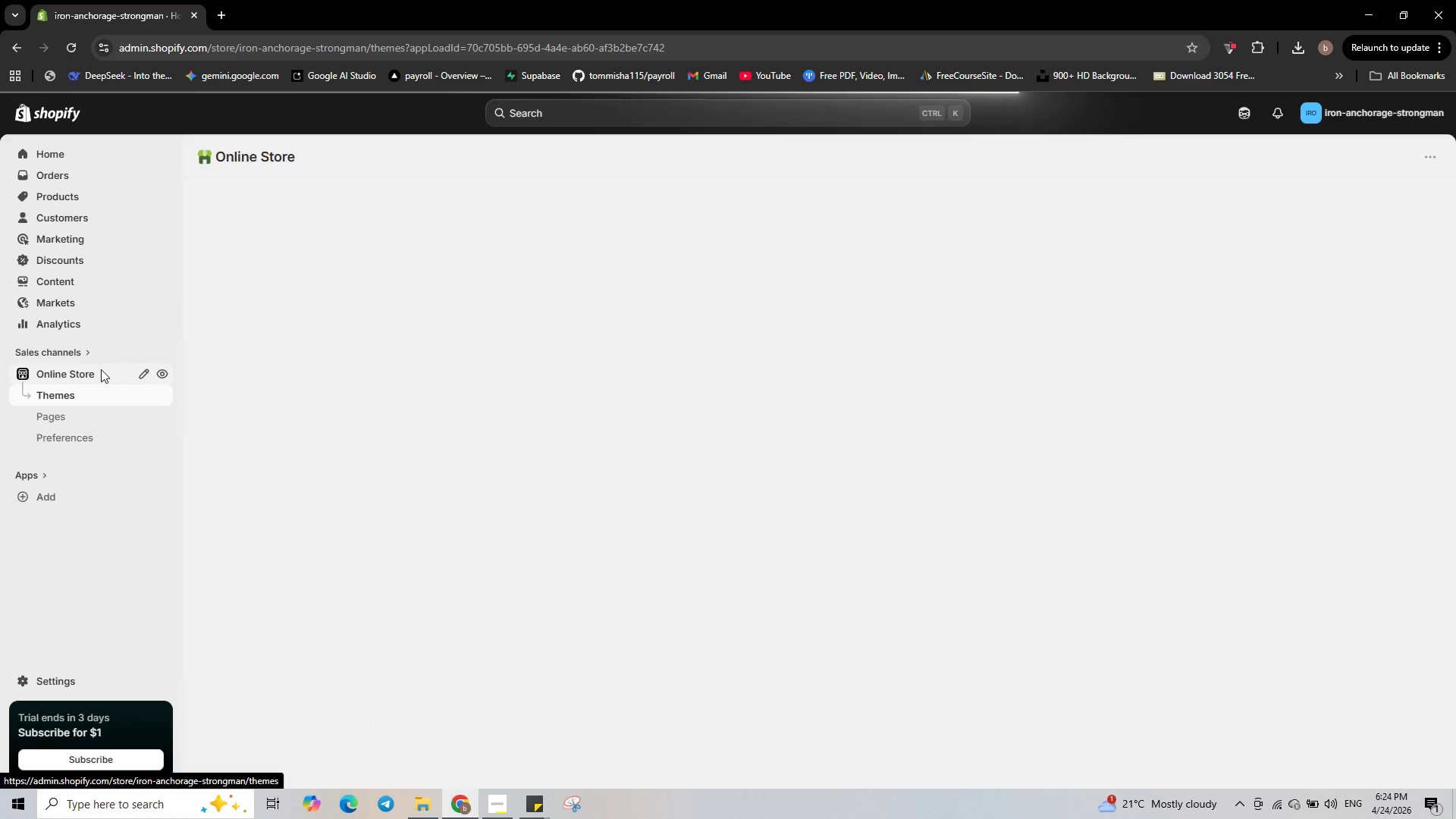 
left_click([83, 433])
 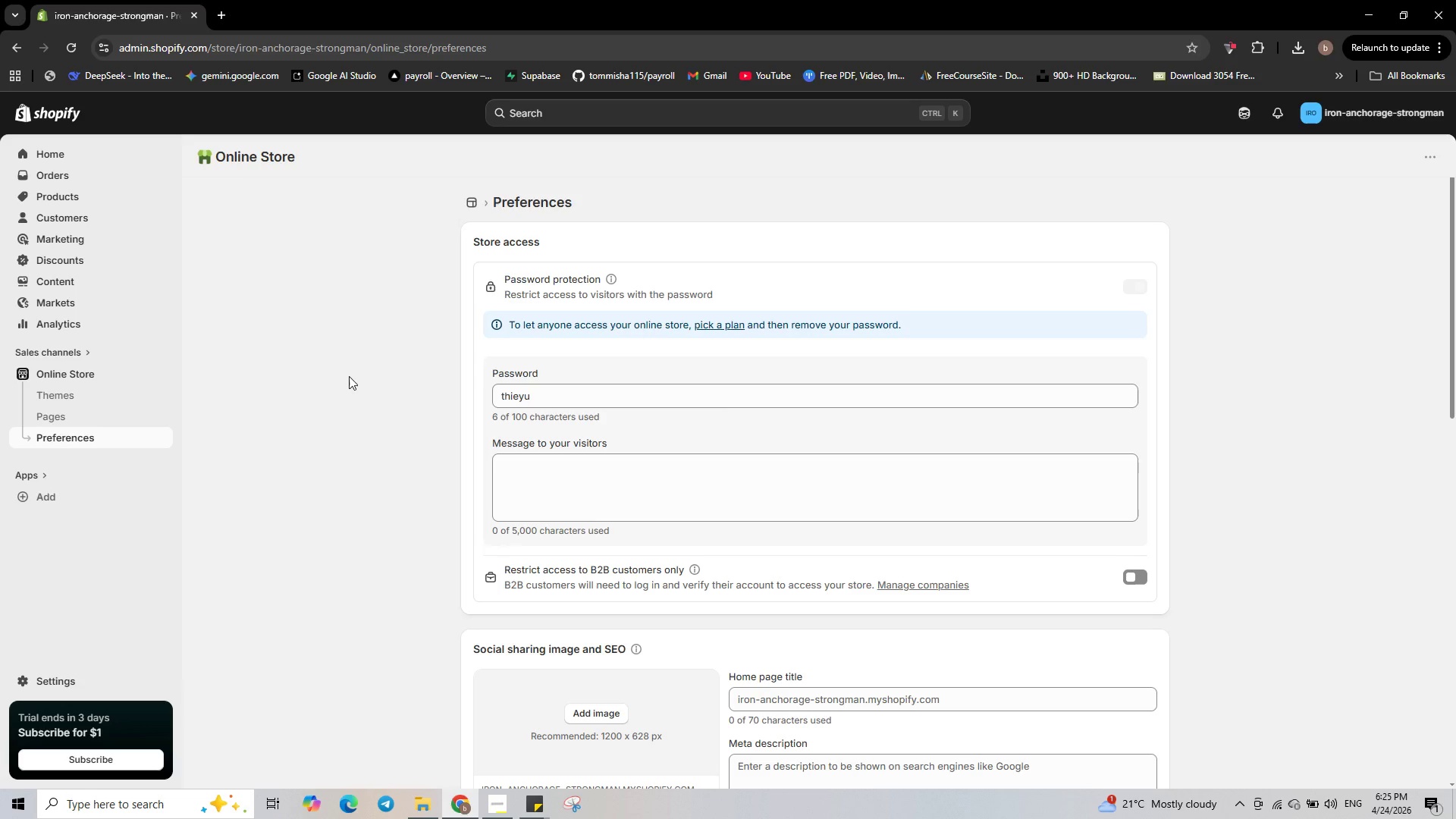 
wait(31.09)
 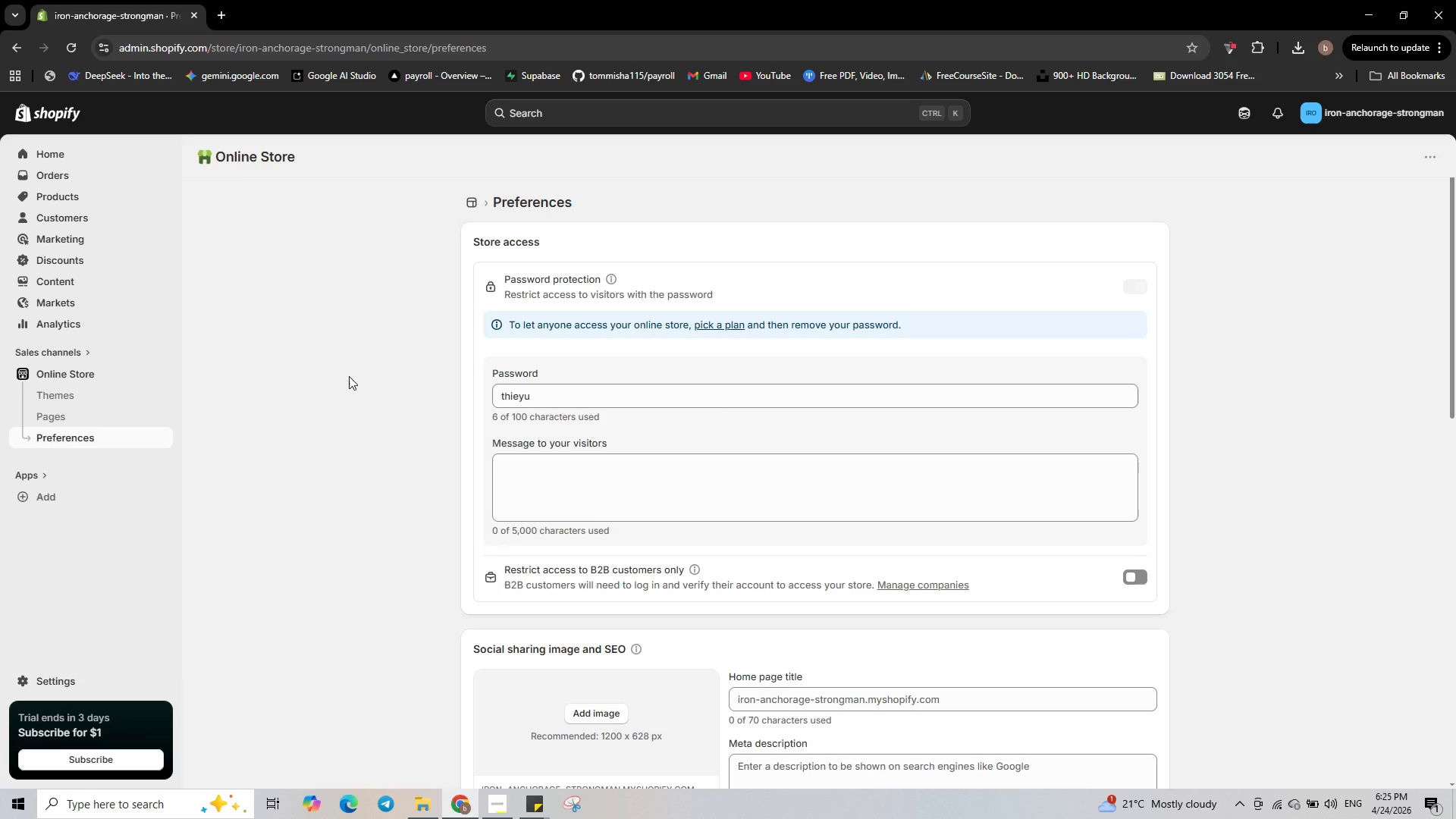 
left_click([582, 391])
 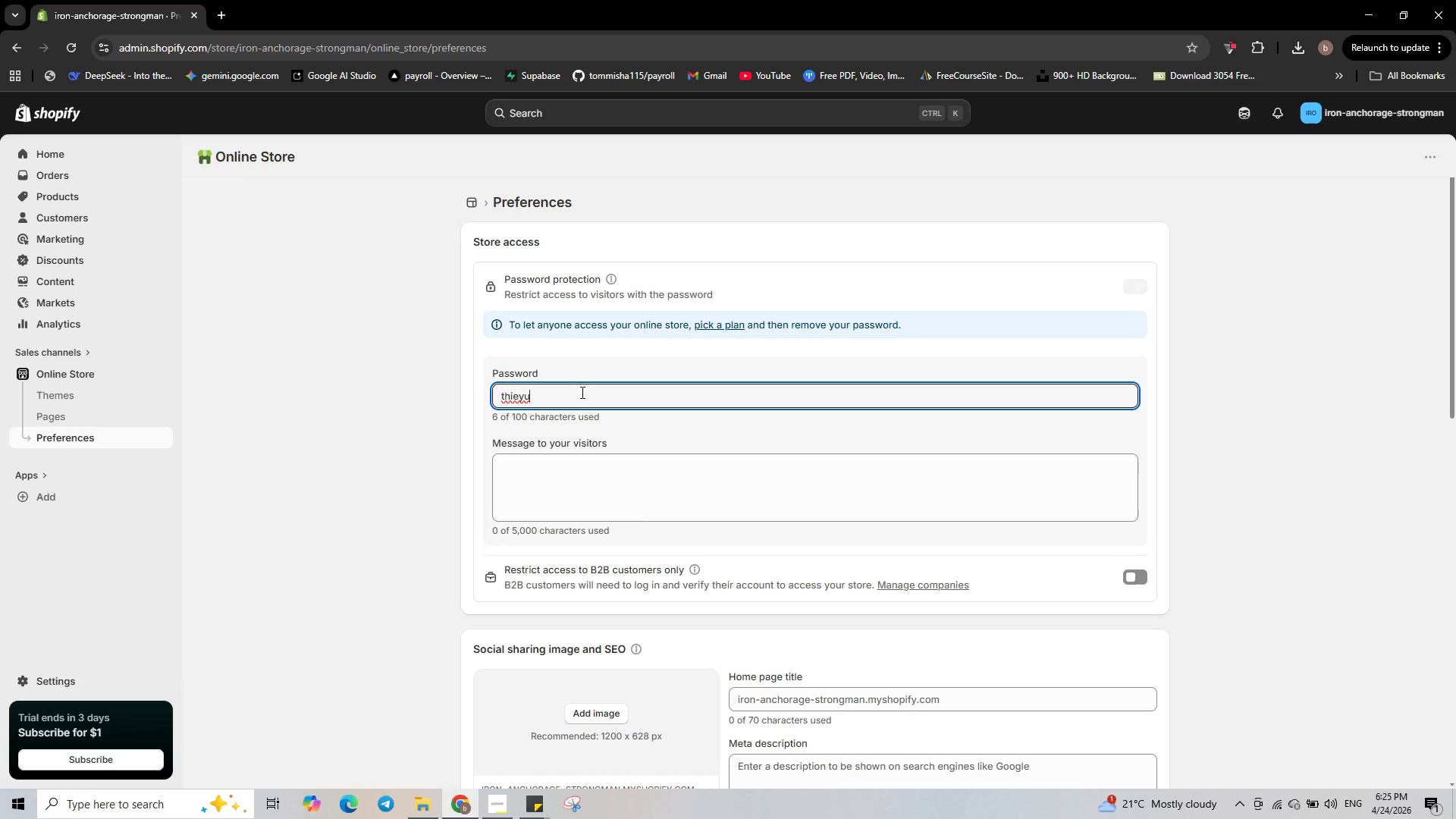 
key(Backspace)
 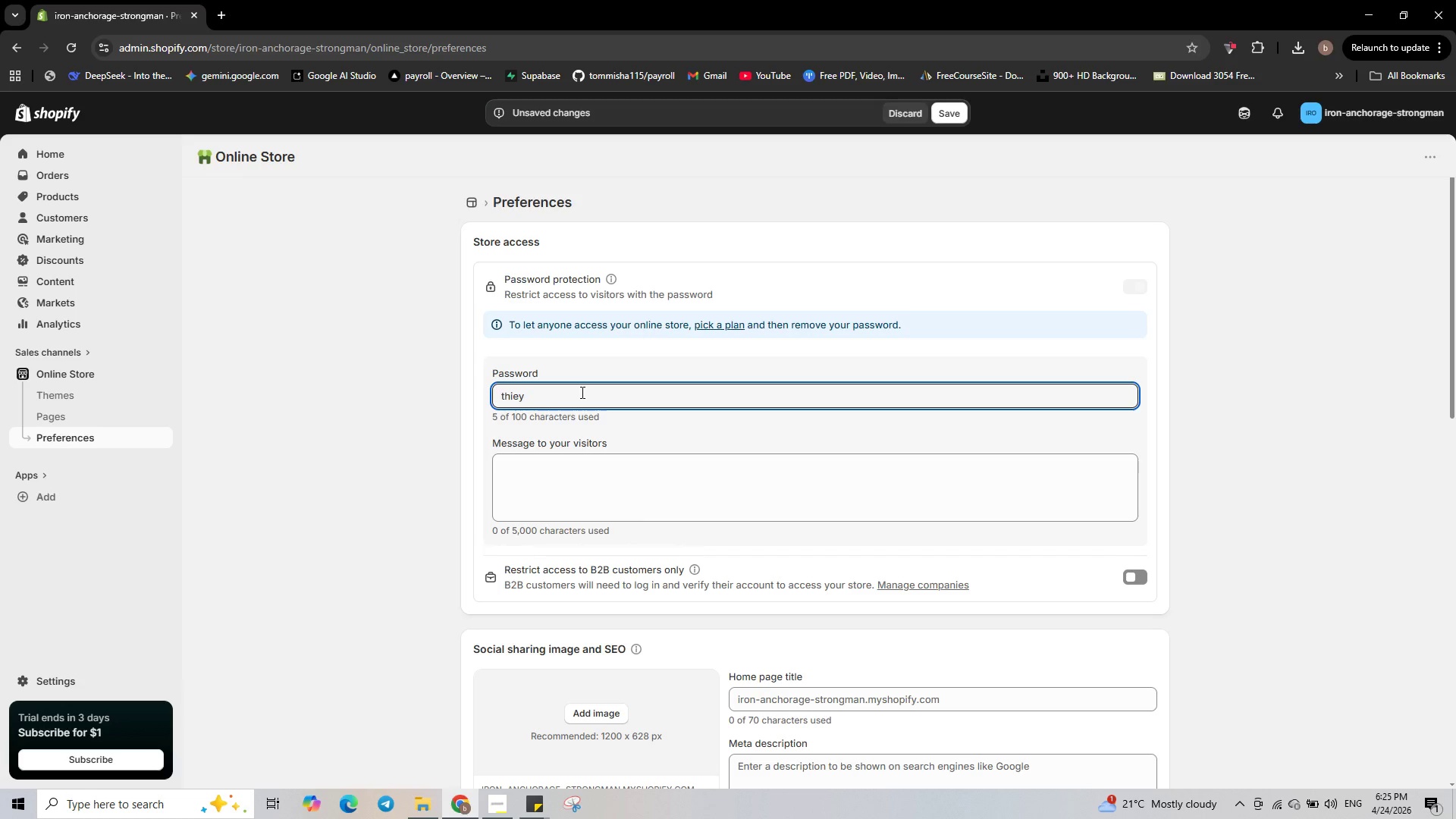 
key(Backspace)
 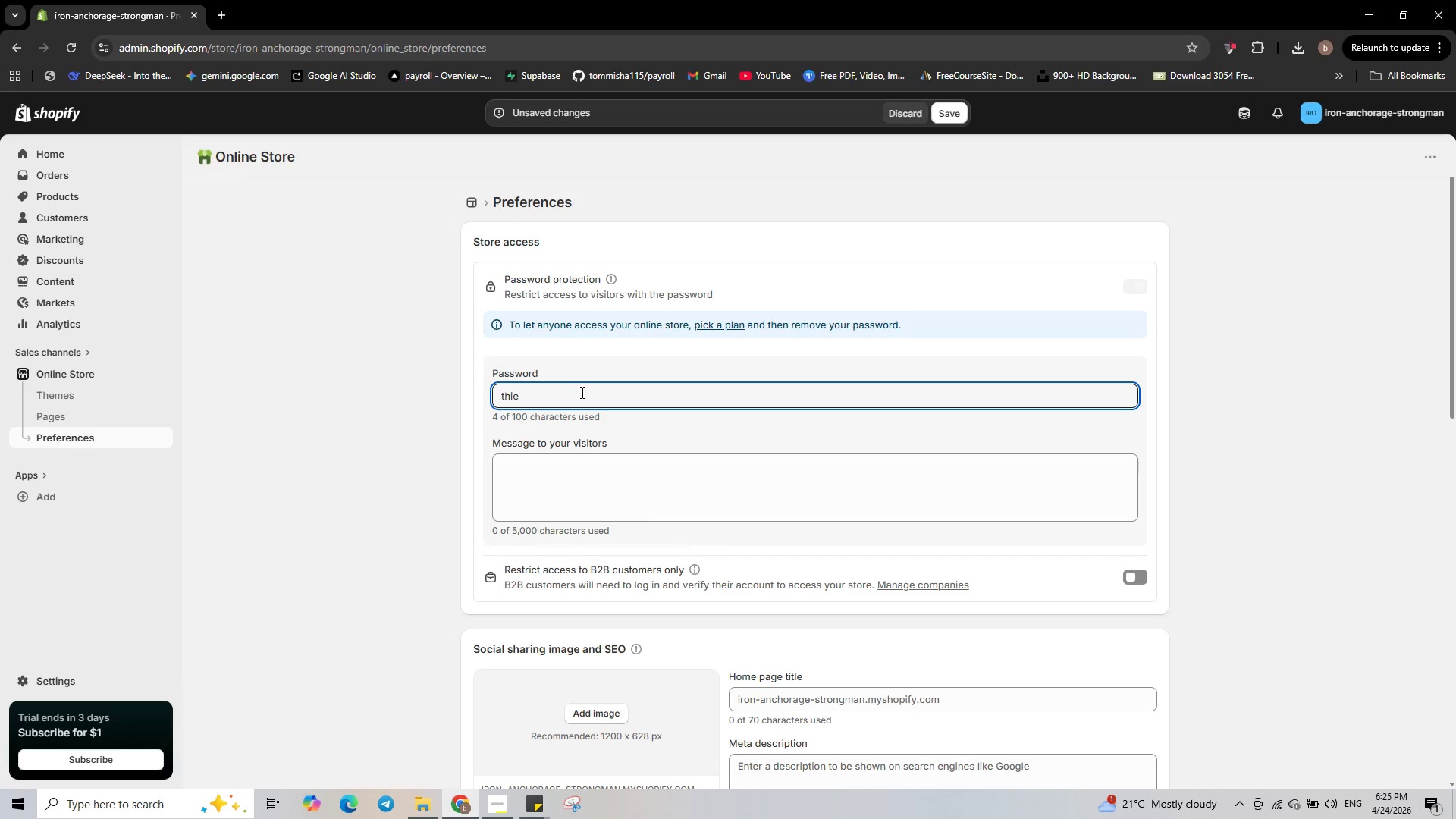 
key(Backspace)
 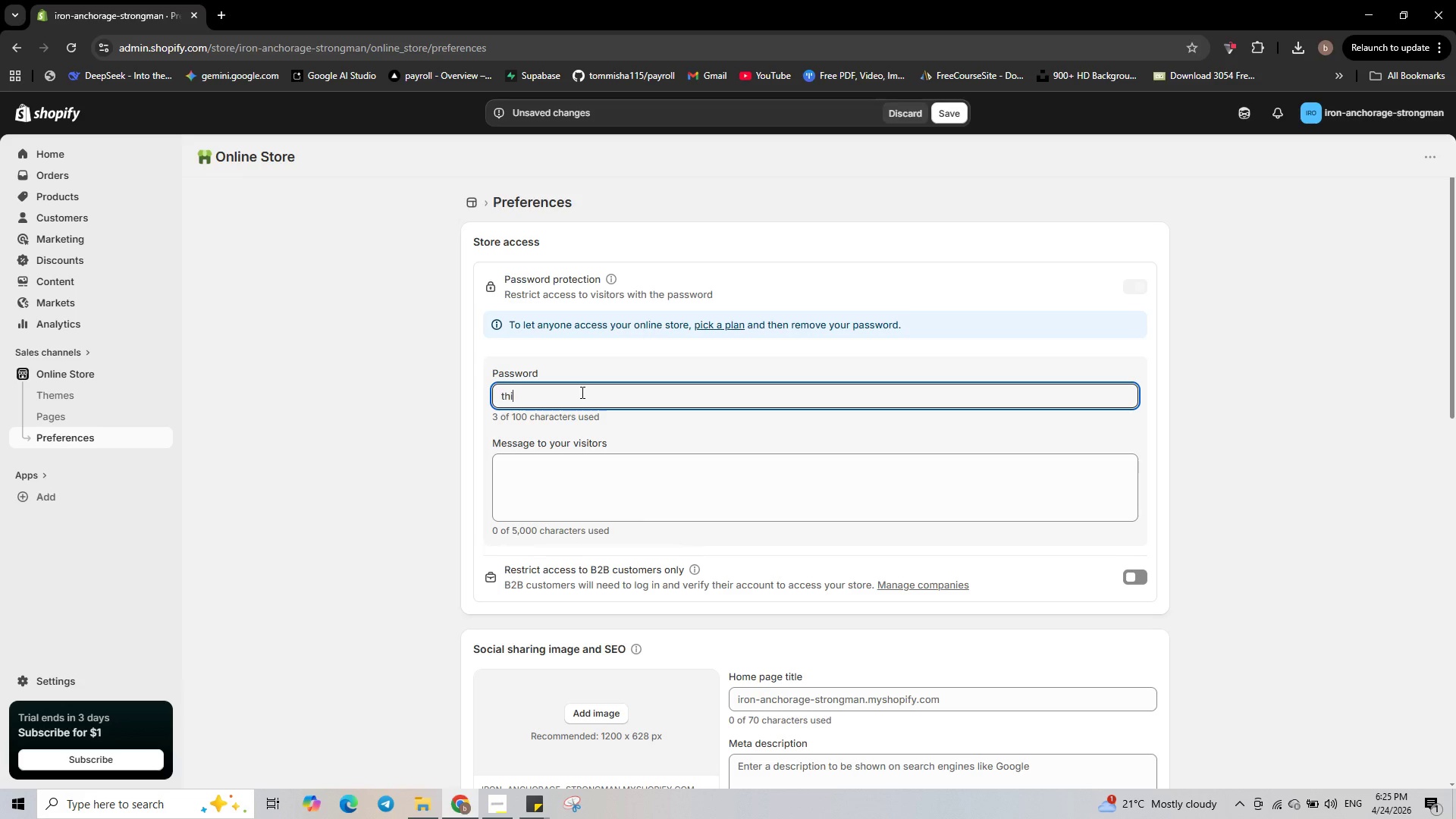 
key(Backspace)
 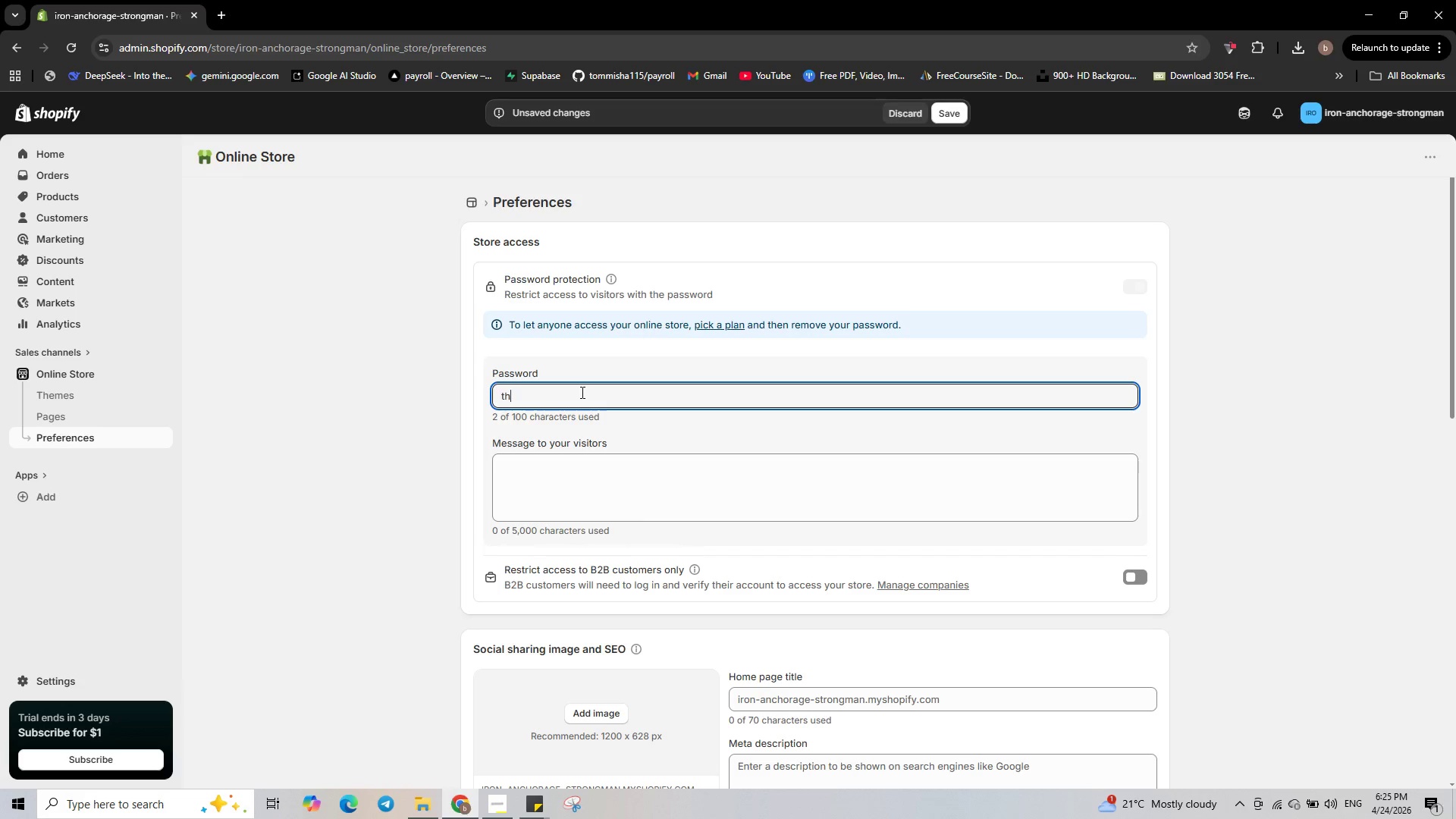 
key(Backspace)
 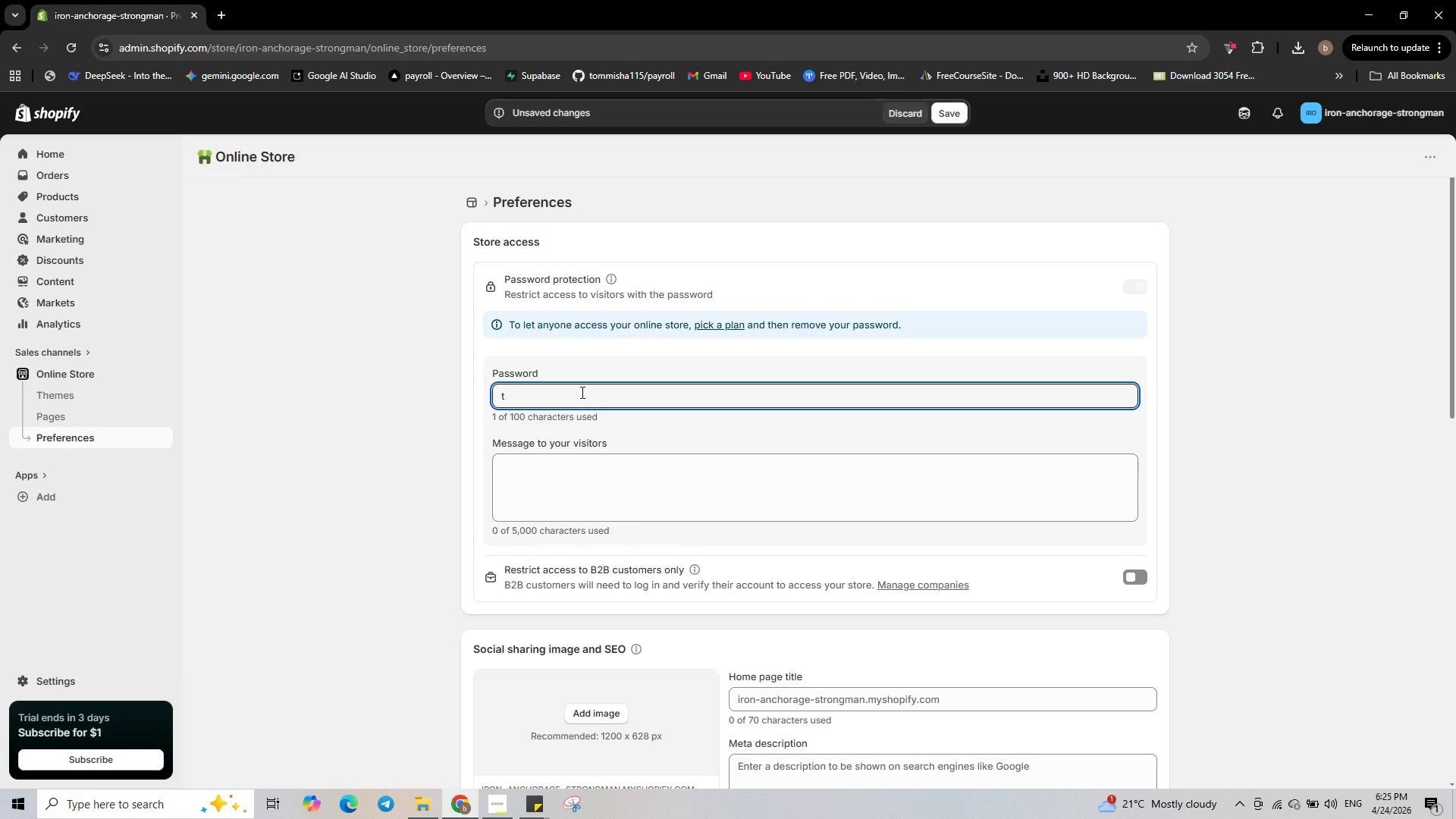 
key(Backspace)
 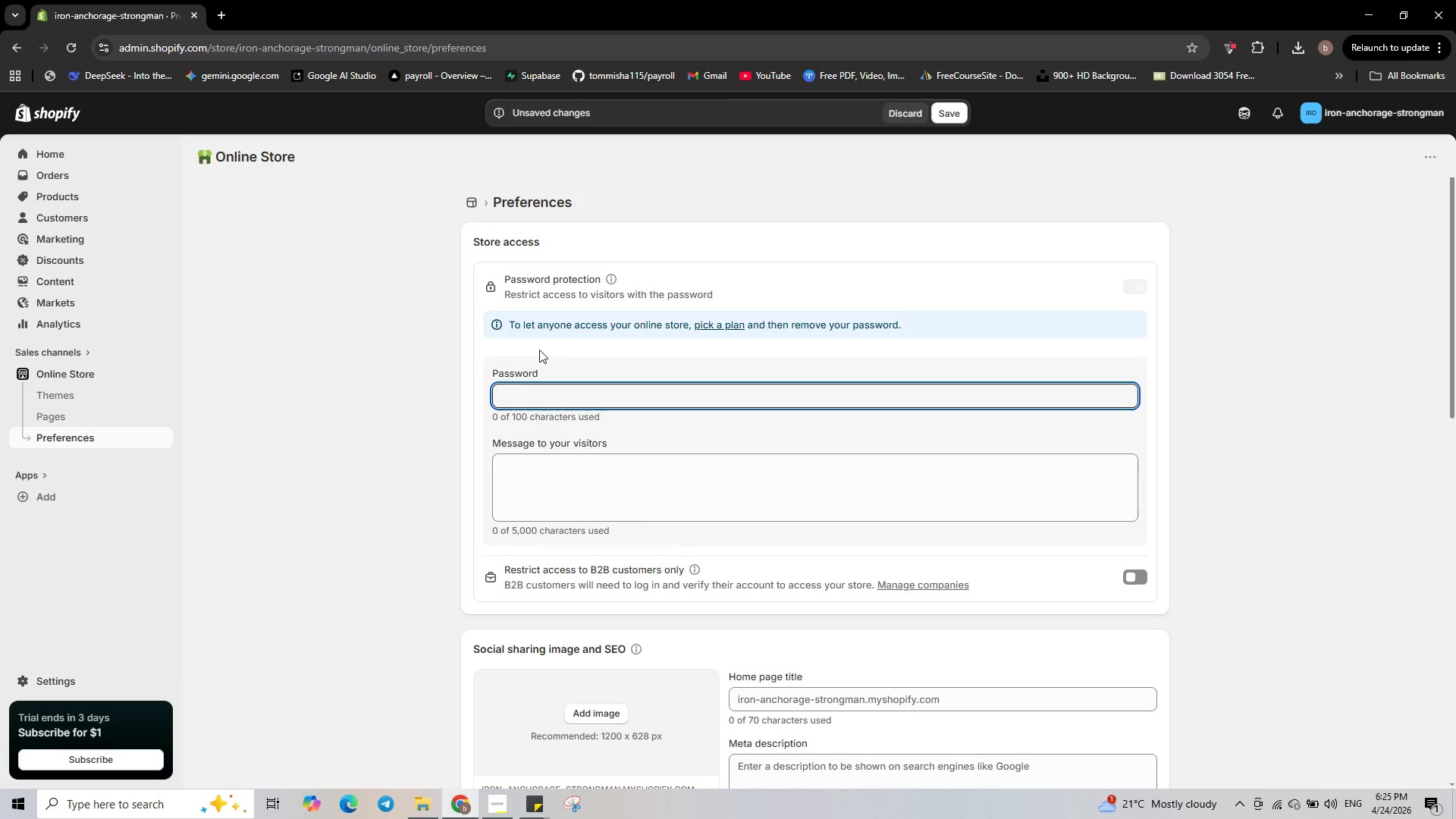 
wait(36.45)
 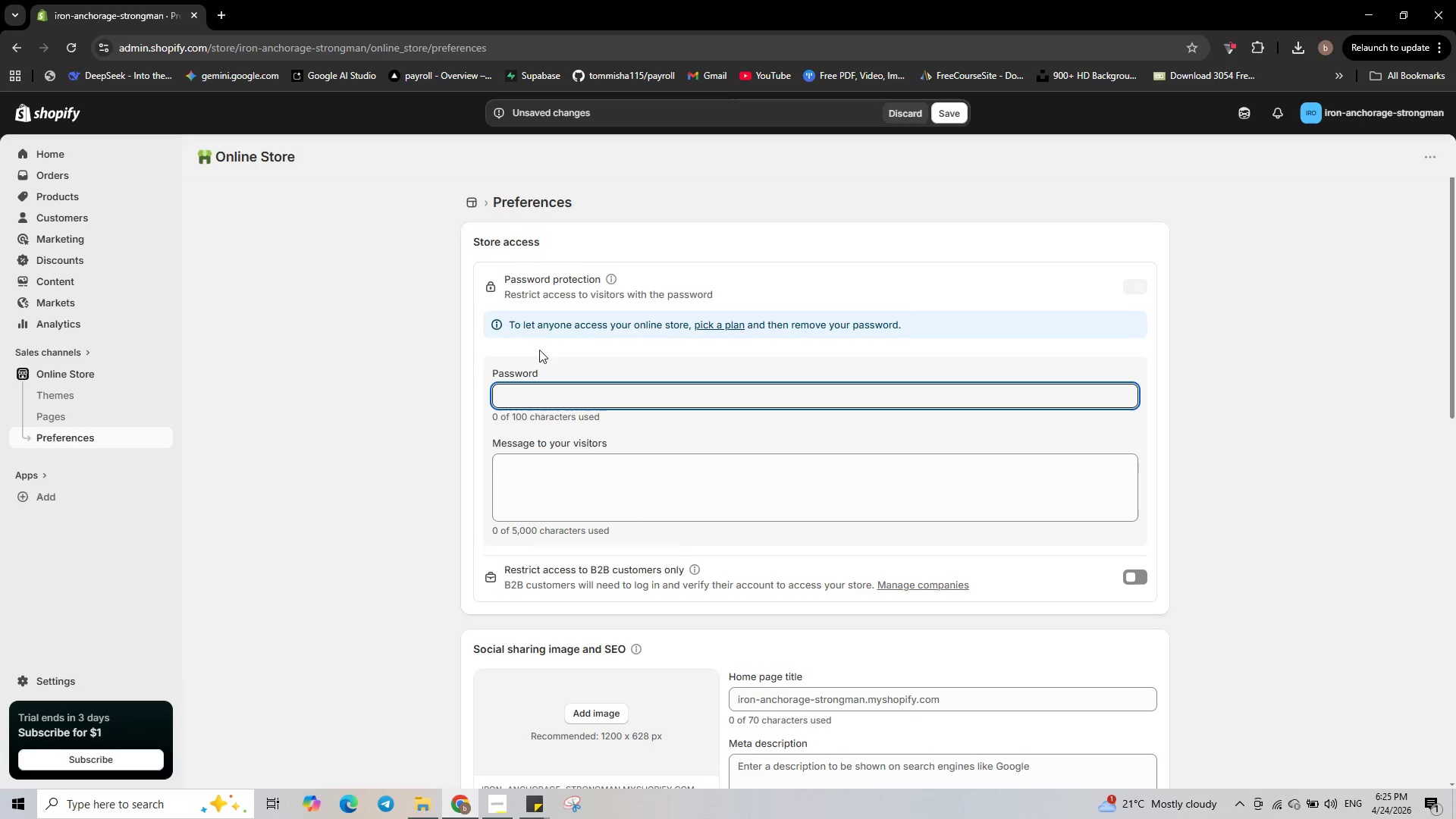 
type(strong115)
 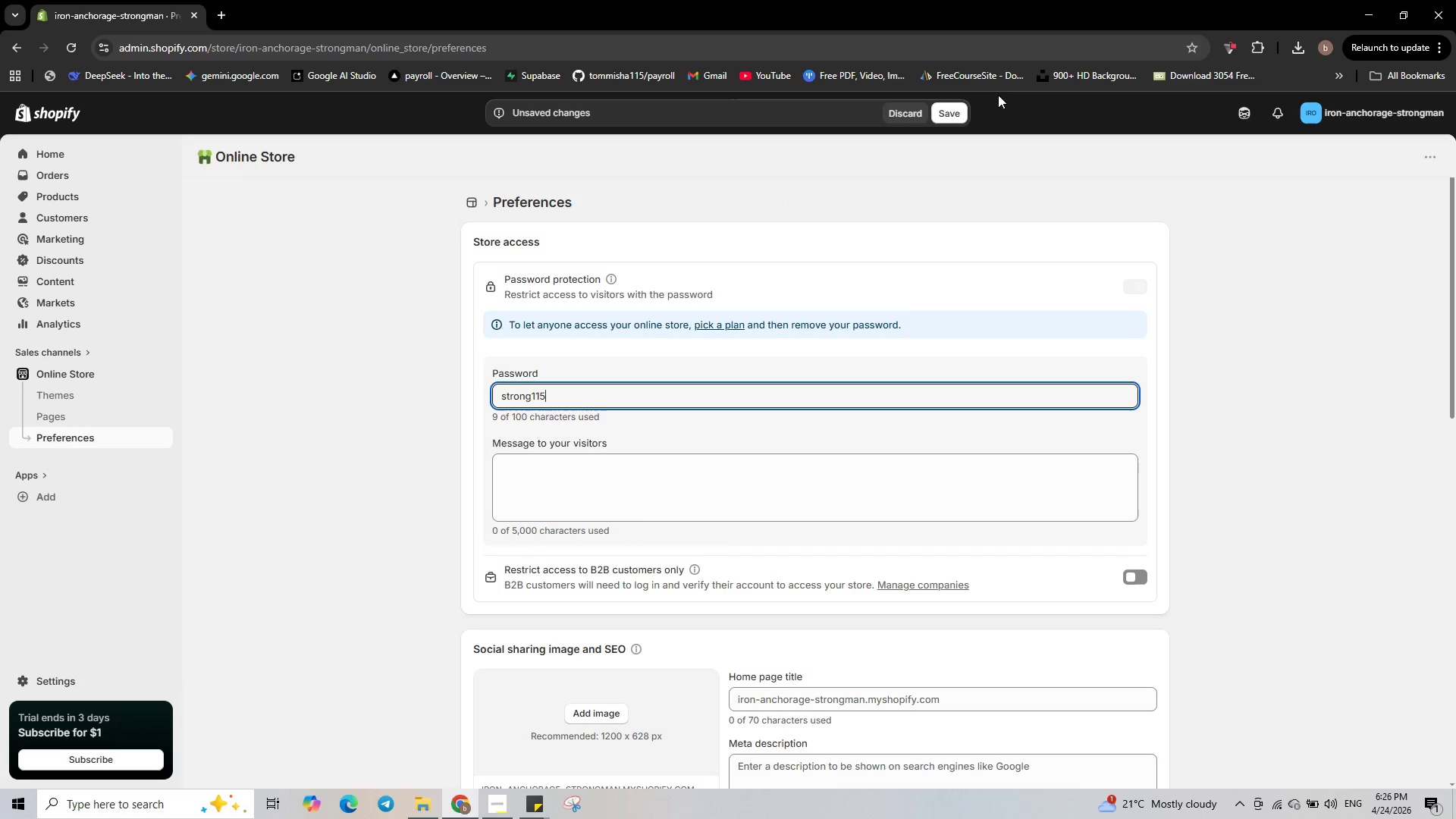 
left_click([955, 105])
 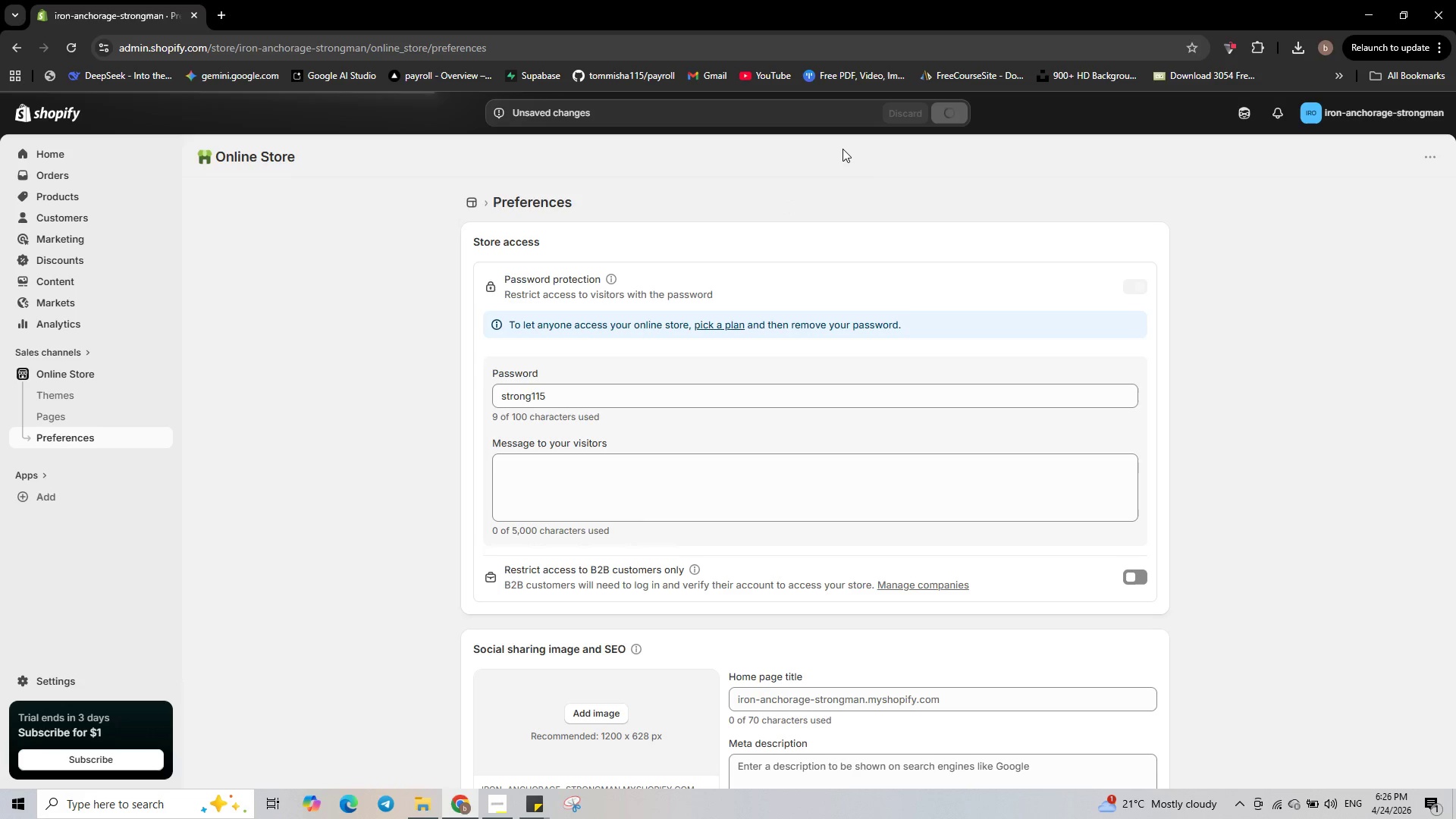 
mouse_move([809, 130])
 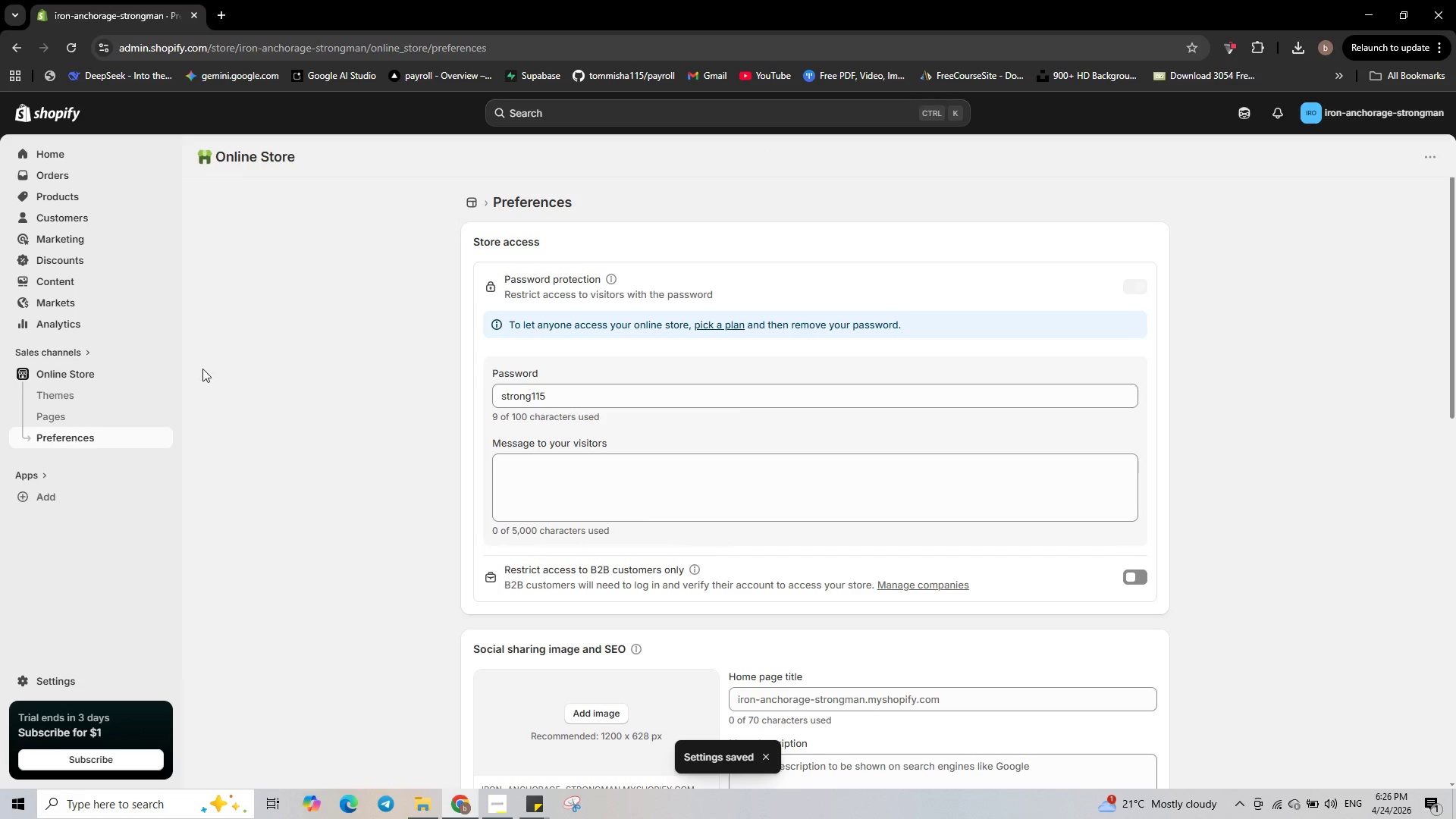 
left_click([136, 400])
 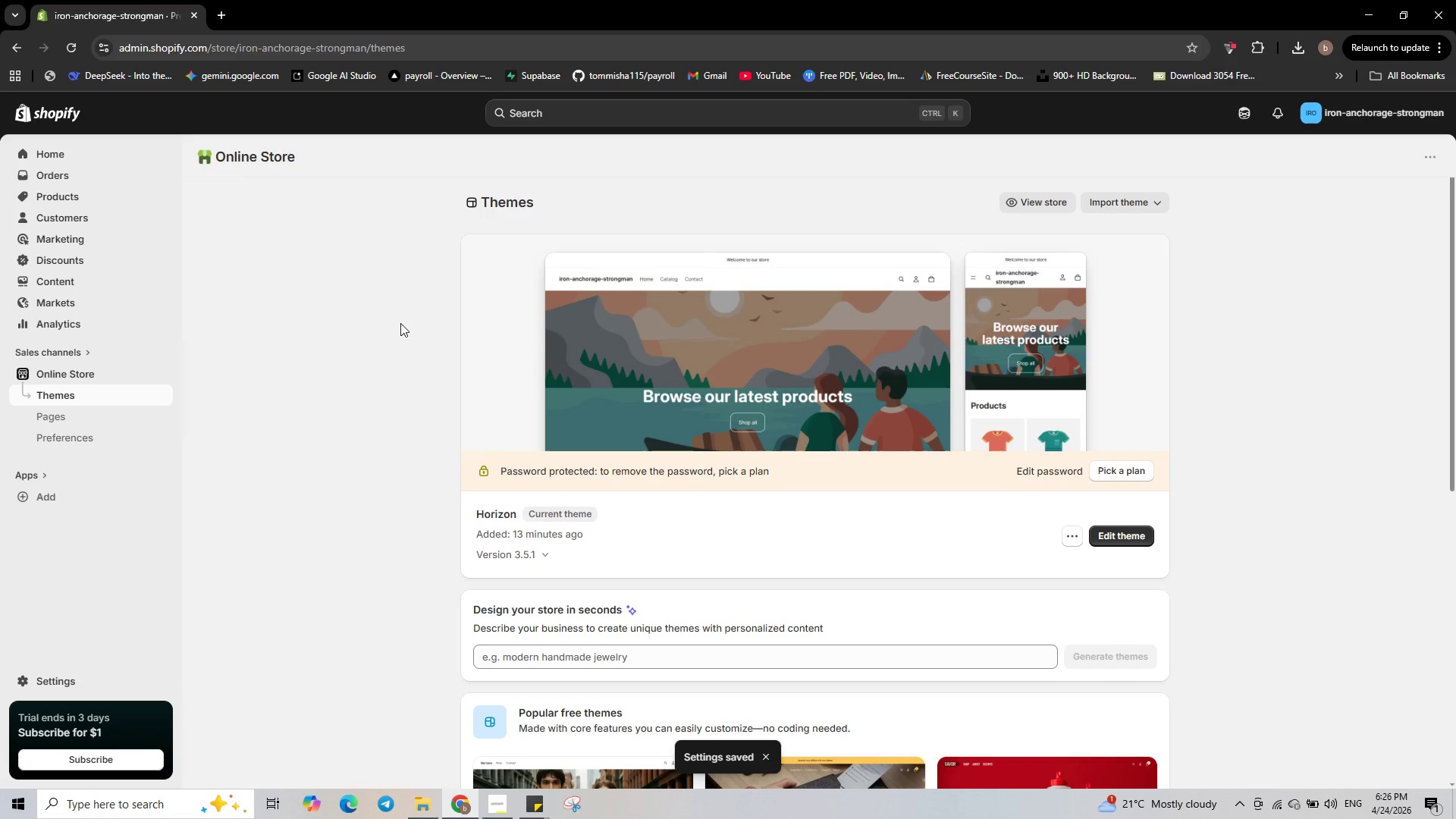 
wait(6.03)
 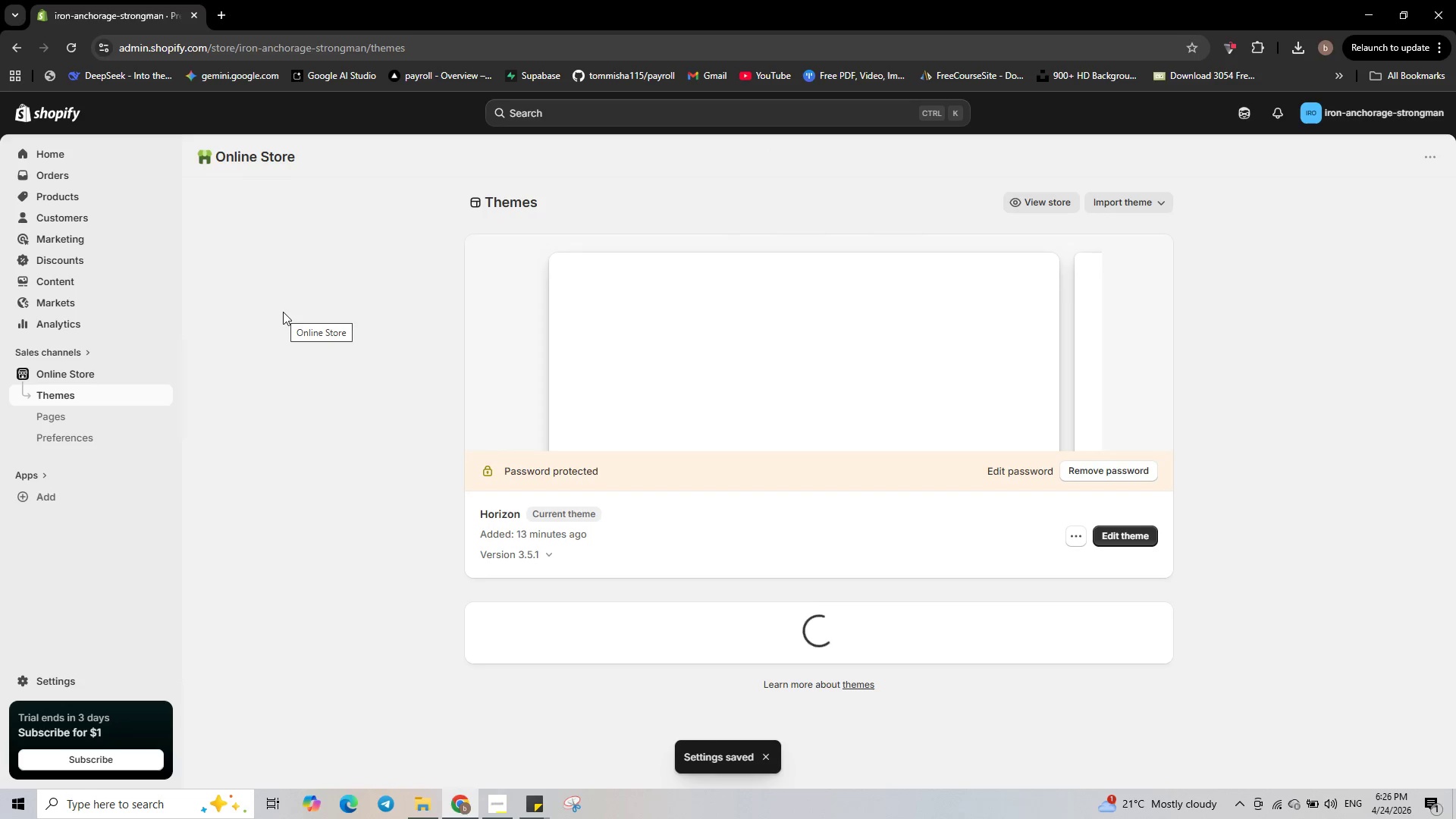 
left_click([1120, 202])
 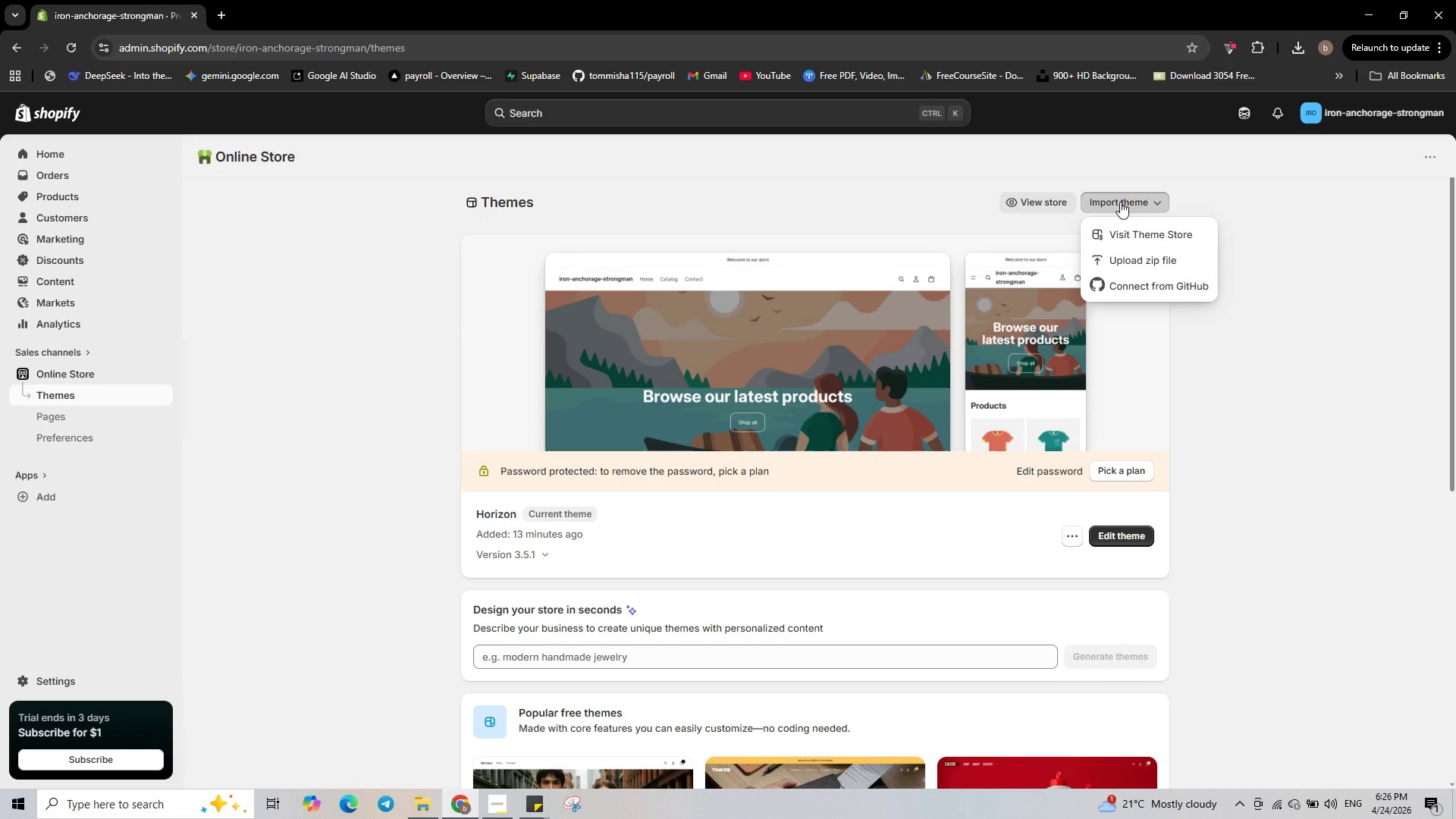 
left_click([1124, 225])
 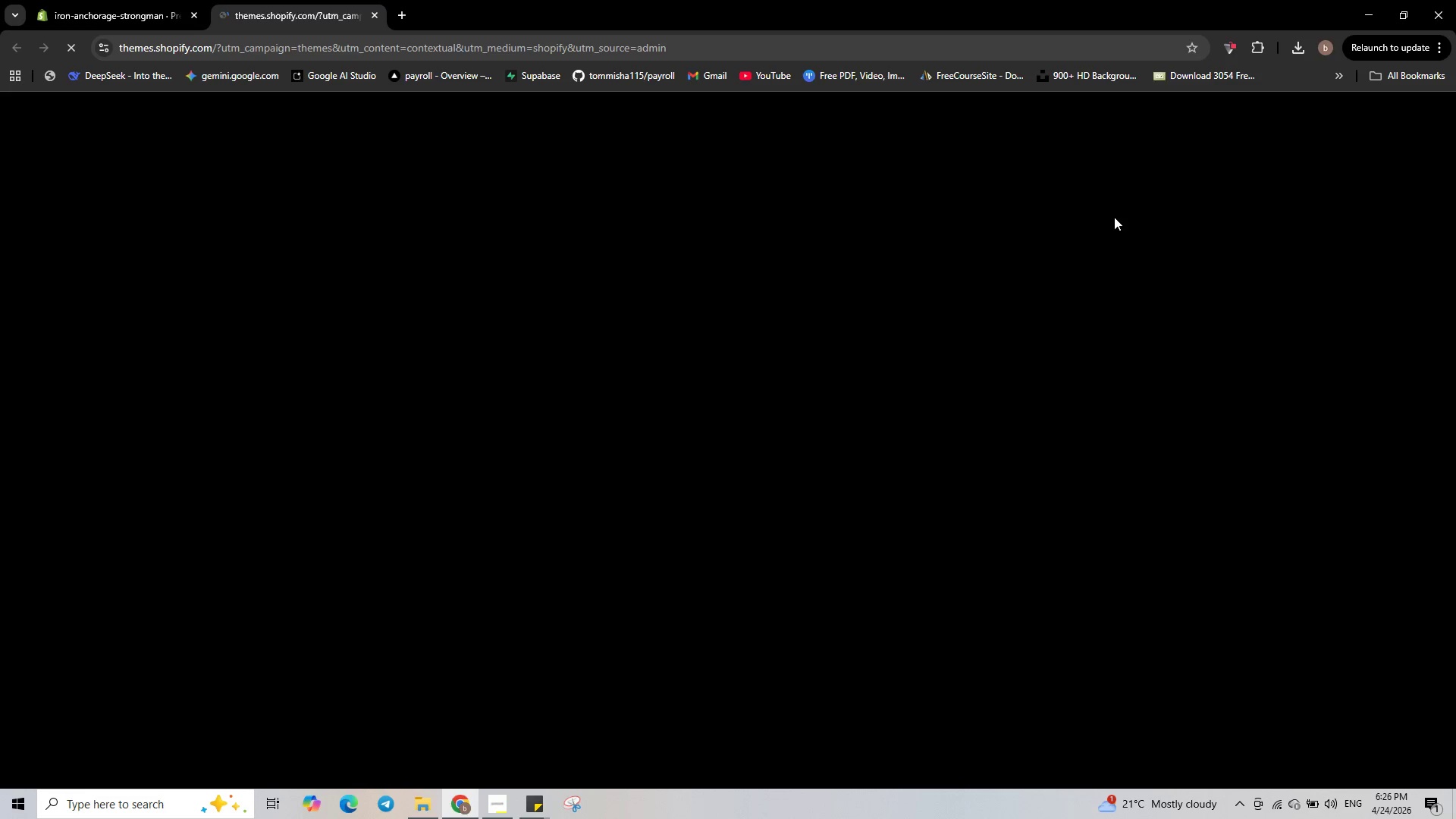 
wait(10.44)
 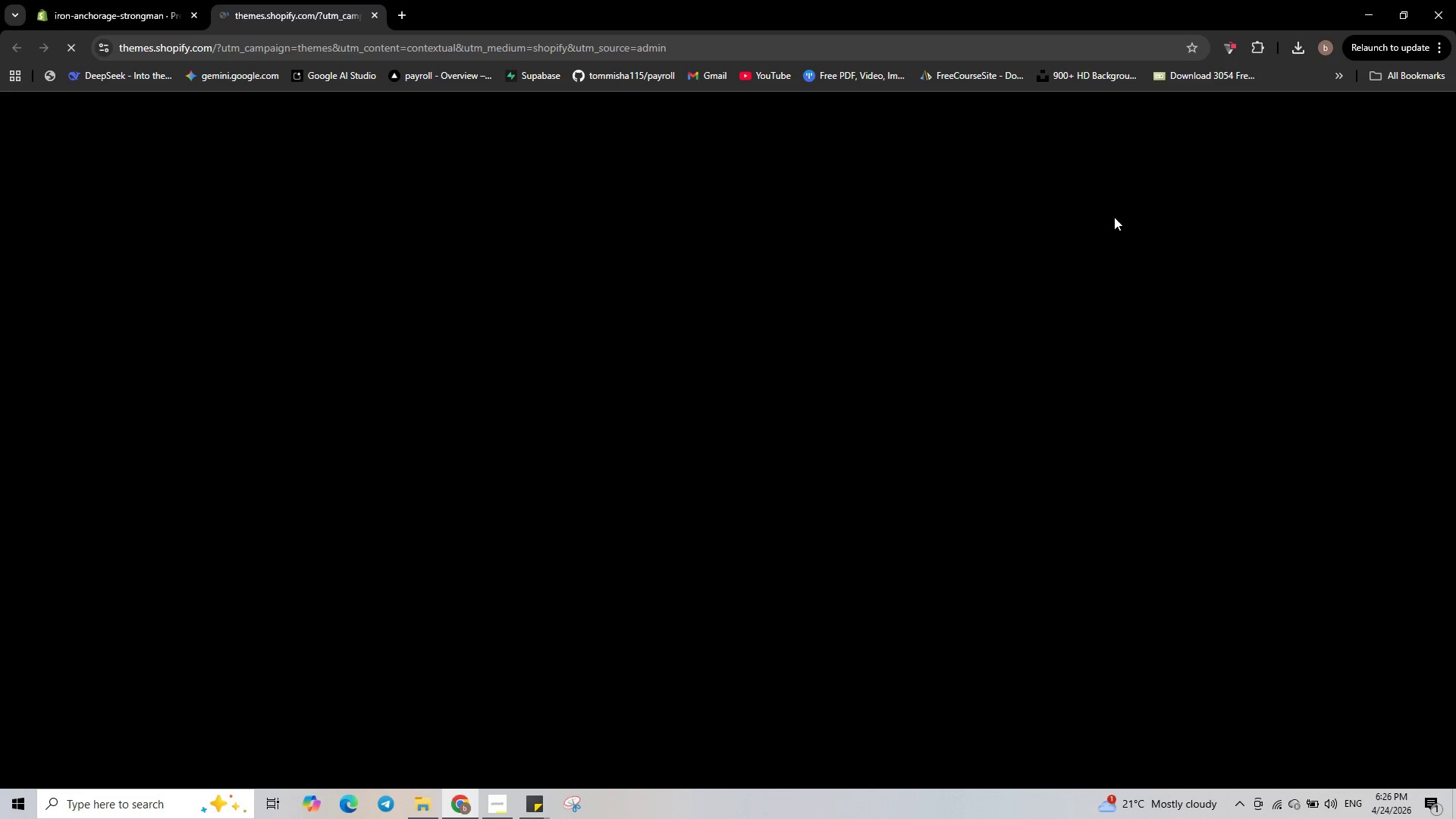 
left_click([1197, 115])
 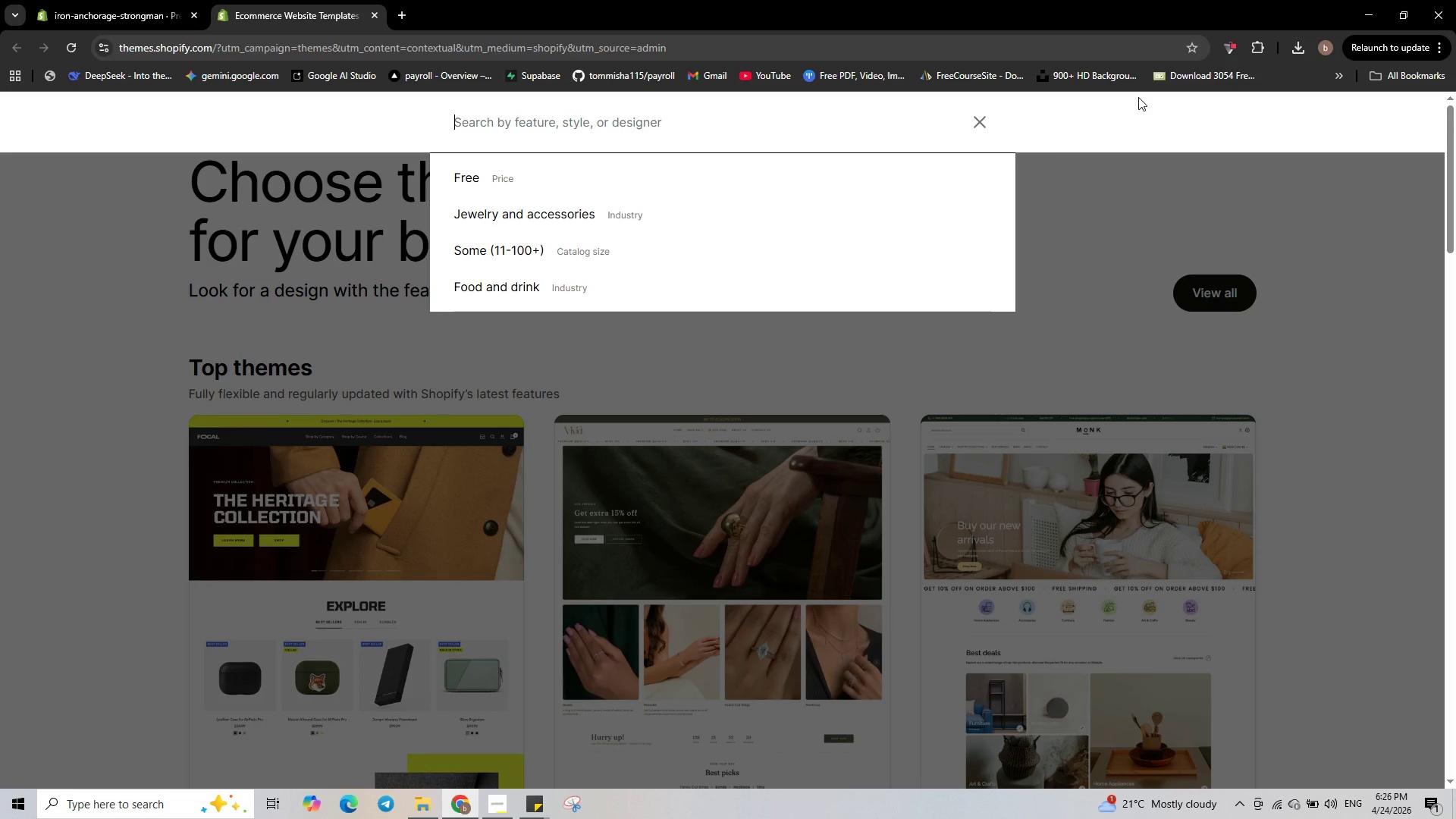 
type(da)
 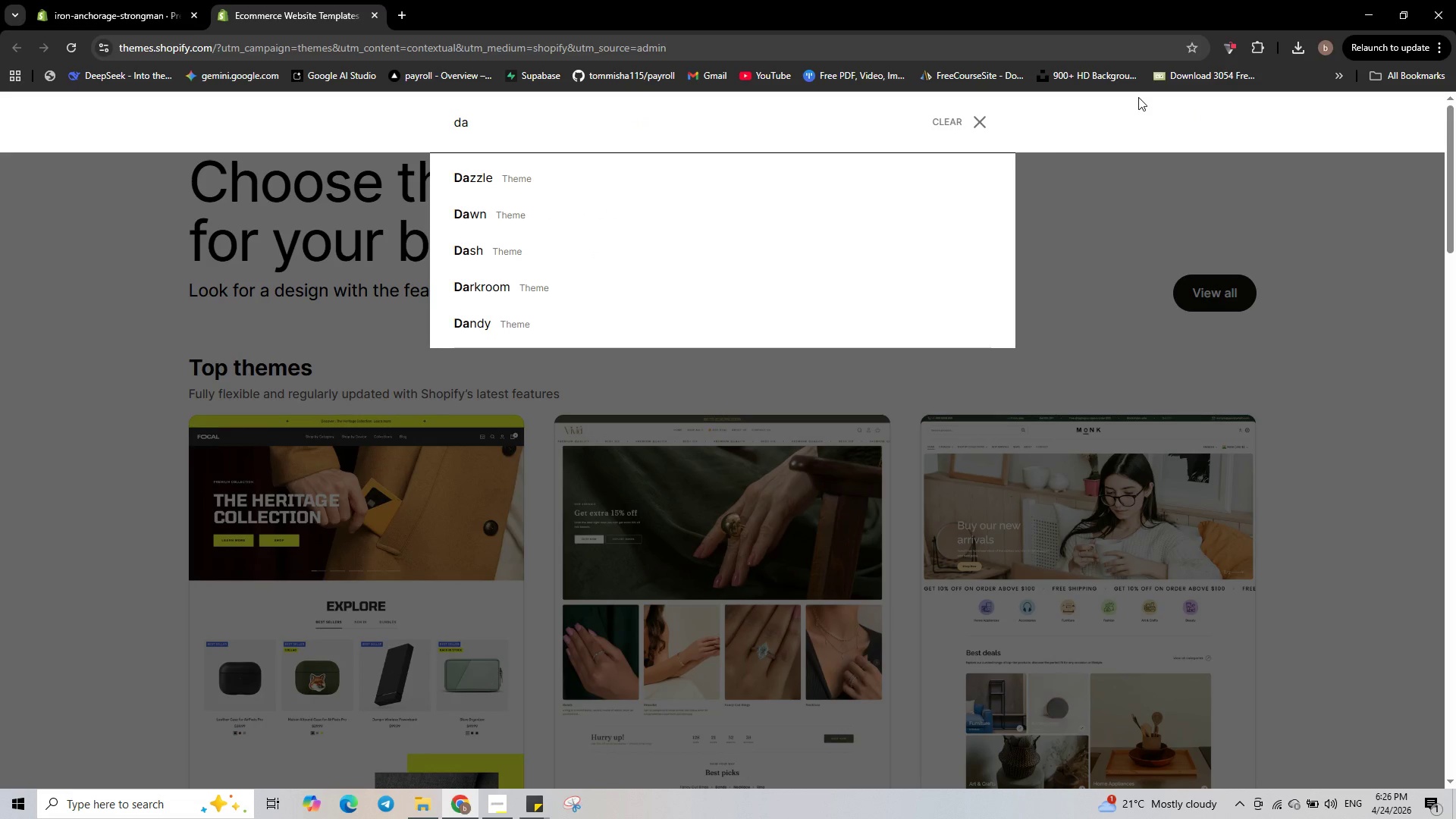 
left_click([571, 202])
 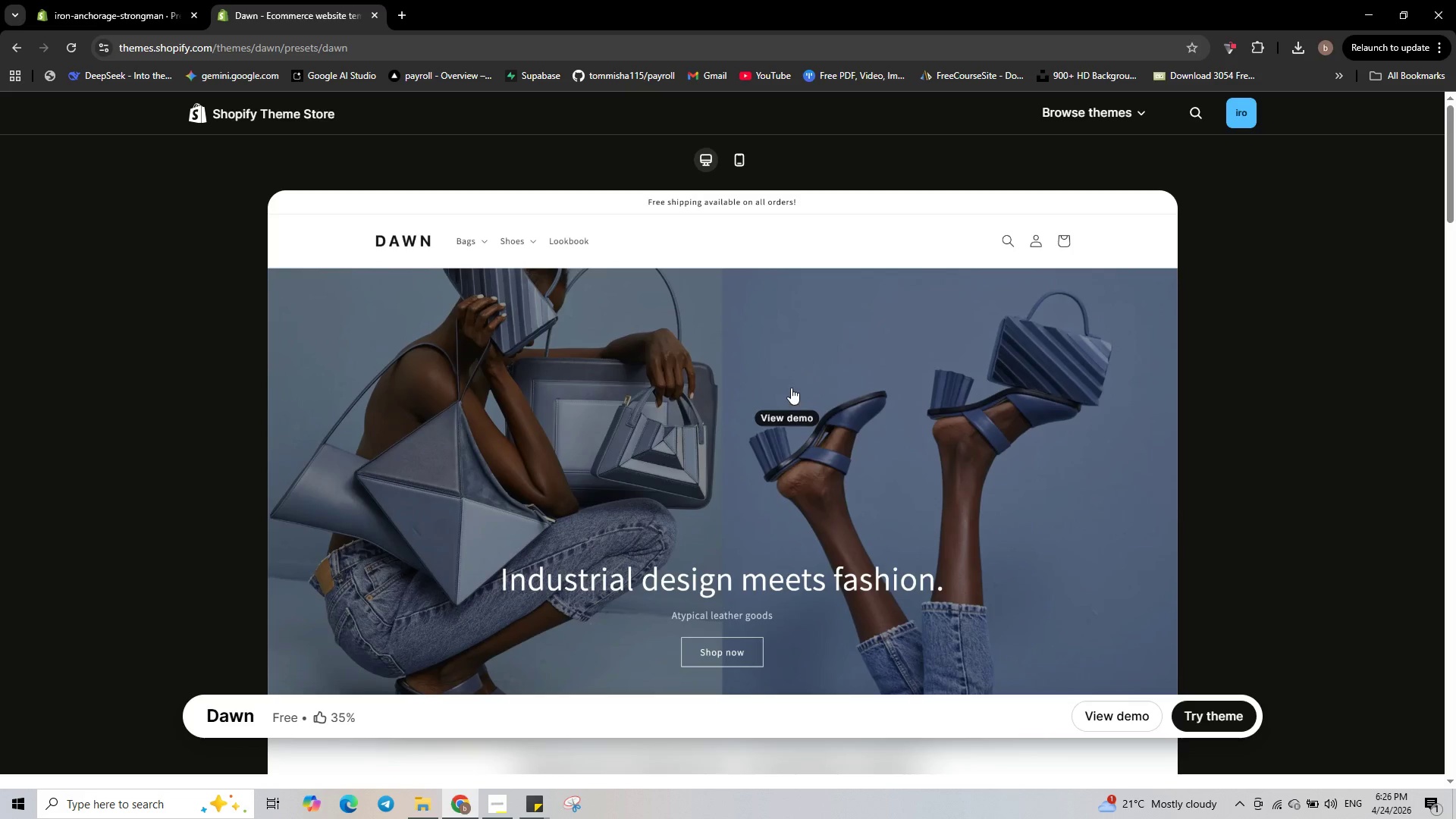 
wait(6.47)
 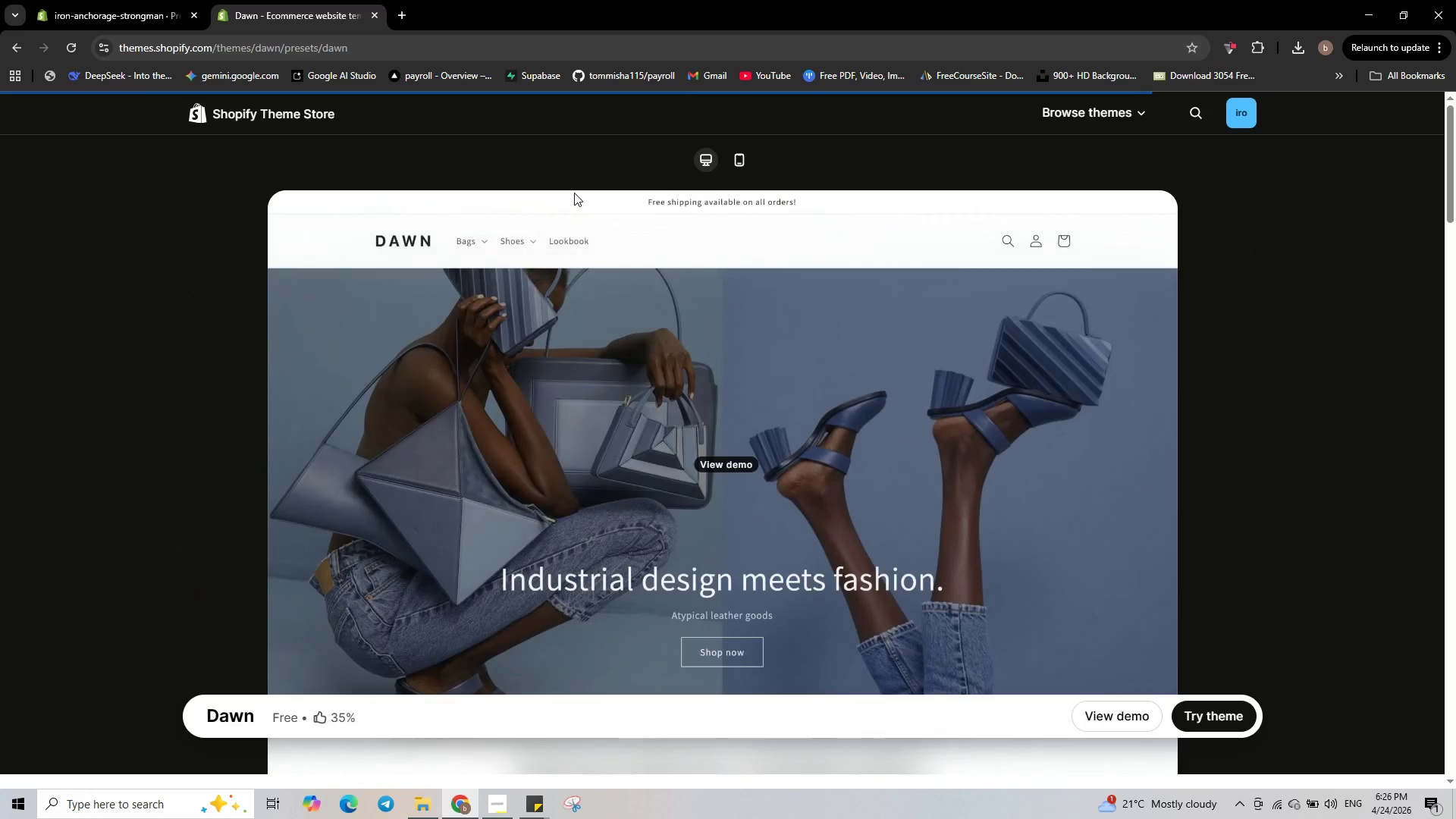 
left_click([1203, 711])
 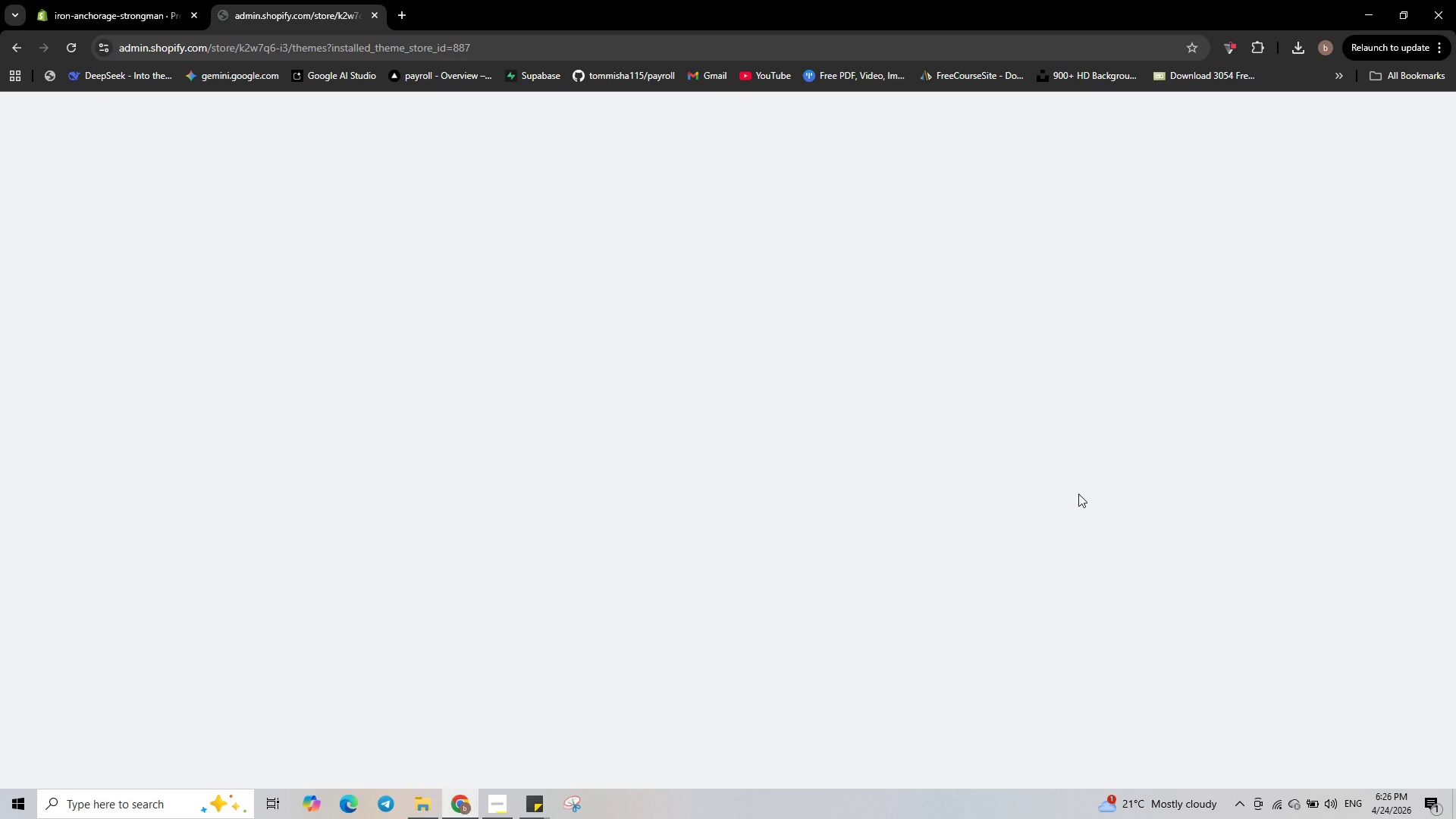 
wait(15.36)
 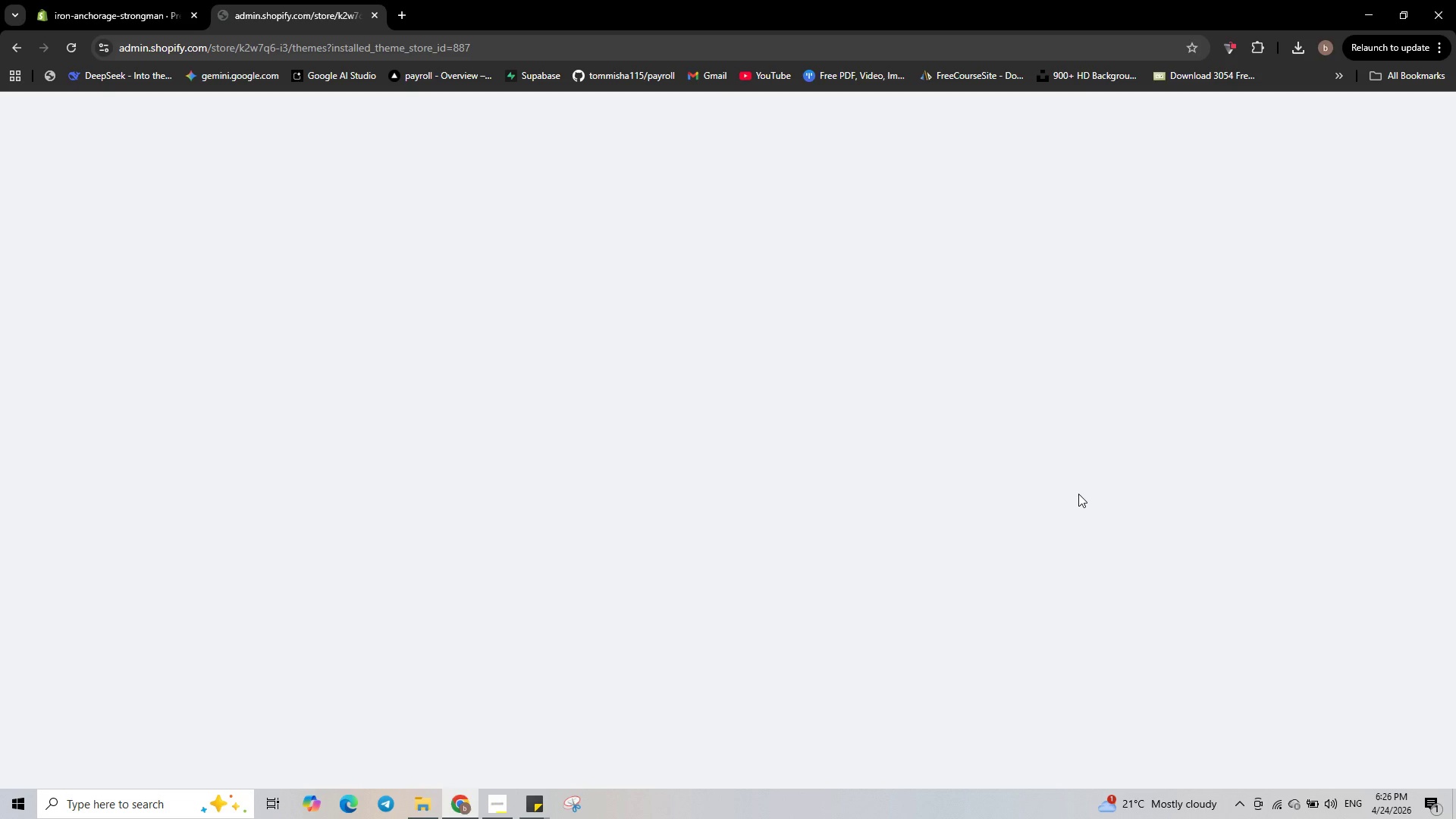 
mouse_move([1063, 476])
 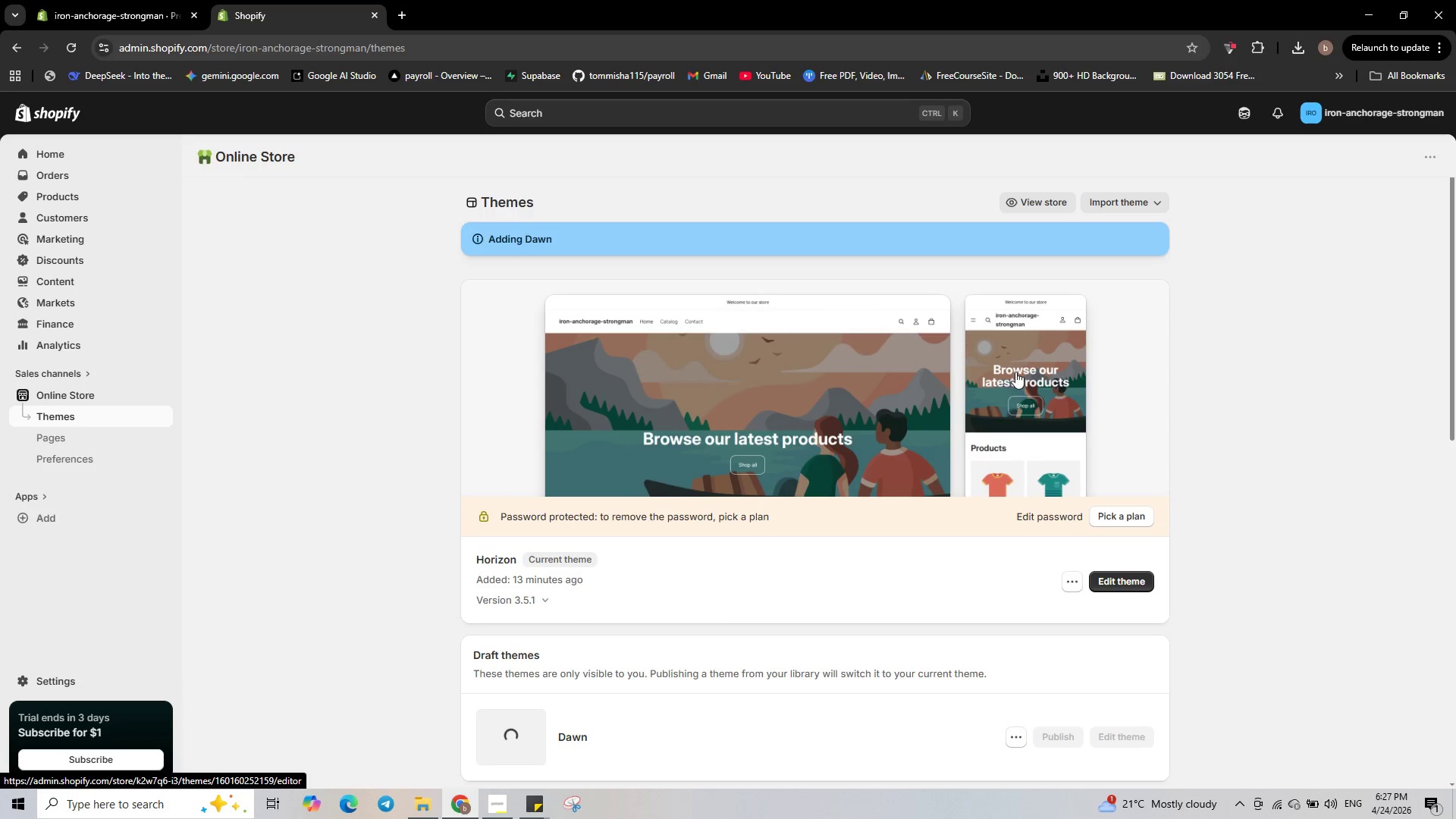 
scroll: coordinate [1139, 410], scroll_direction: down, amount: 2.0
 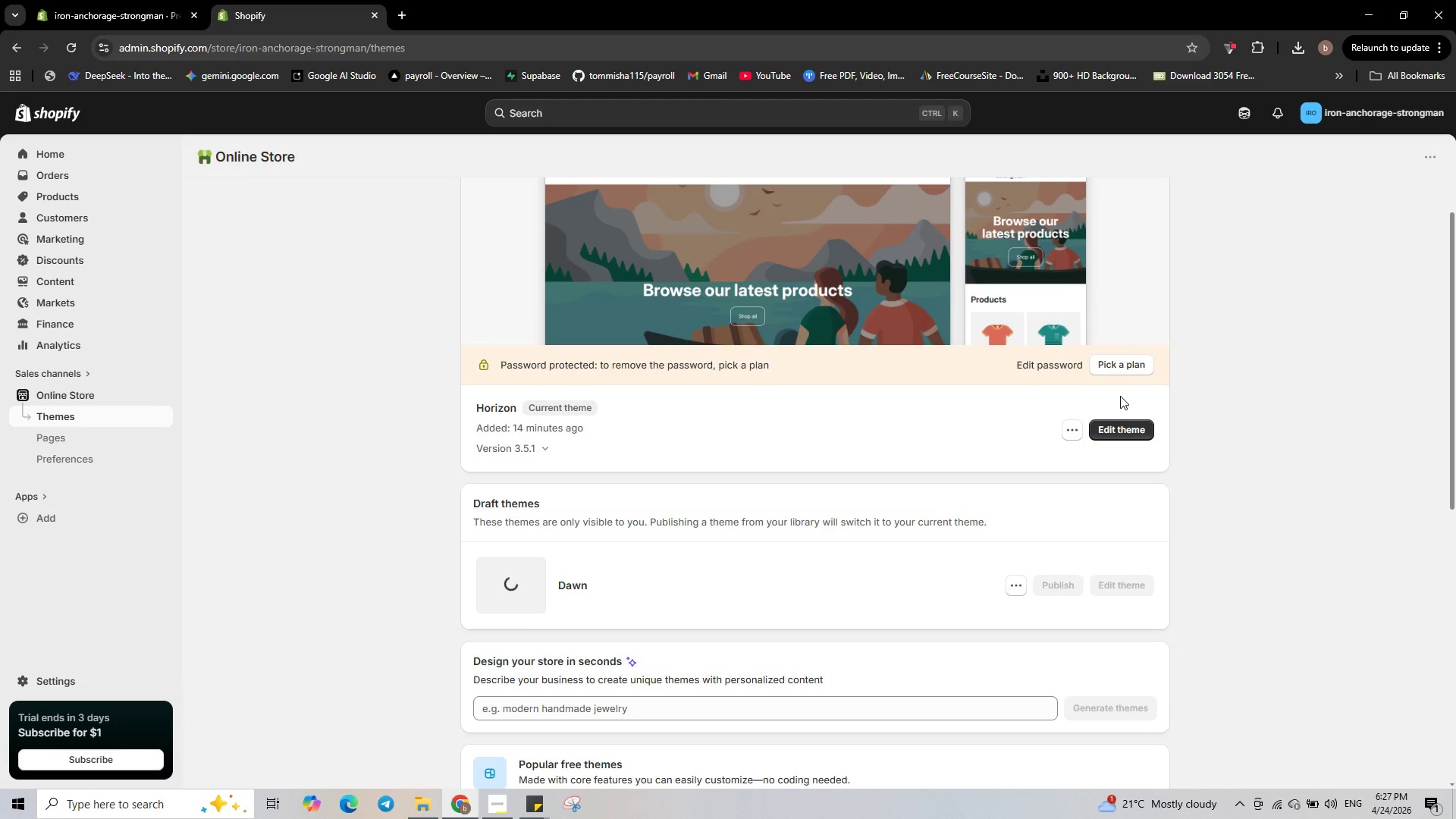 
wait(15.86)
 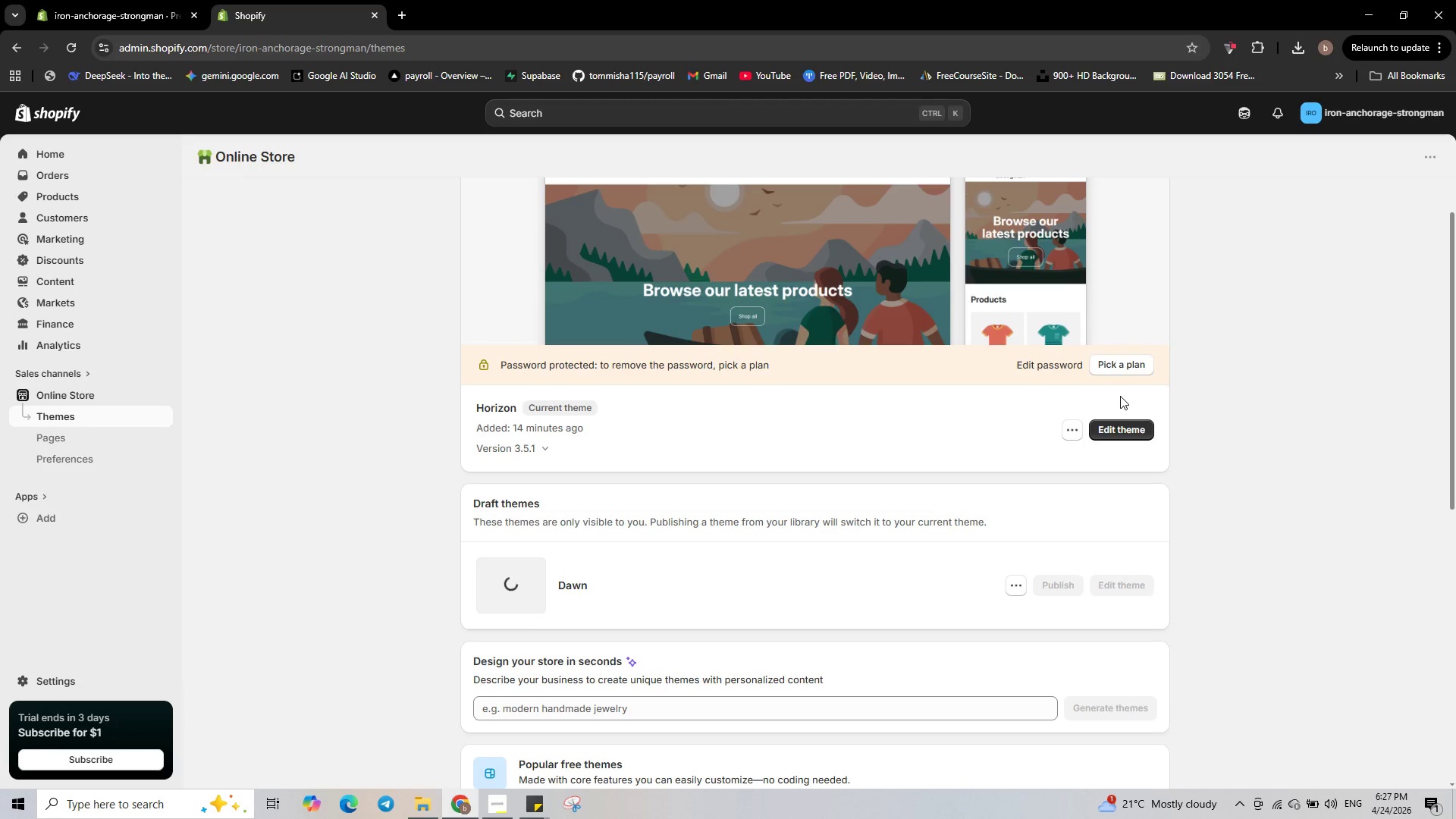 
left_click_drag(start_coordinate=[1065, 585], to_coordinate=[1061, 584])
 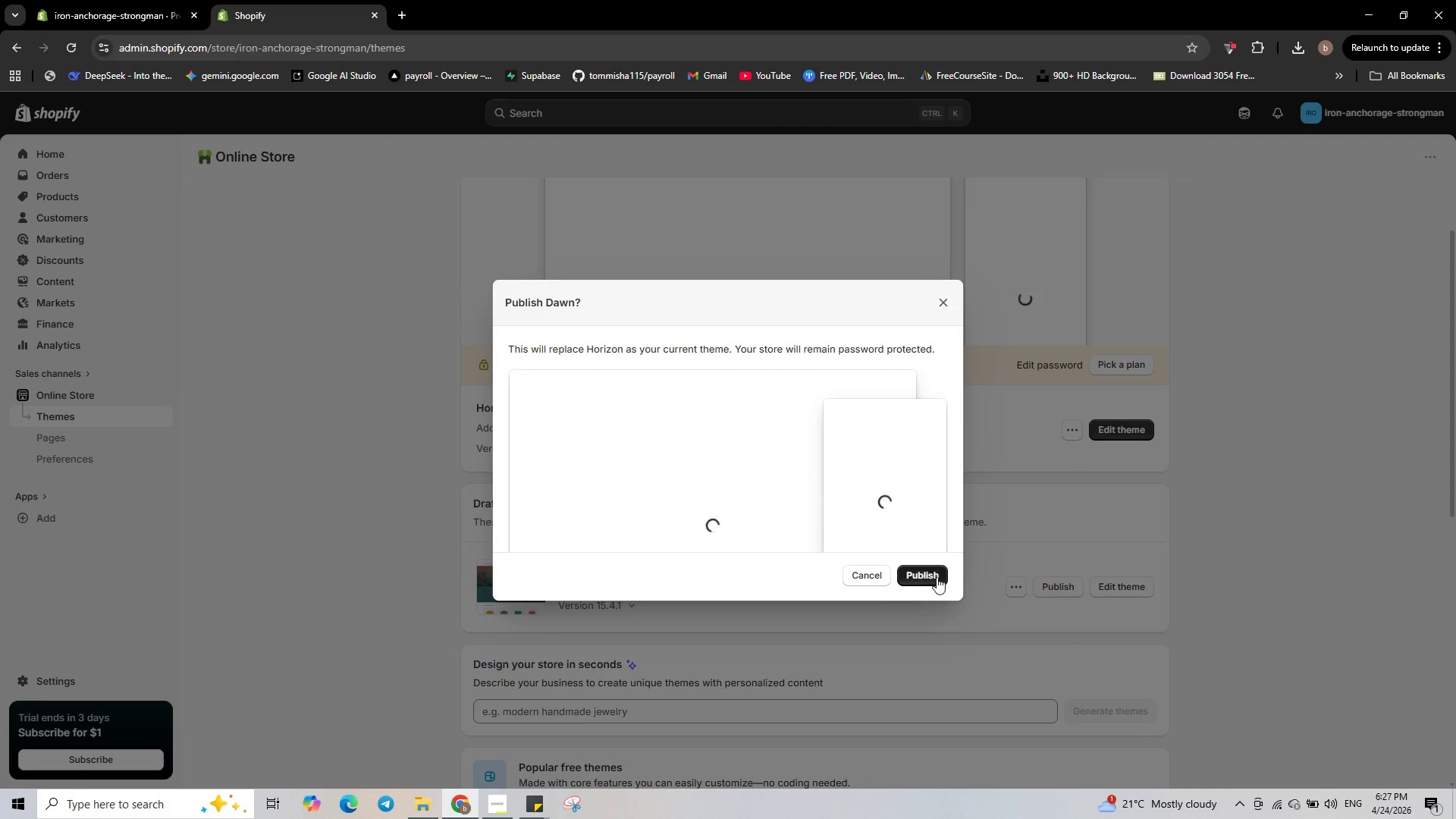 
left_click([937, 577])
 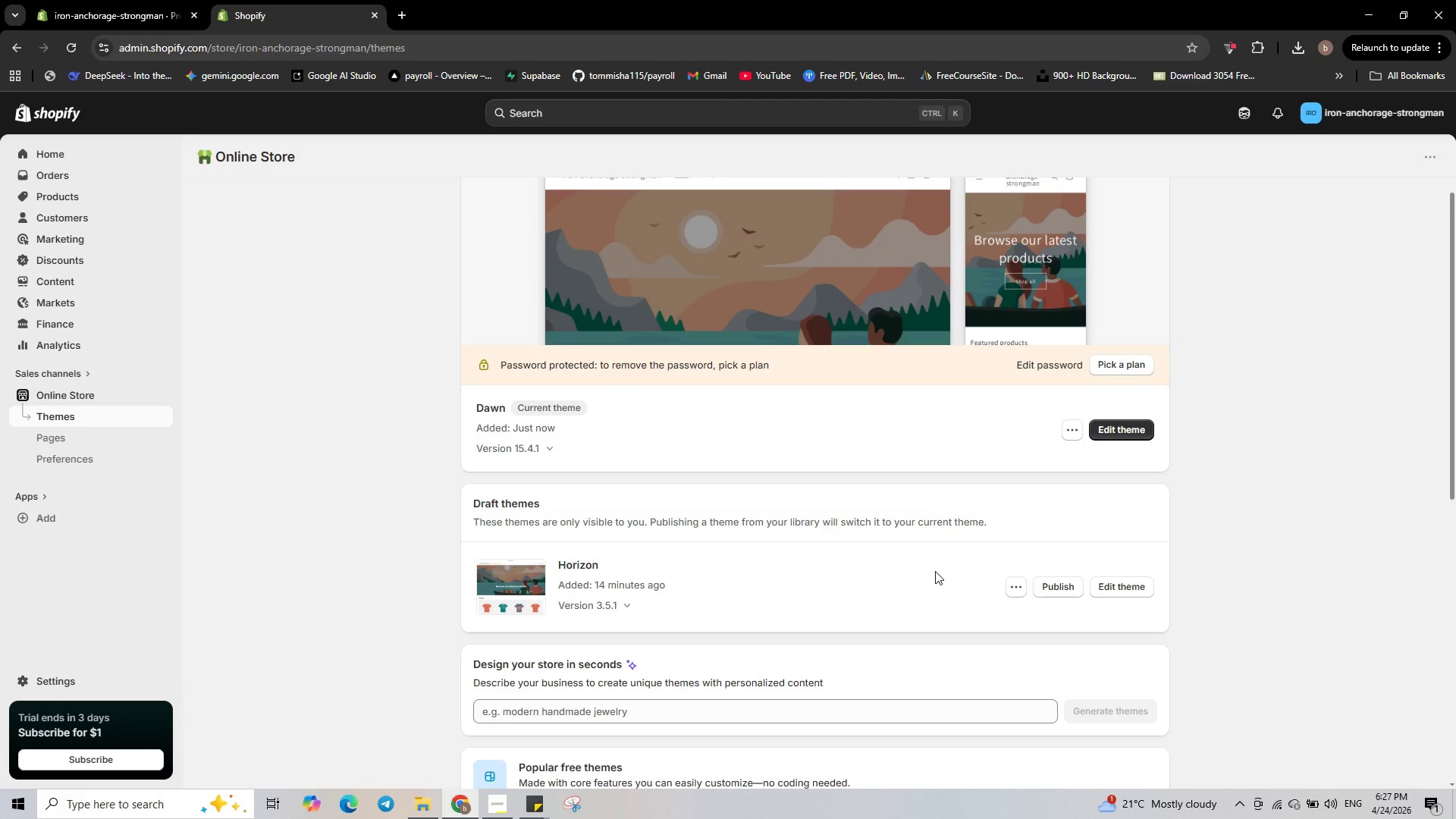 
wait(13.31)
 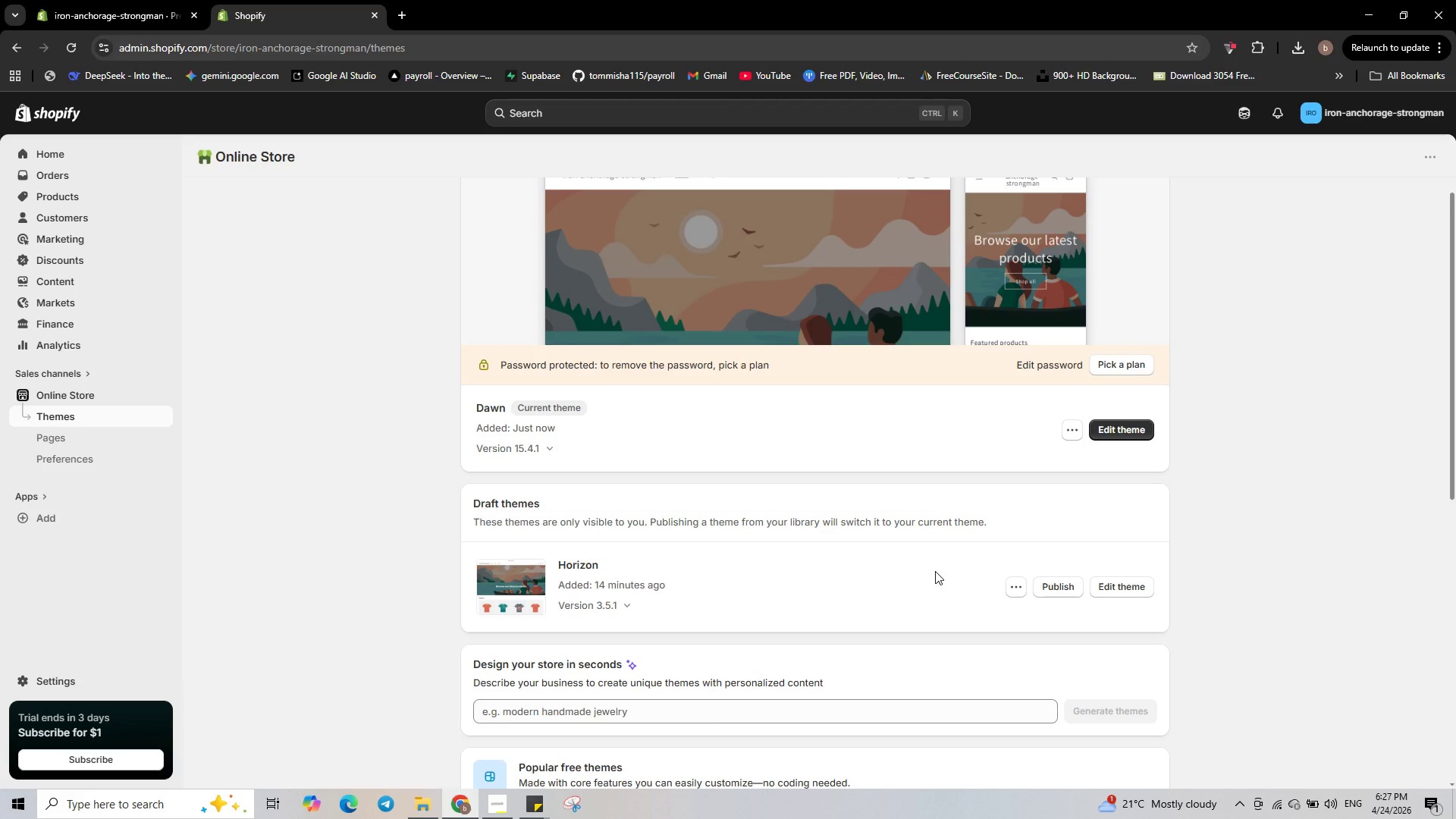 
left_click([862, 262])
 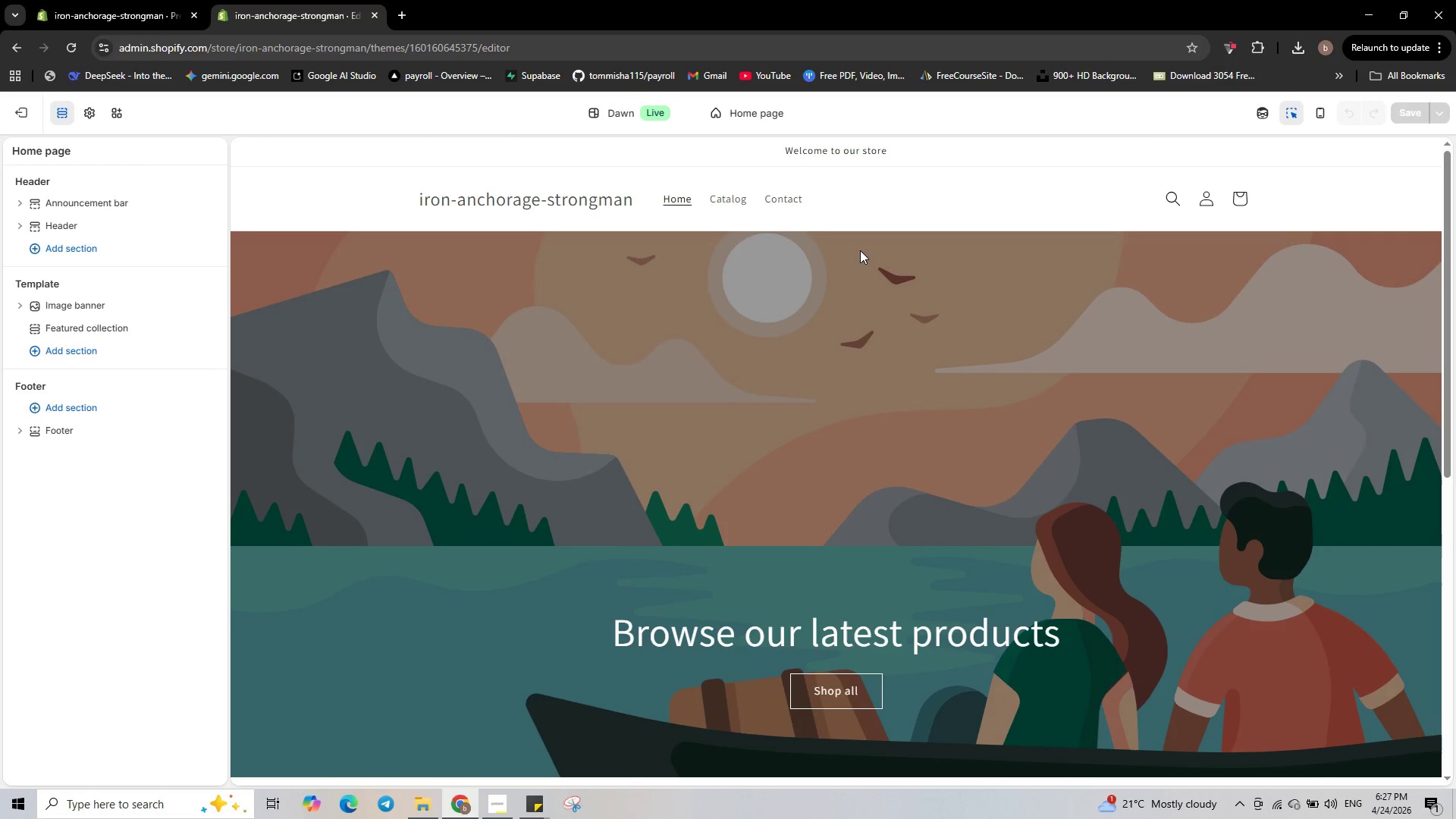 
wait(11.5)
 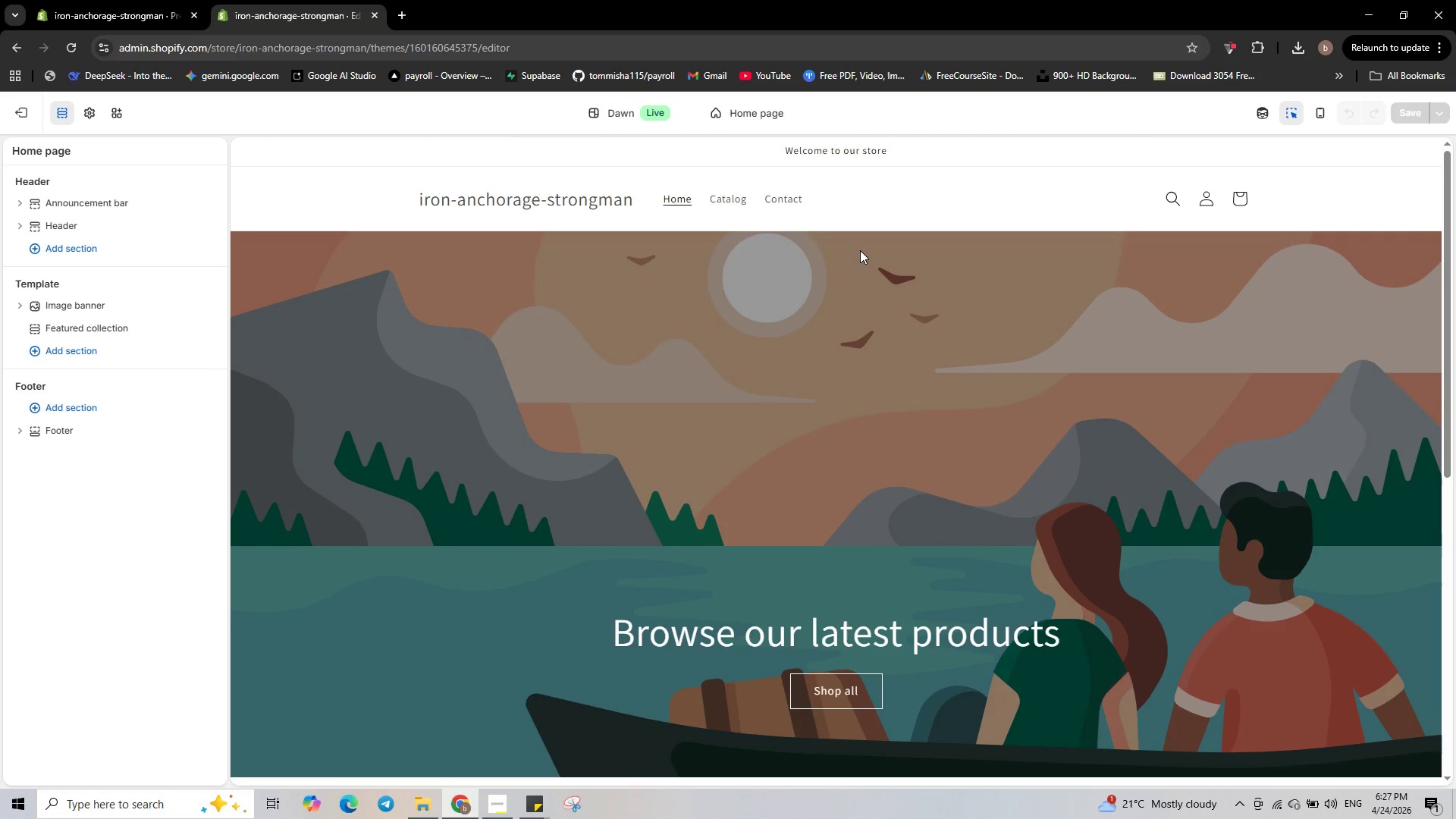 
scroll: coordinate [899, 463], scroll_direction: down, amount: 1.0
 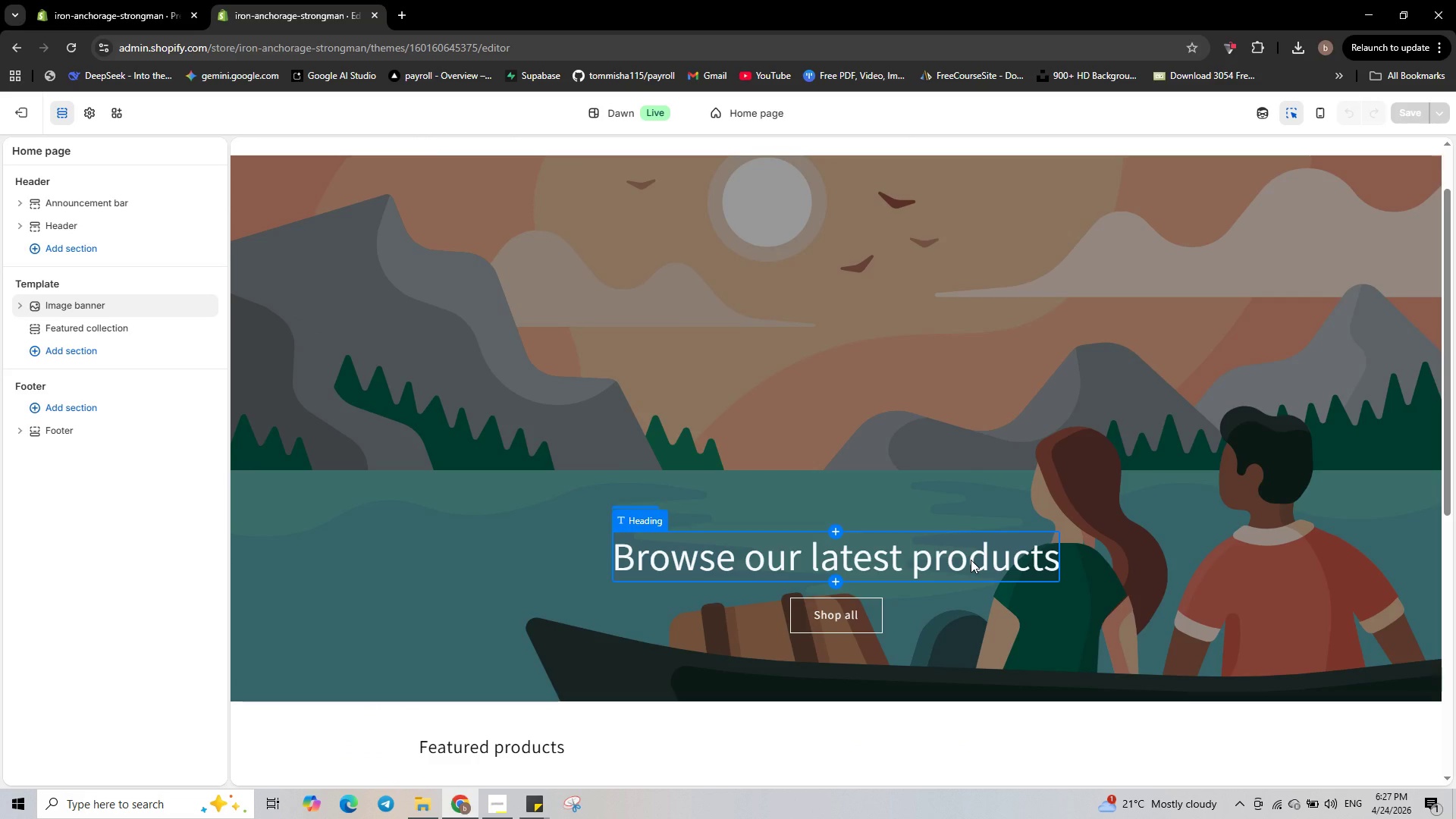 
left_click([971, 560])
 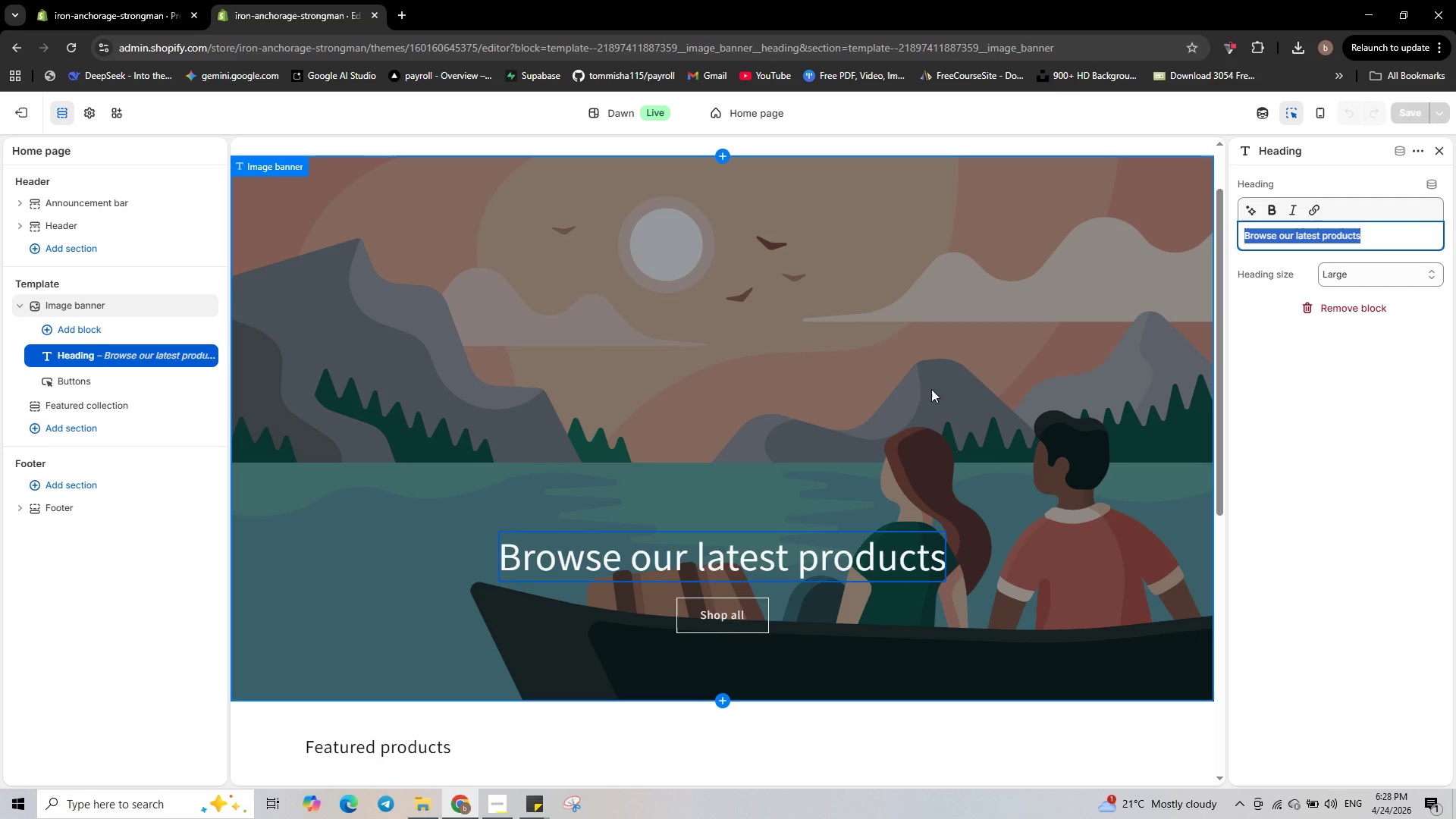 
left_click([1373, 243])
 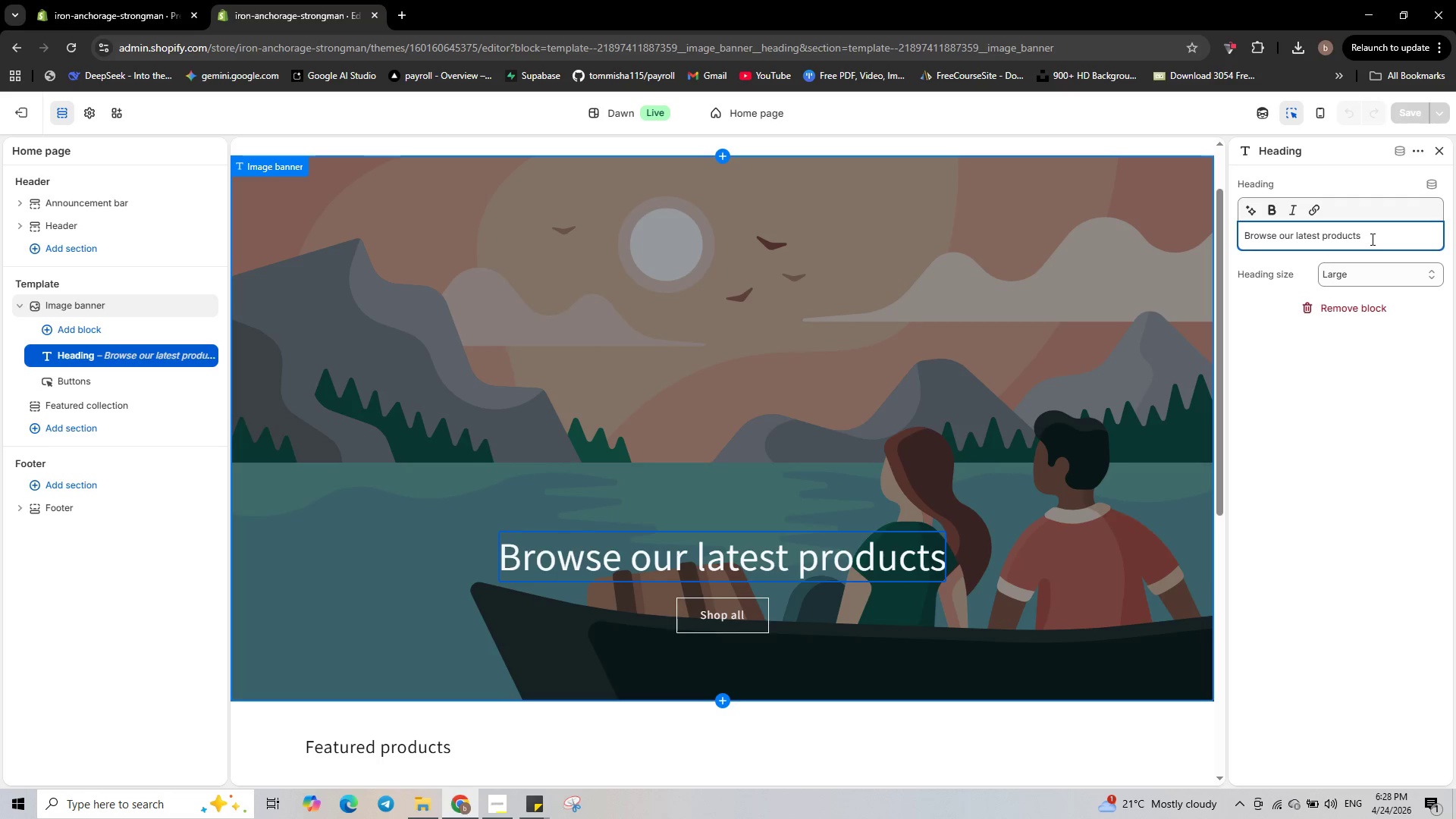 
key(Backspace)
key(Backspace)
key(Backspace)
key(Backspace)
key(Backspace)
key(Backspace)
key(Backspace)
key(Backspace)
key(Backspace)
key(Backspace)
key(Backspace)
key(Backspace)
key(Backspace)
key(Backspace)
key(Backspace)
key(Backspace)
key(Backspace)
key(Backspace)
key(Backspace)
key(Backspace)
key(Backspace)
key(Backspace)
key(Backspace)
key(Backspace)
key(Backspace)
key(Backspace)
type(specialized )
 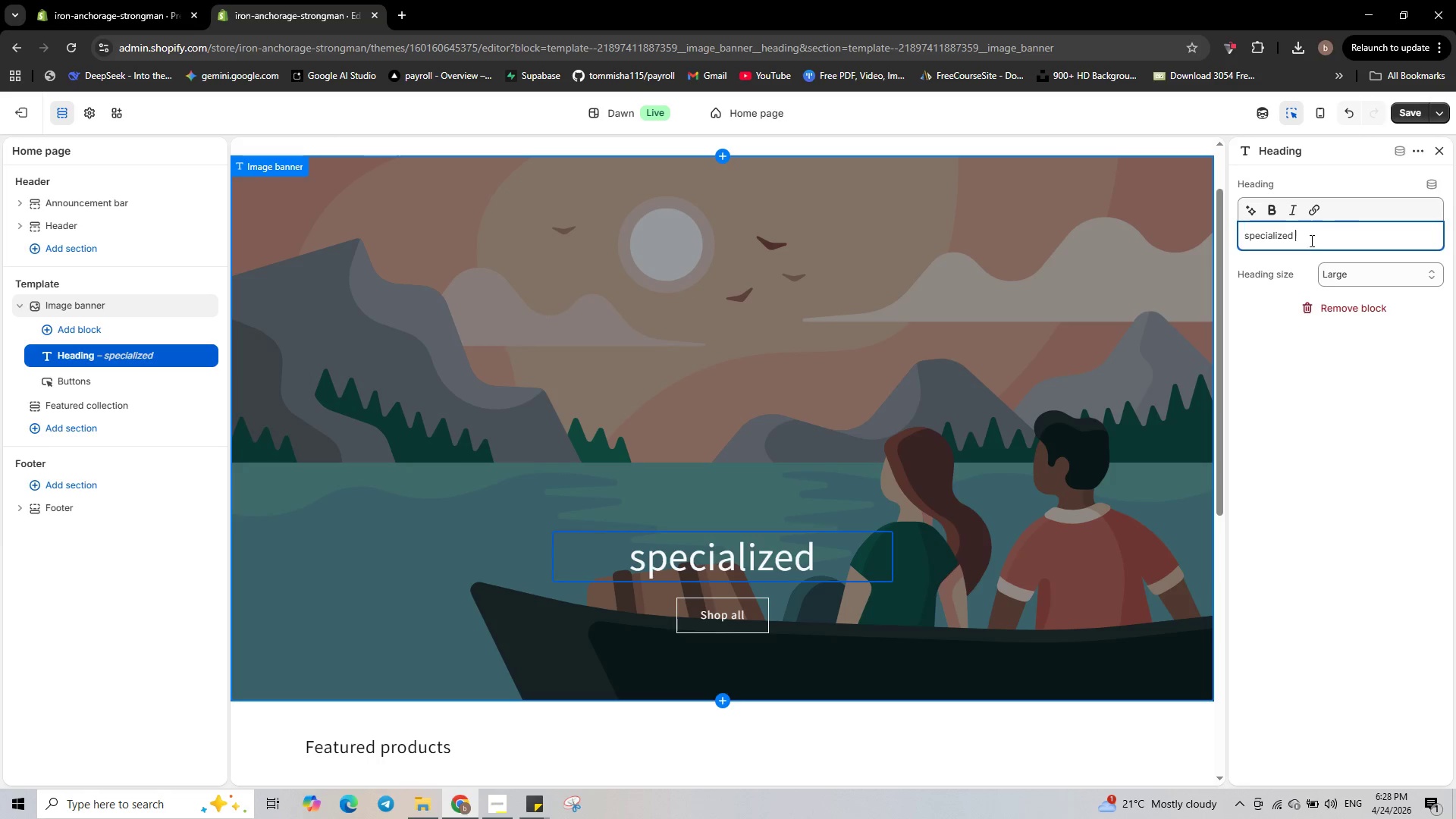 
left_click([1250, 238])
 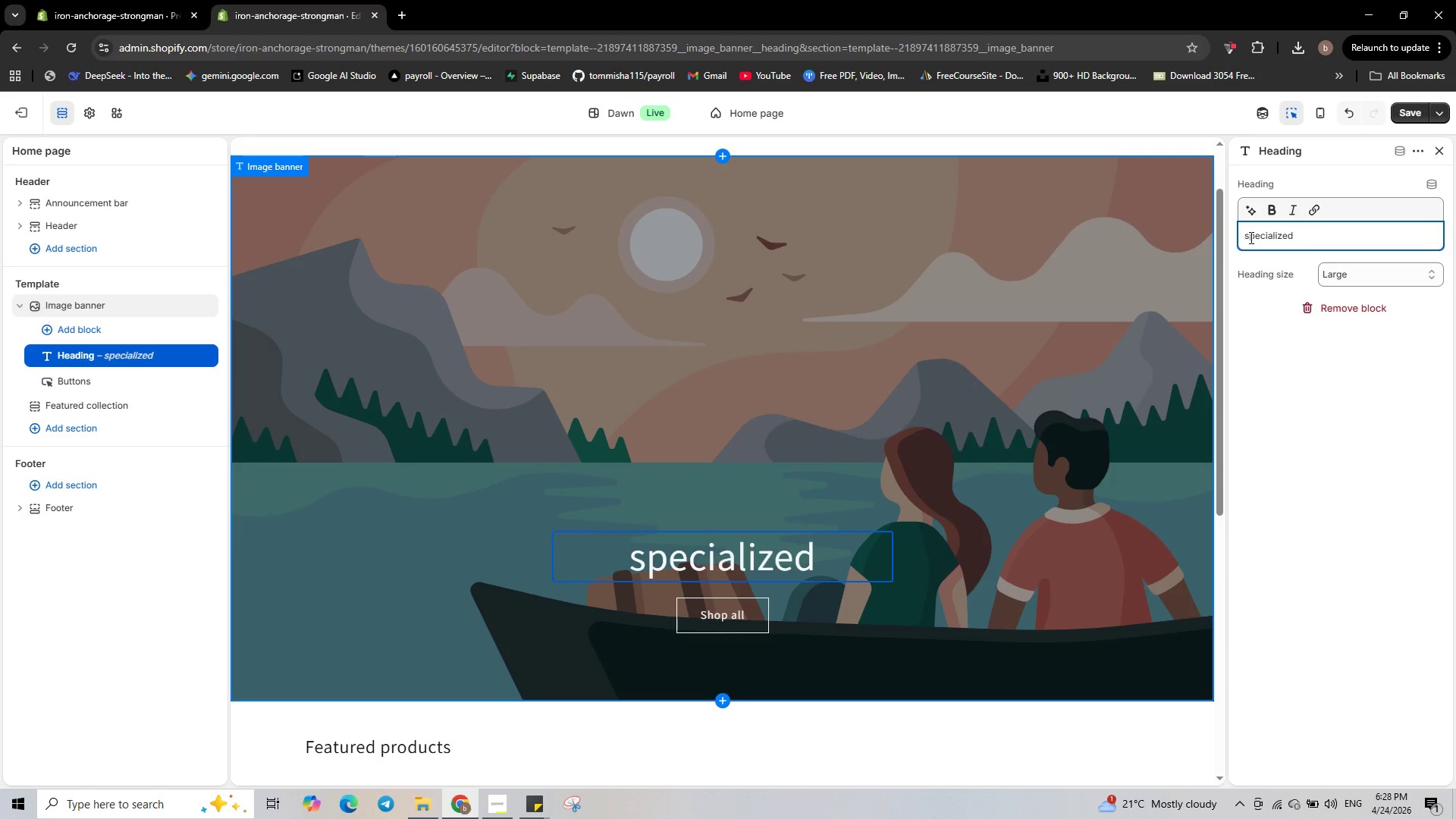 
key(Backspace)
 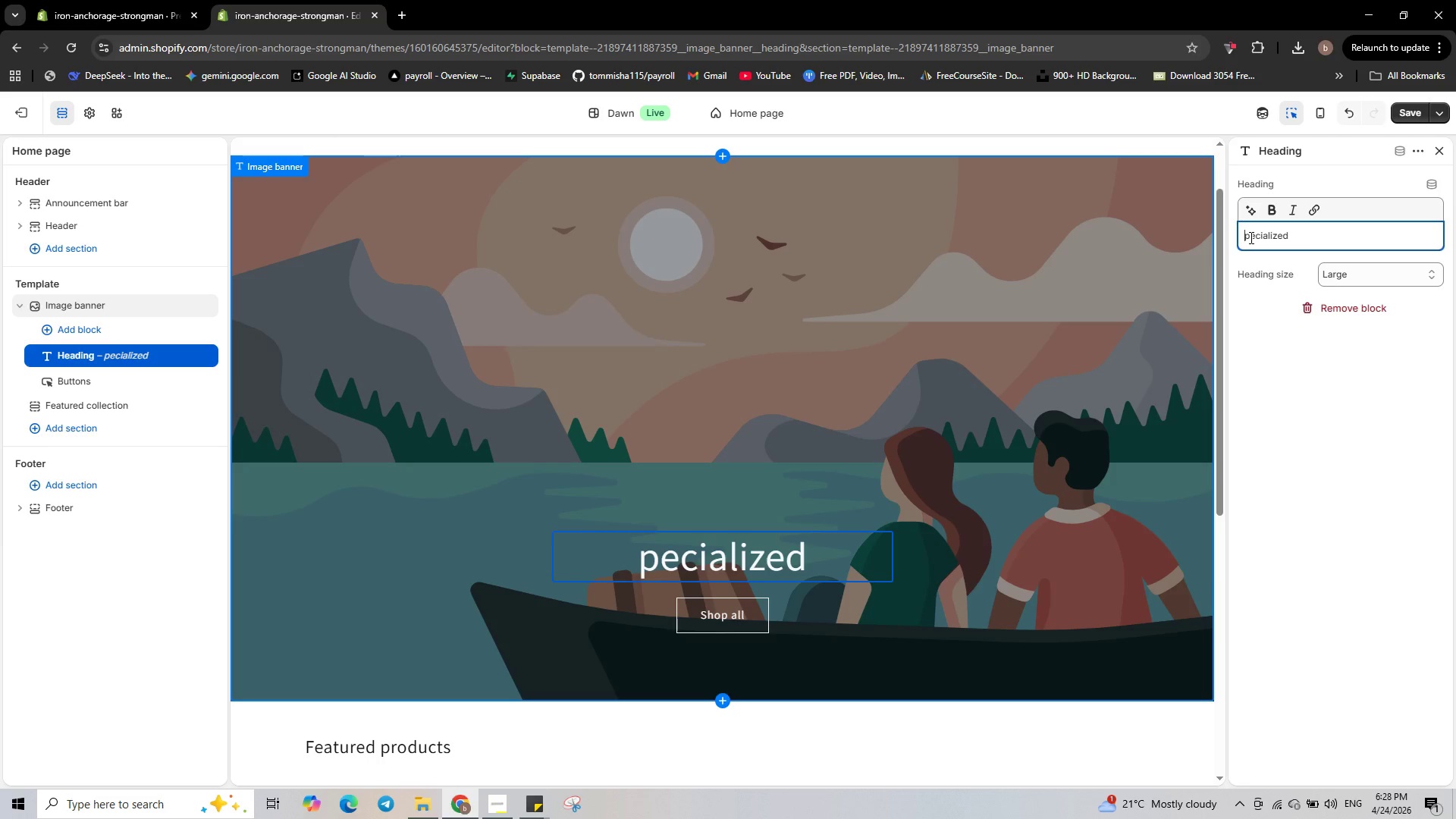 
key(Shift+S)
 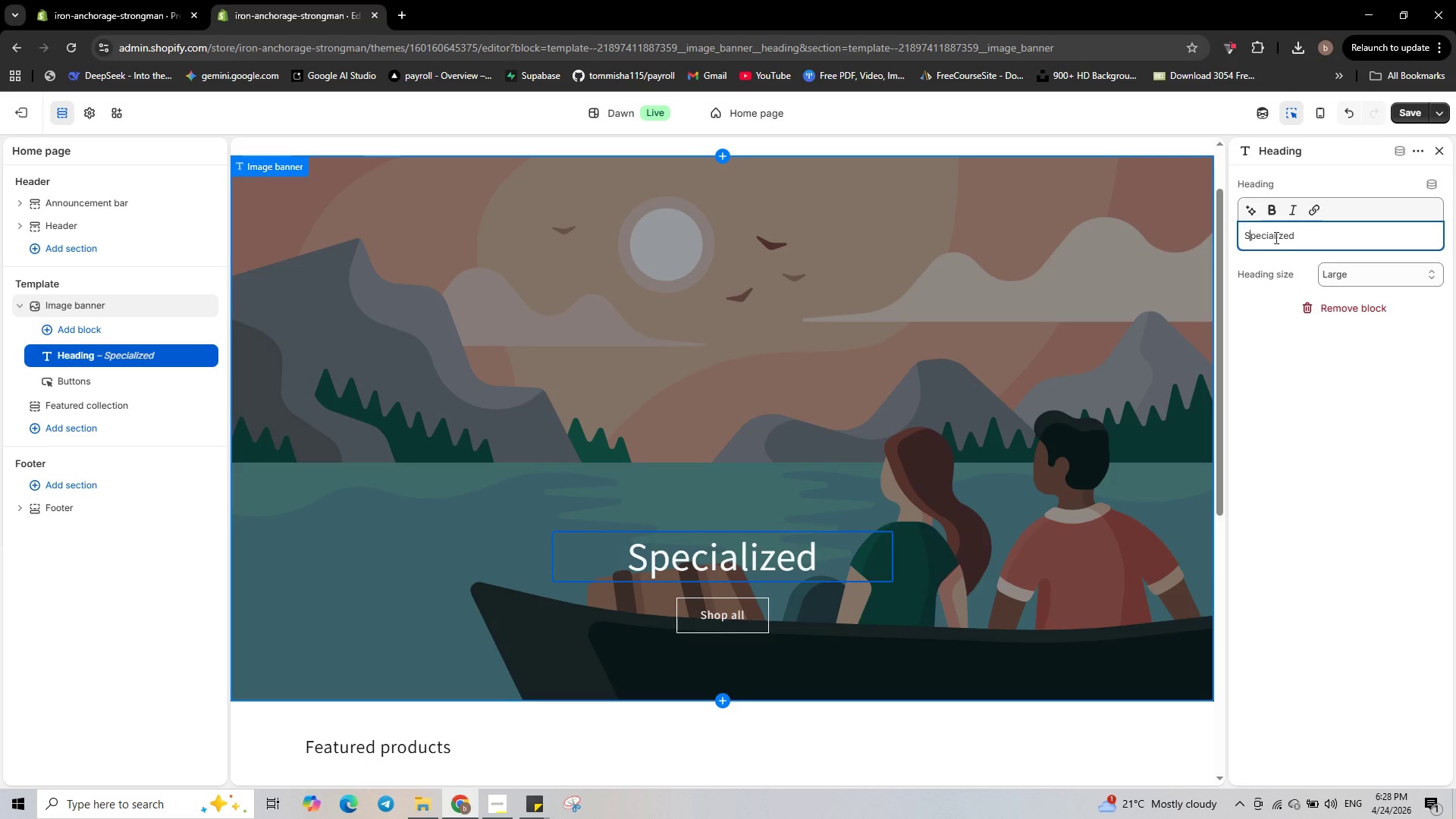 
left_click([1309, 242])
 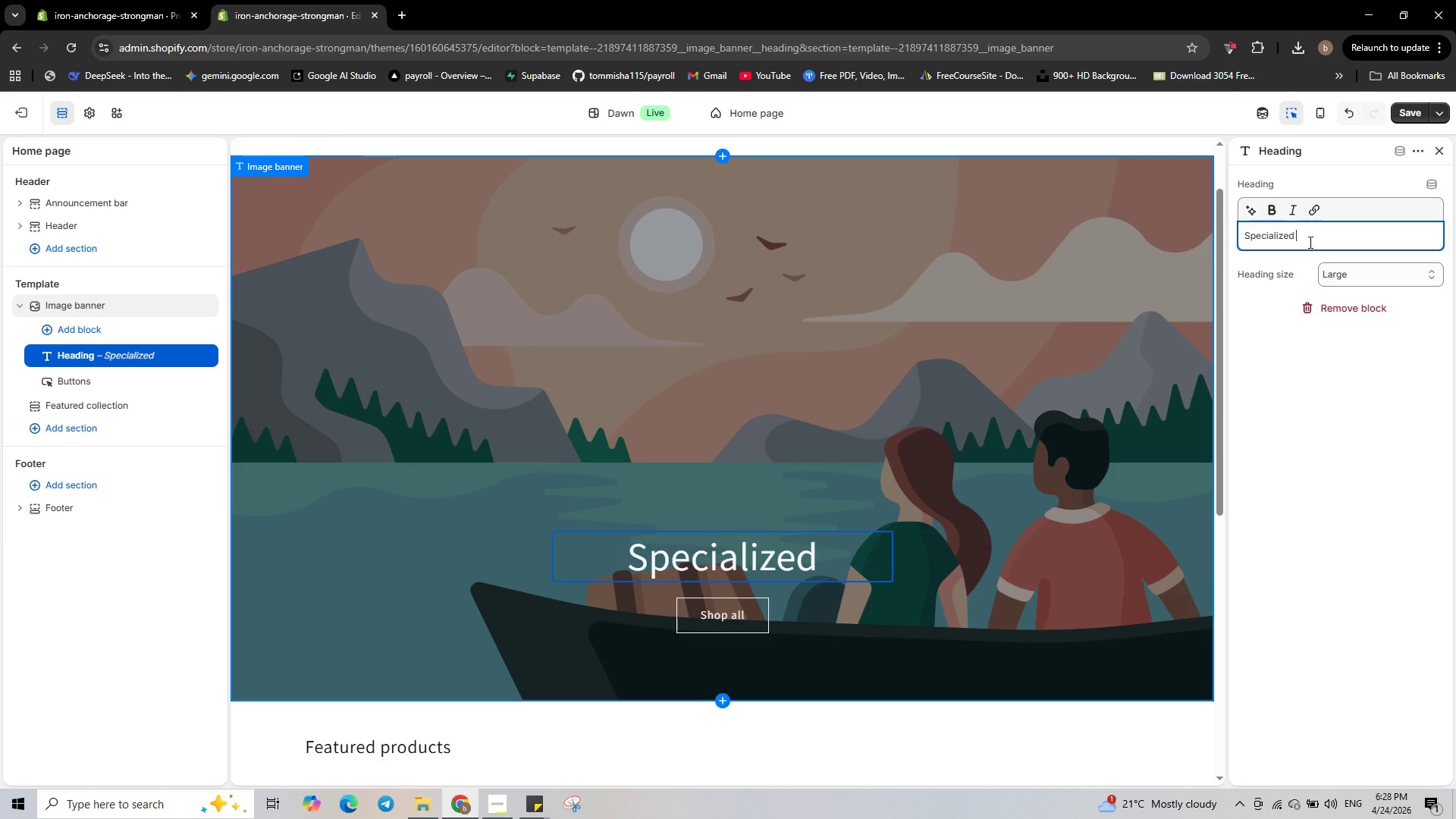 
type(Strongman Equipment)
 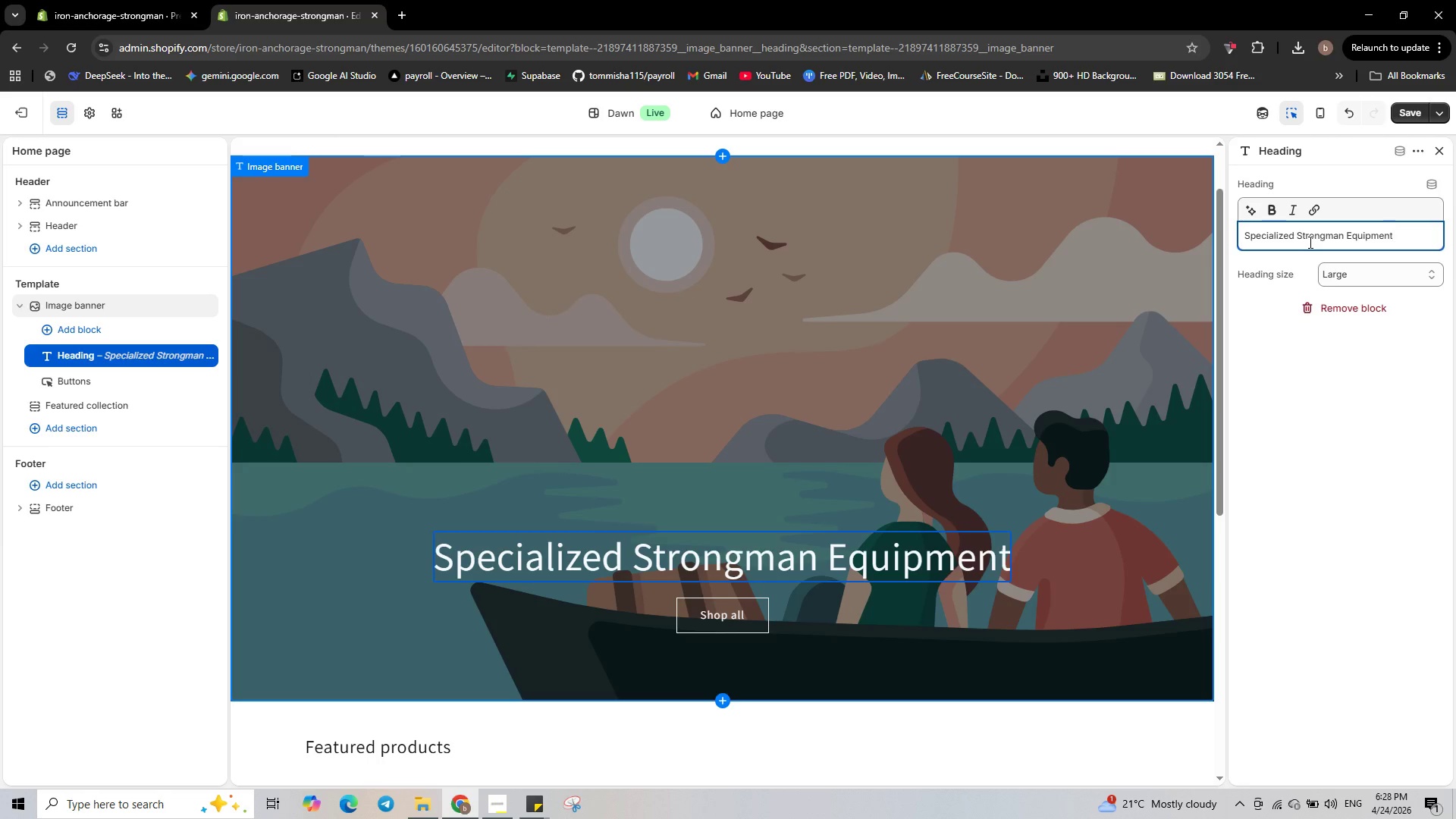 
wait(6.45)
 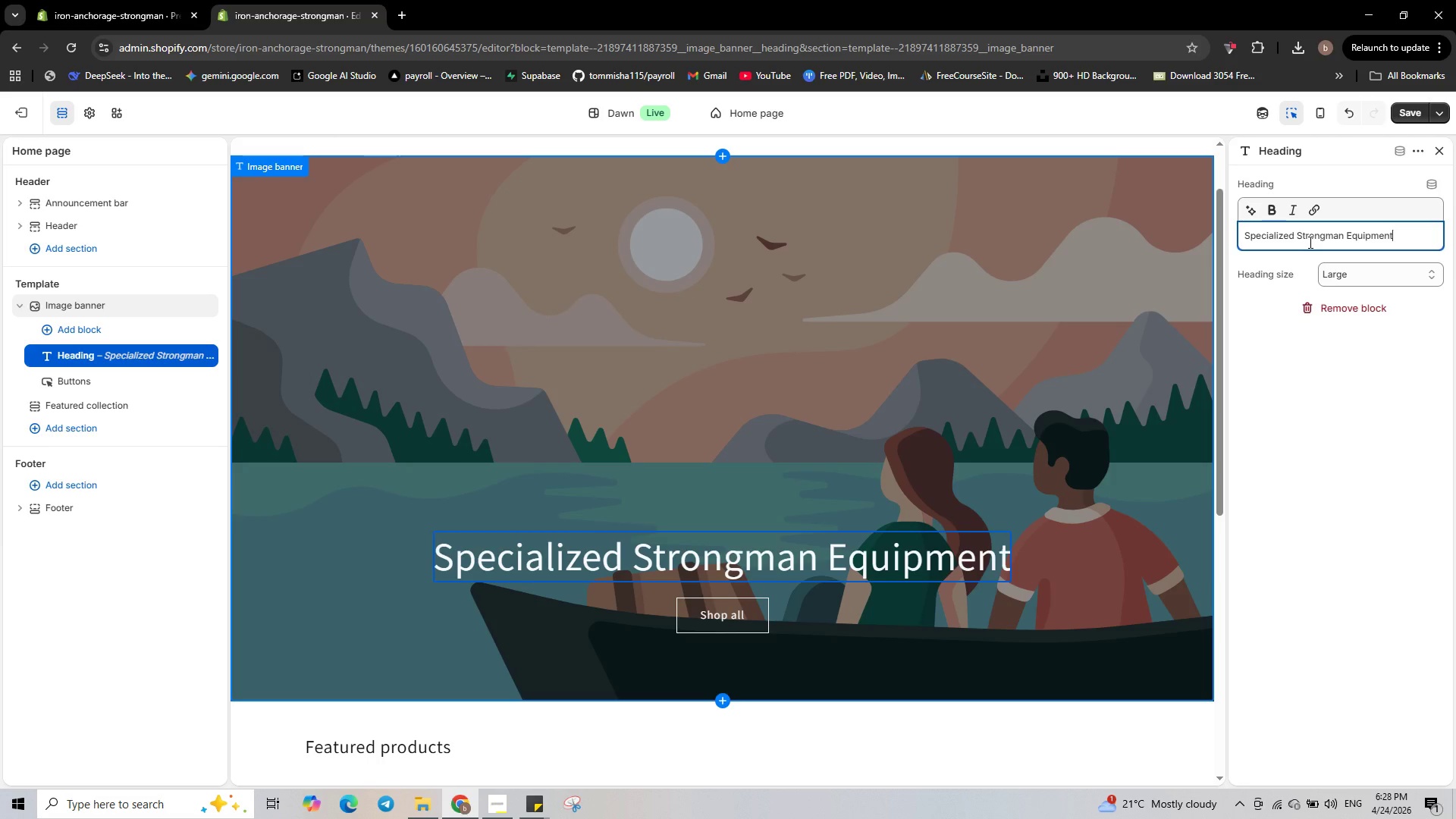 
left_click([1400, 111])
 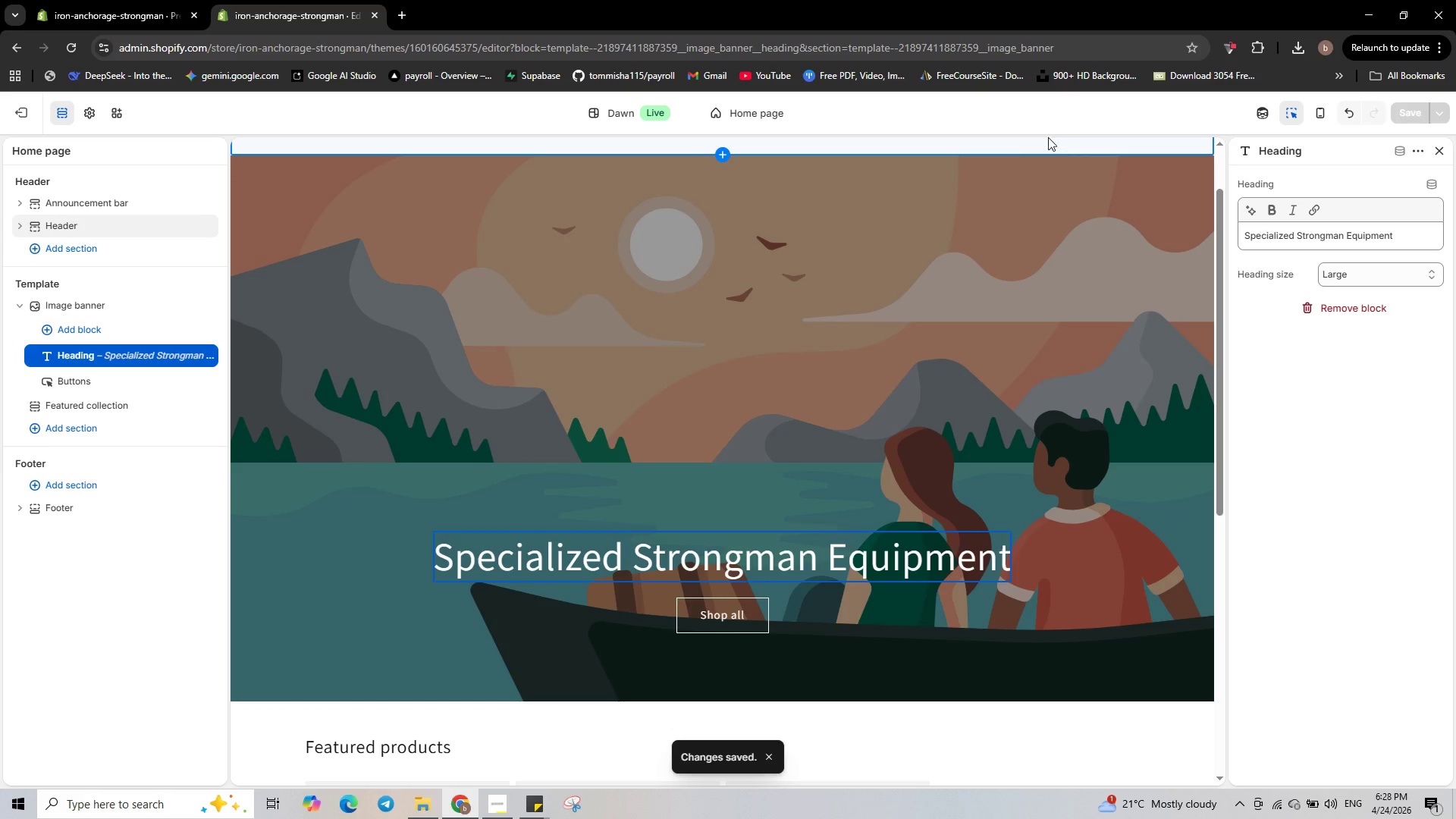 
wait(5.42)
 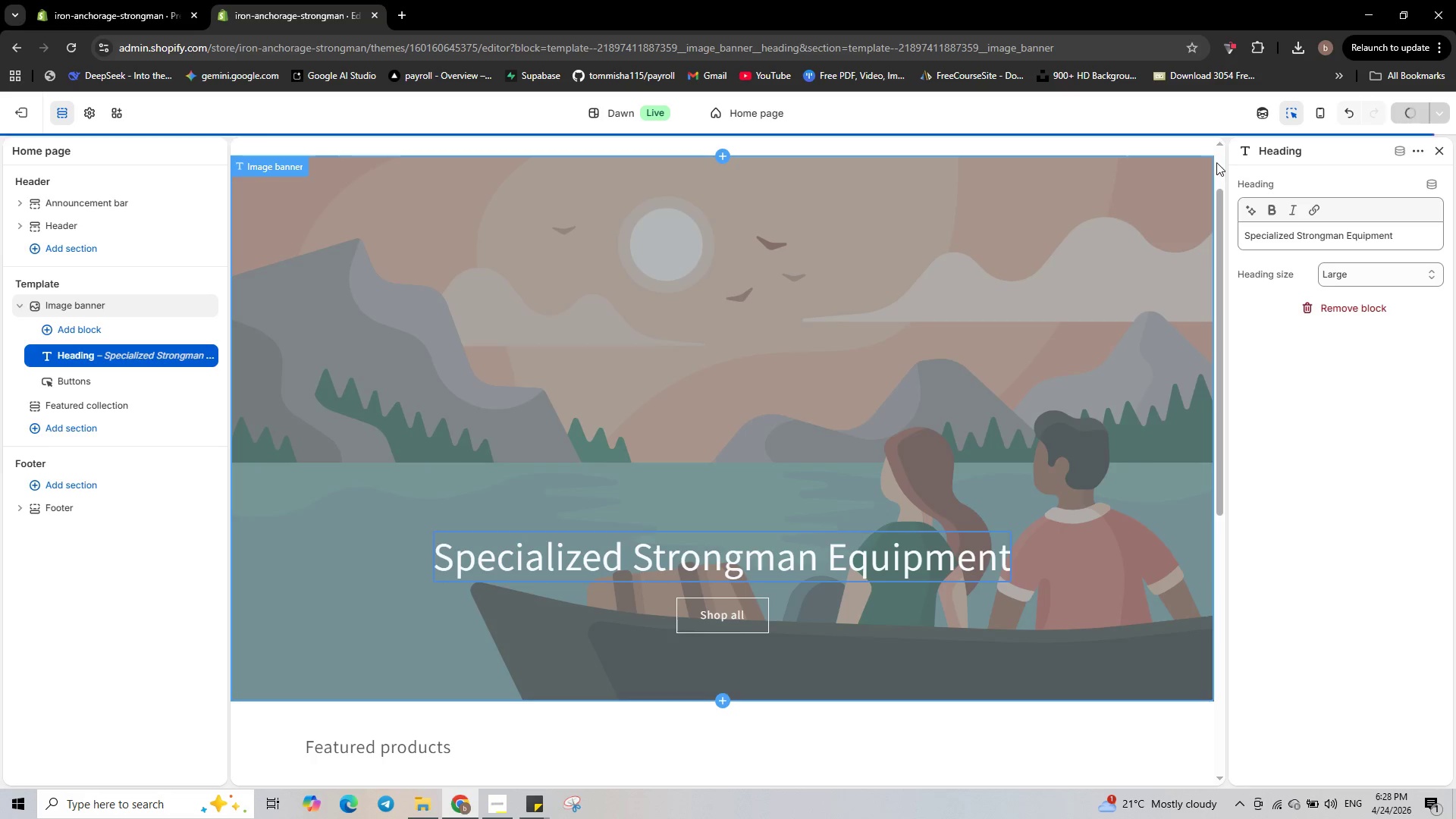 
left_click([918, 318])
 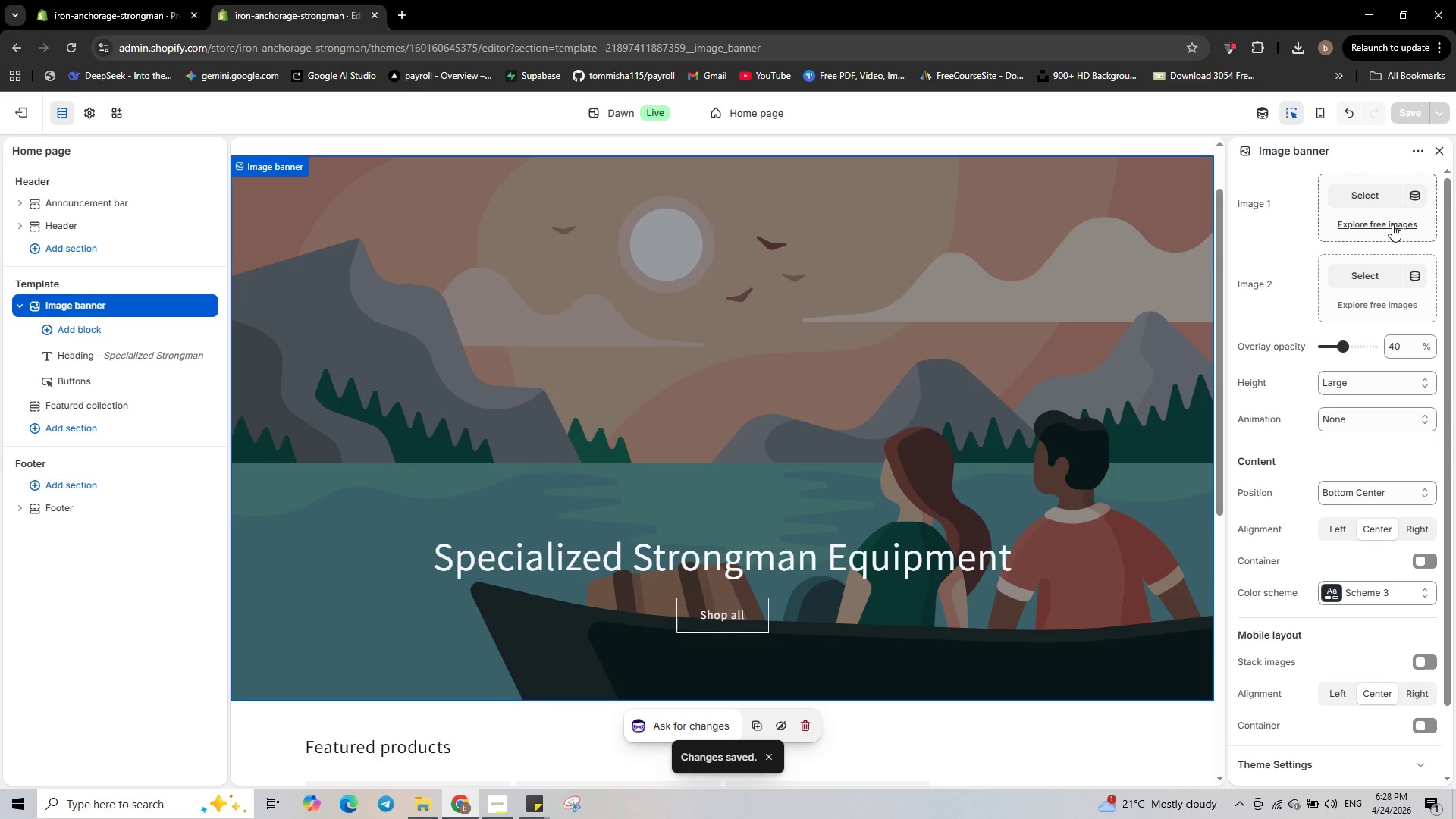 
wait(8.8)
 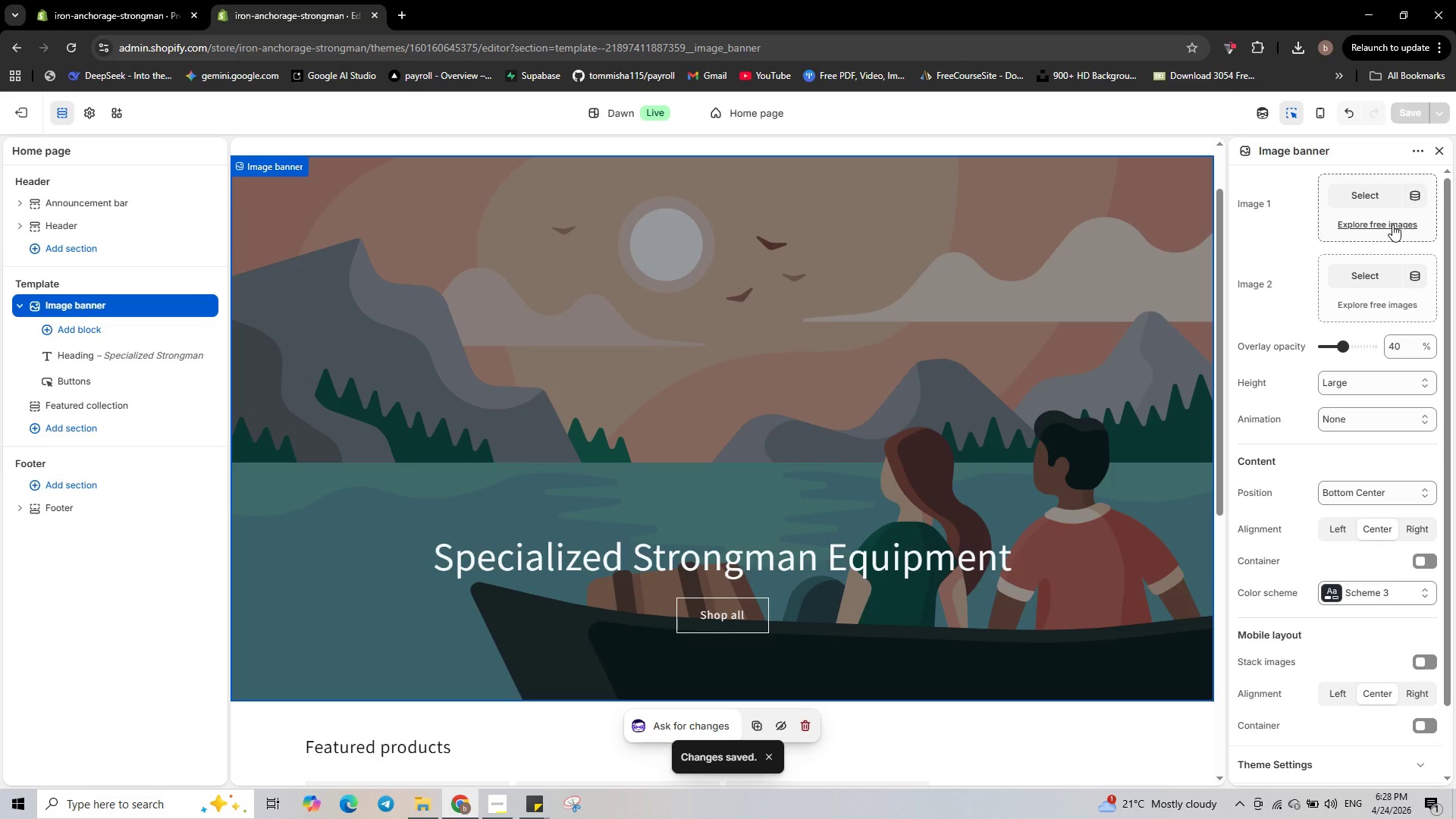 
left_click([1390, 219])
 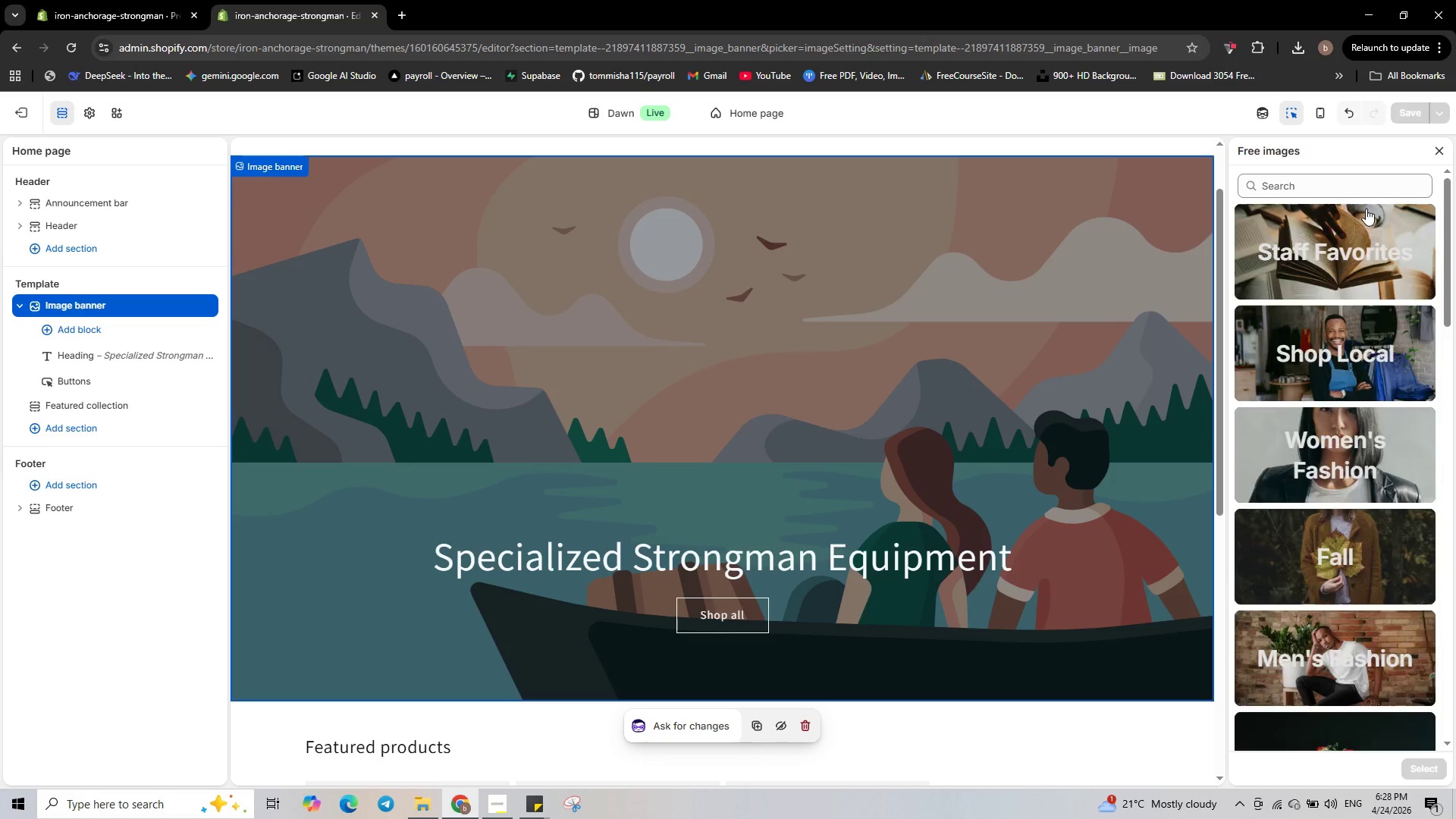 
left_click([1352, 196])
 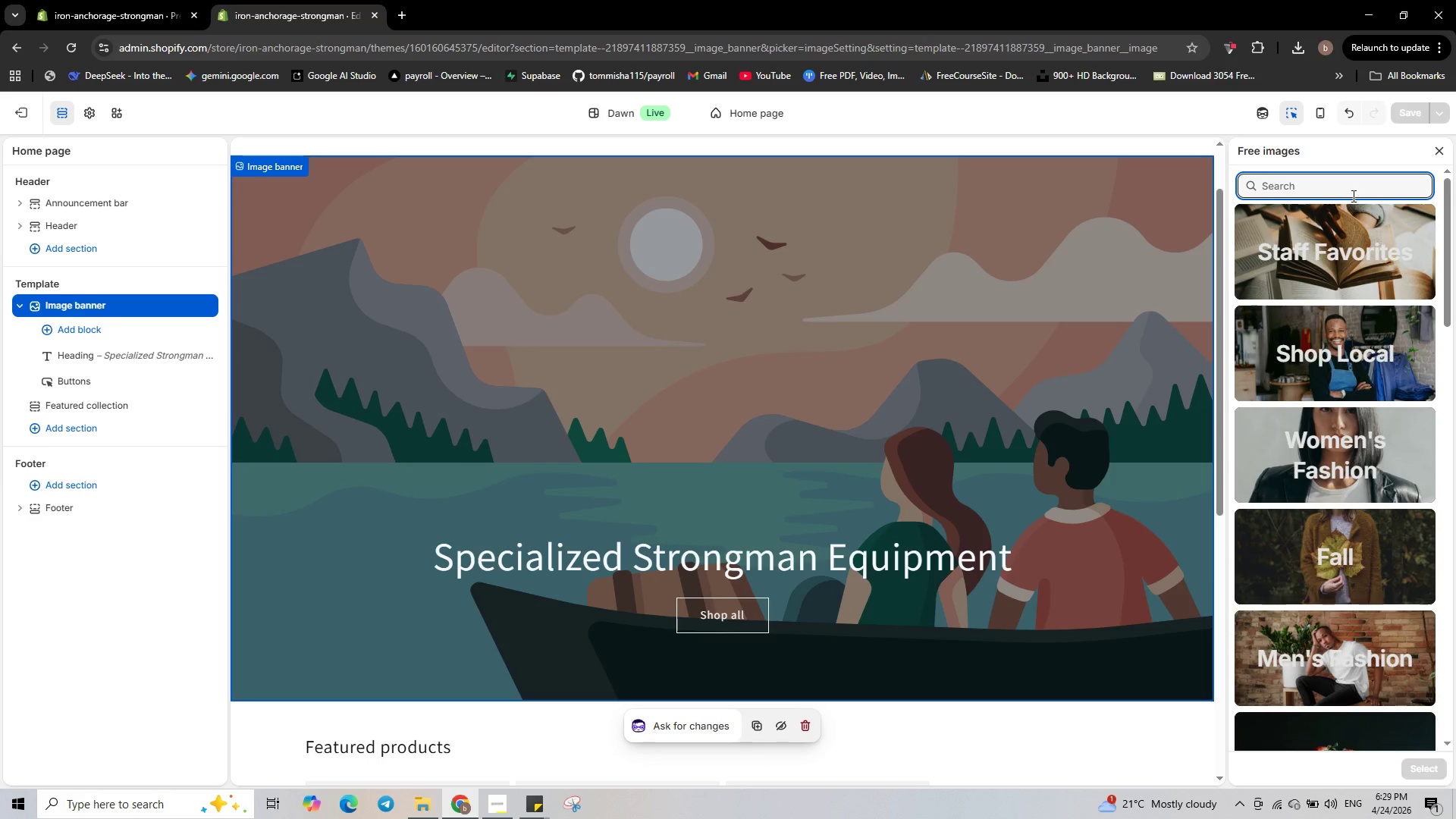 
type(strongman)
 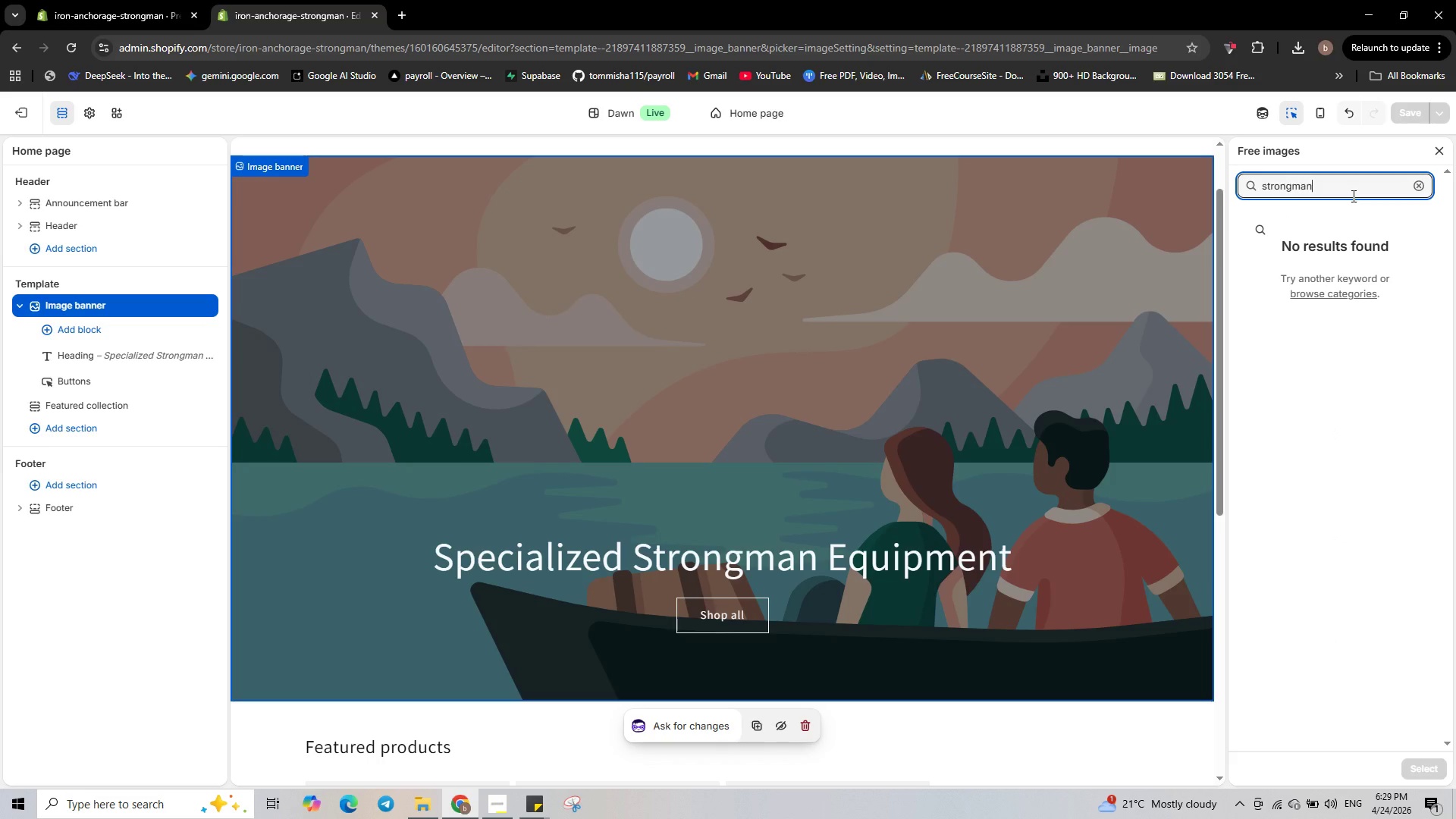 
key(Backspace)
 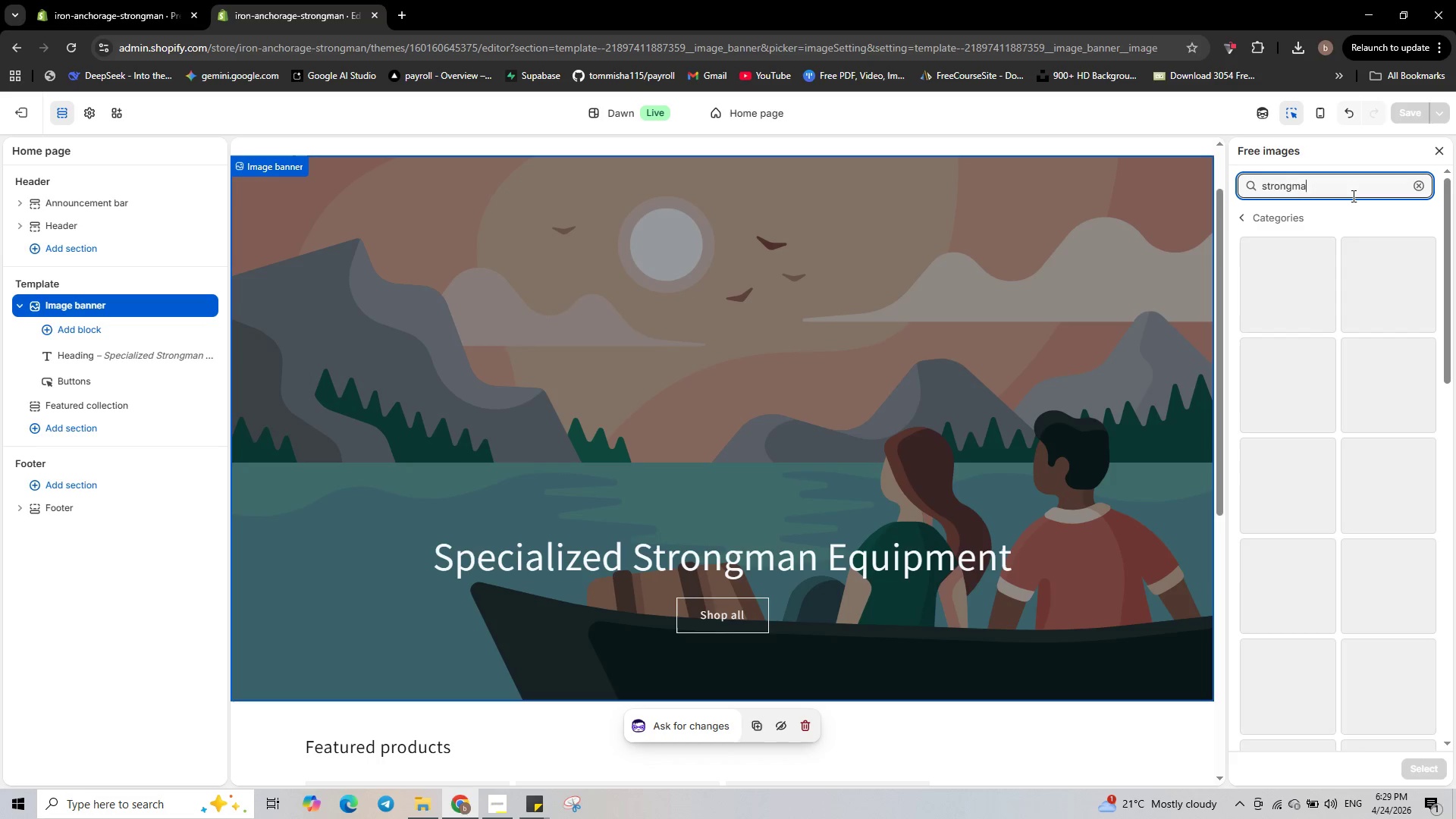 
key(Backspace)
 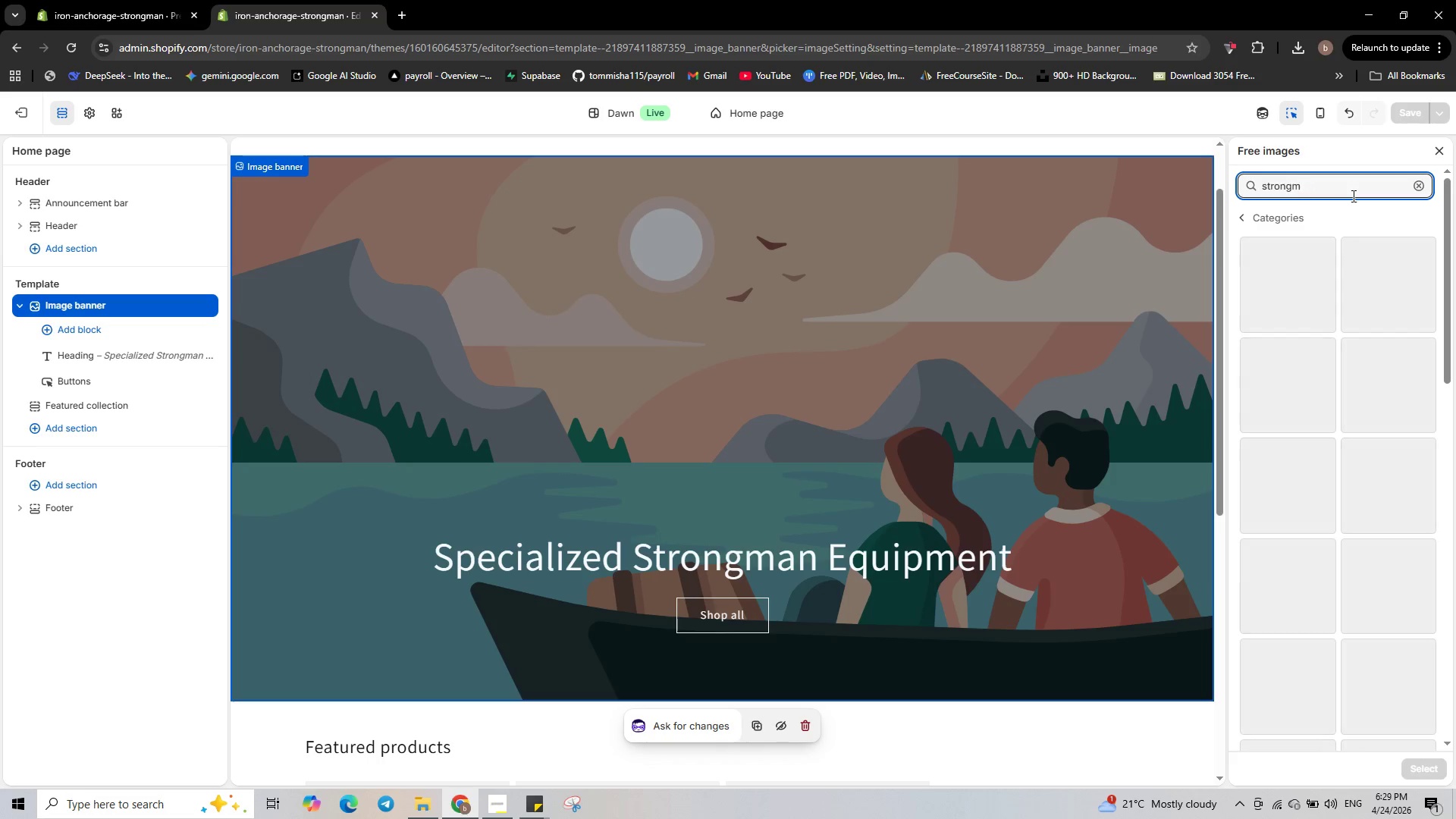 
key(Backspace)
 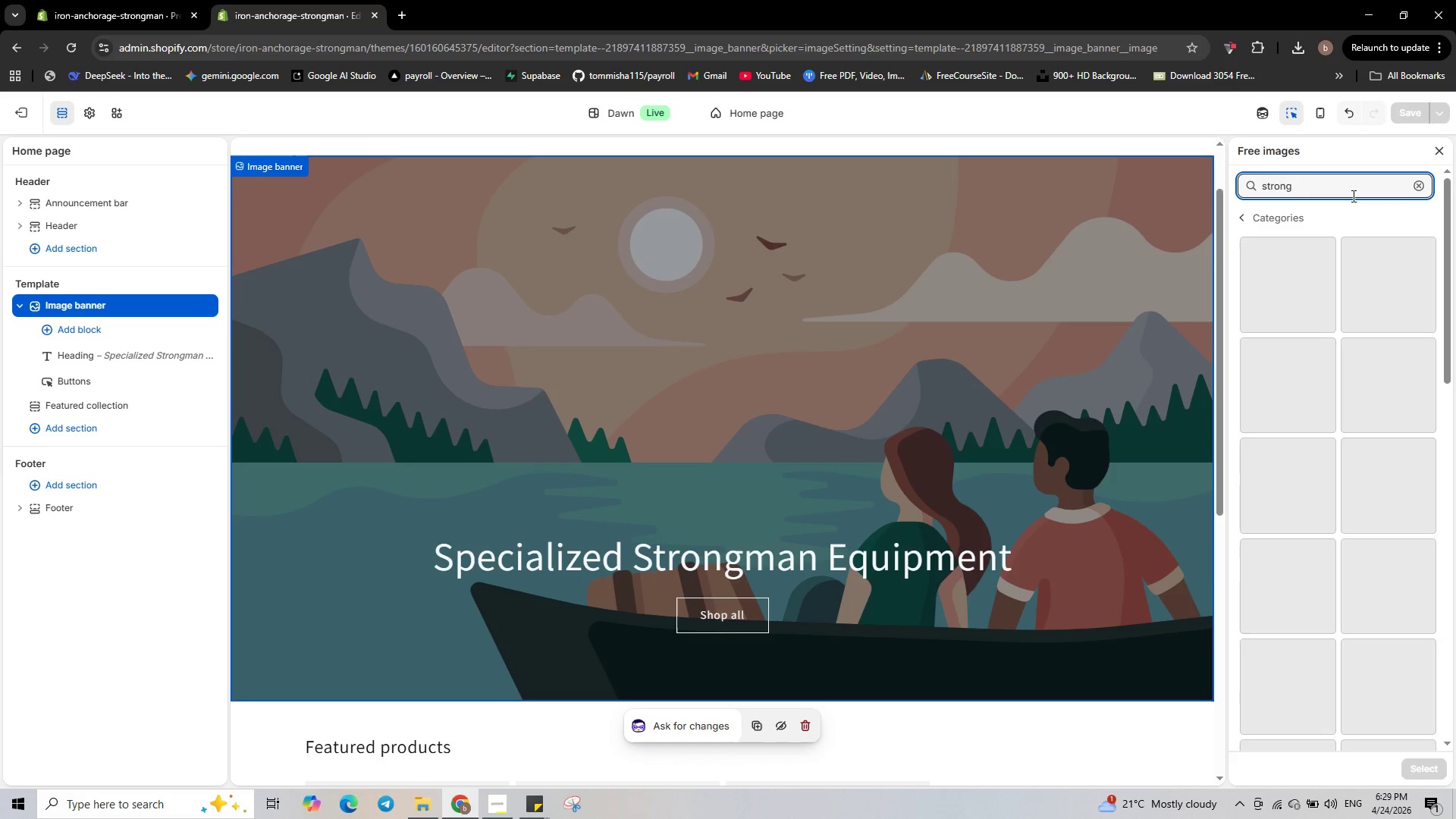 
key(Backspace)
 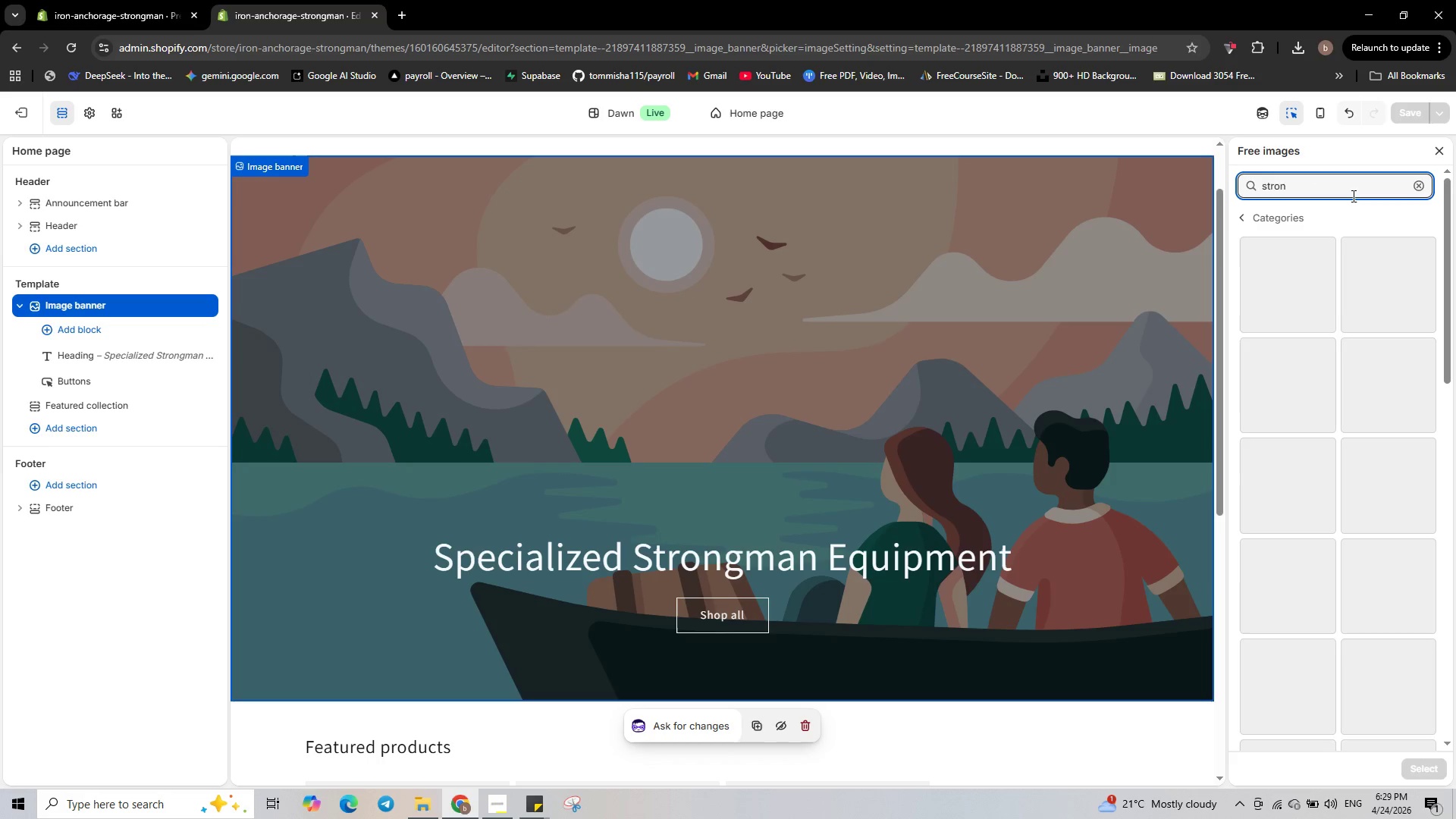 
key(G)
 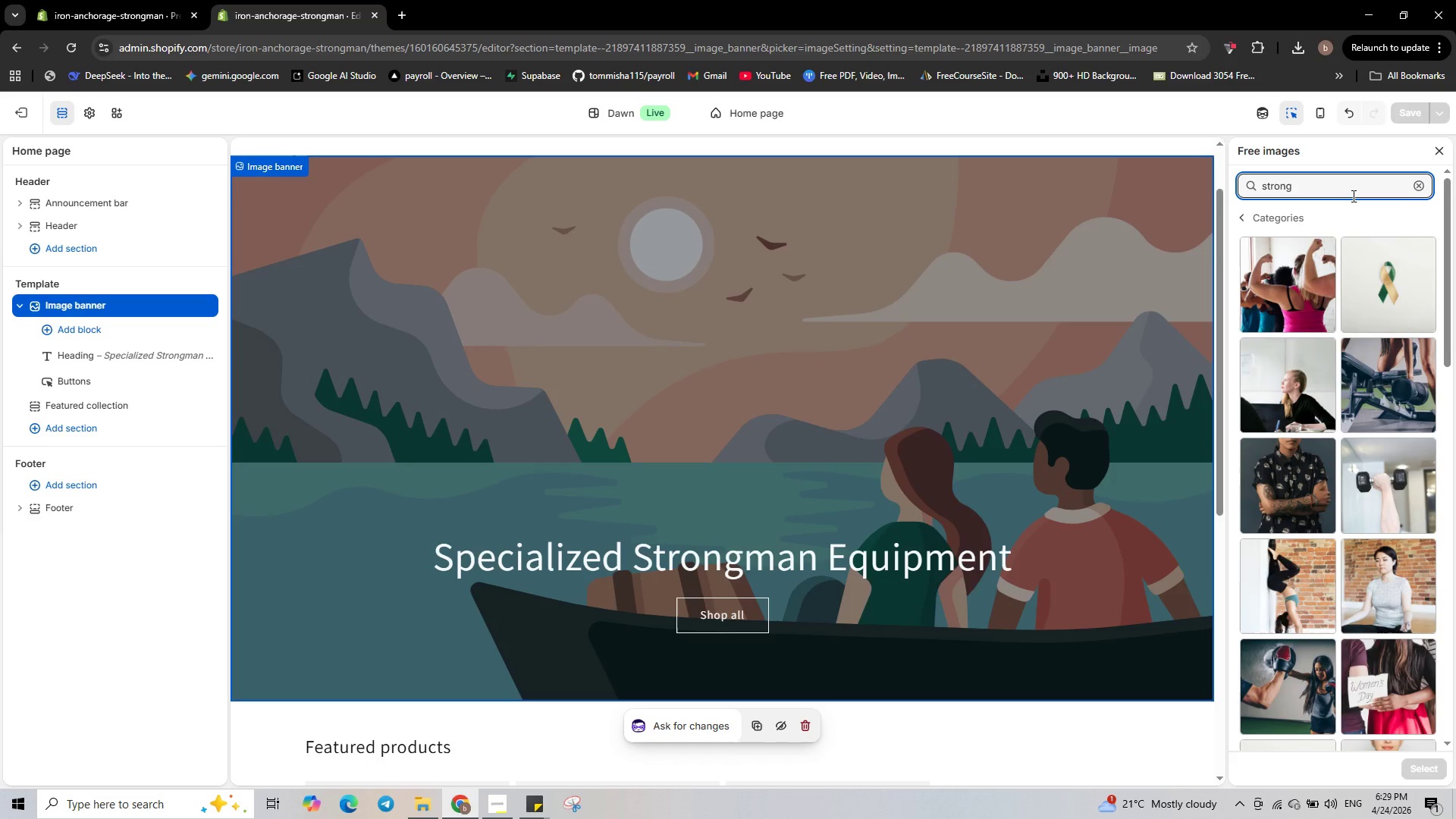 
wait(5.28)
 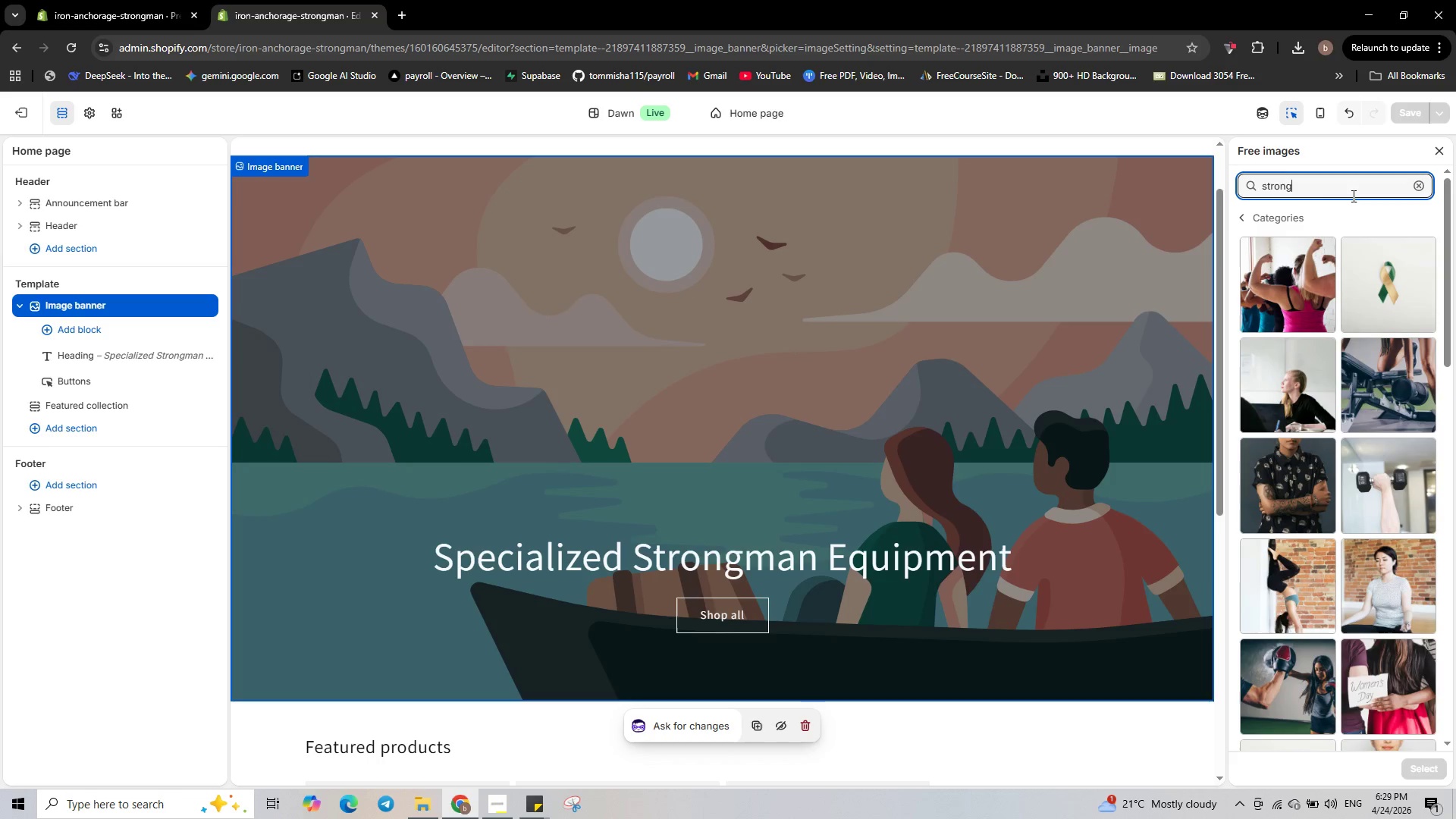 
scroll: coordinate [1389, 309], scroll_direction: down, amount: 6.0
 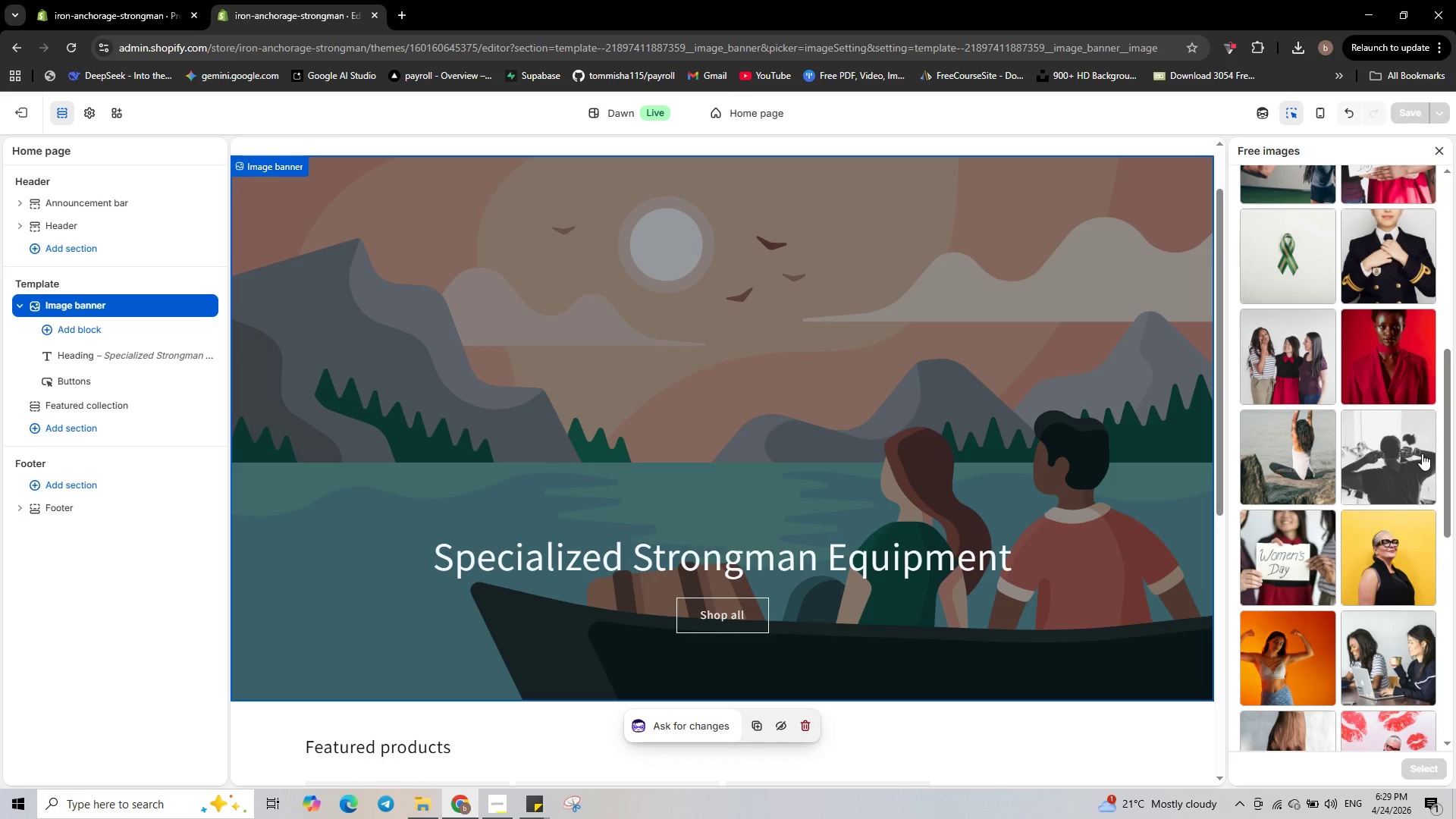 
left_click([1414, 453])
 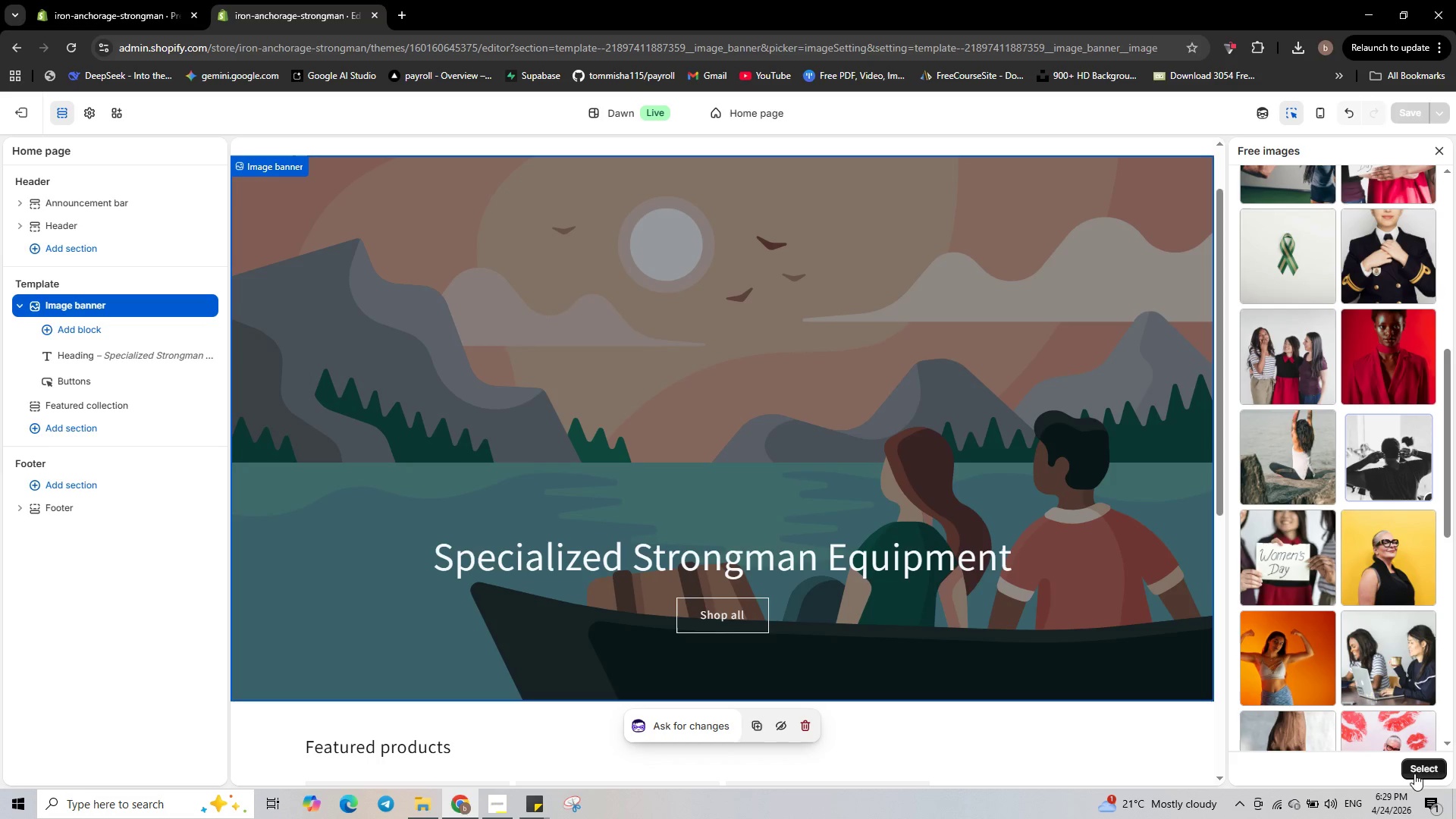 
left_click([1414, 773])
 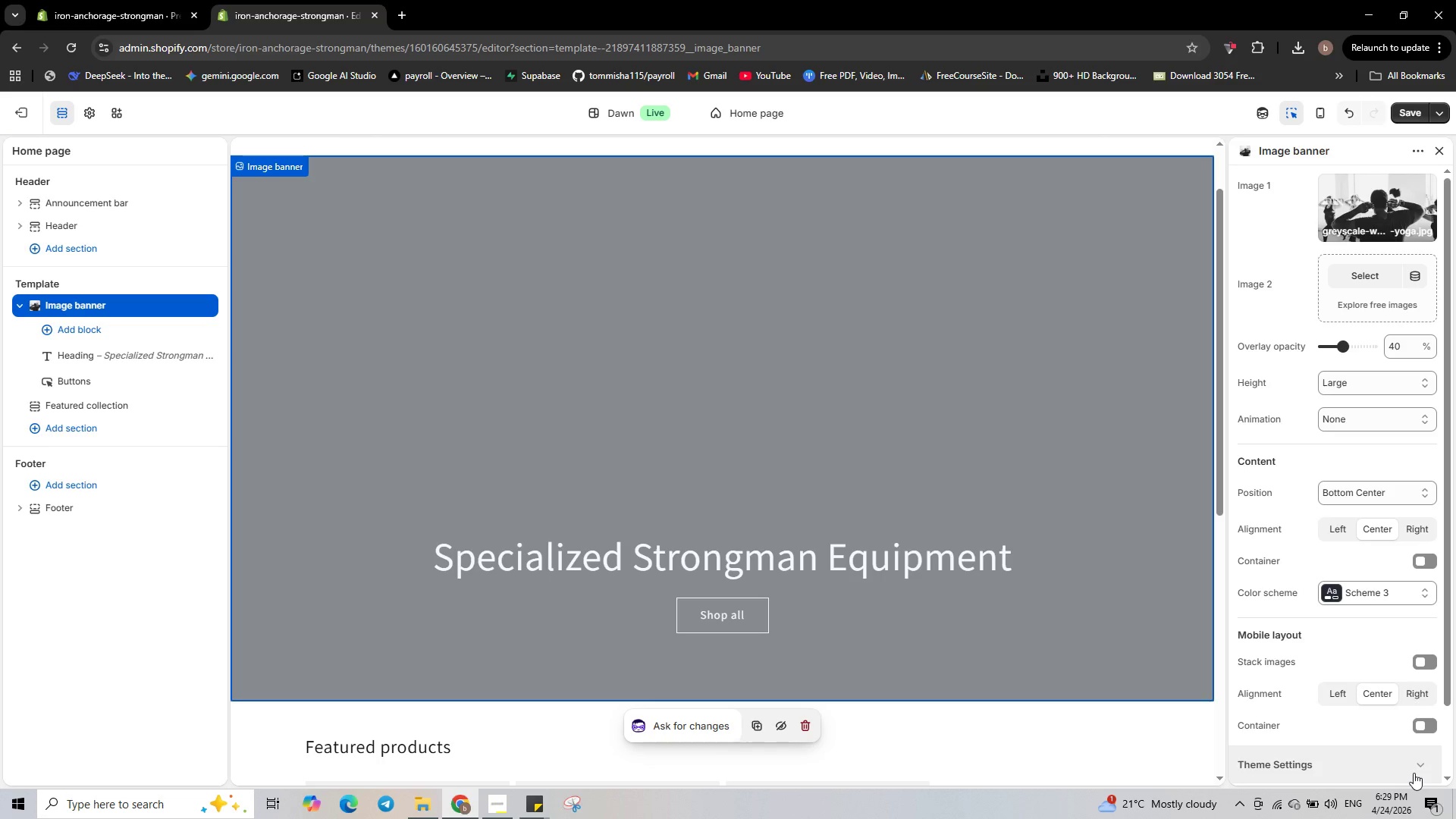 
wait(8.53)
 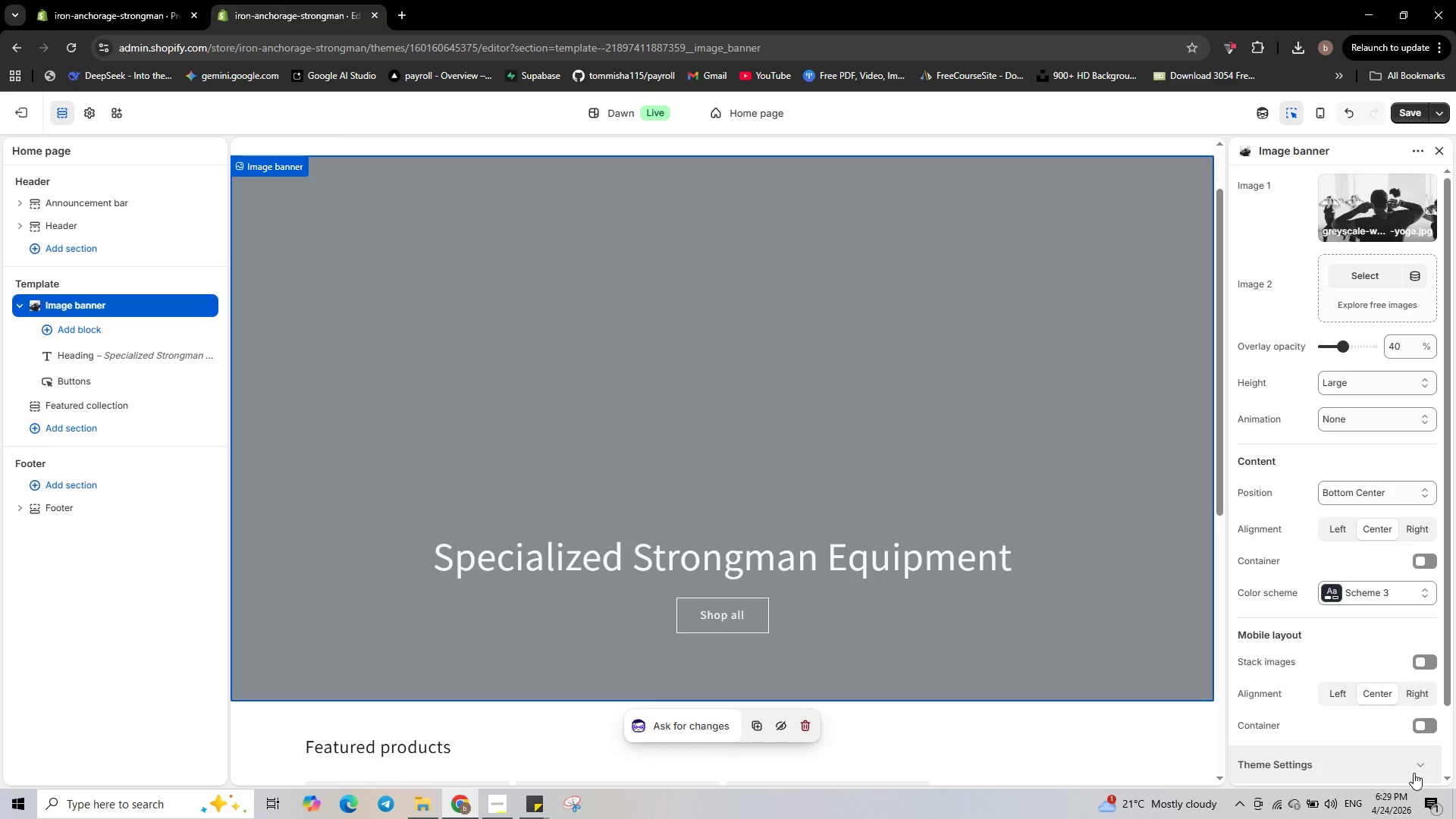 
left_click([1406, 110])
 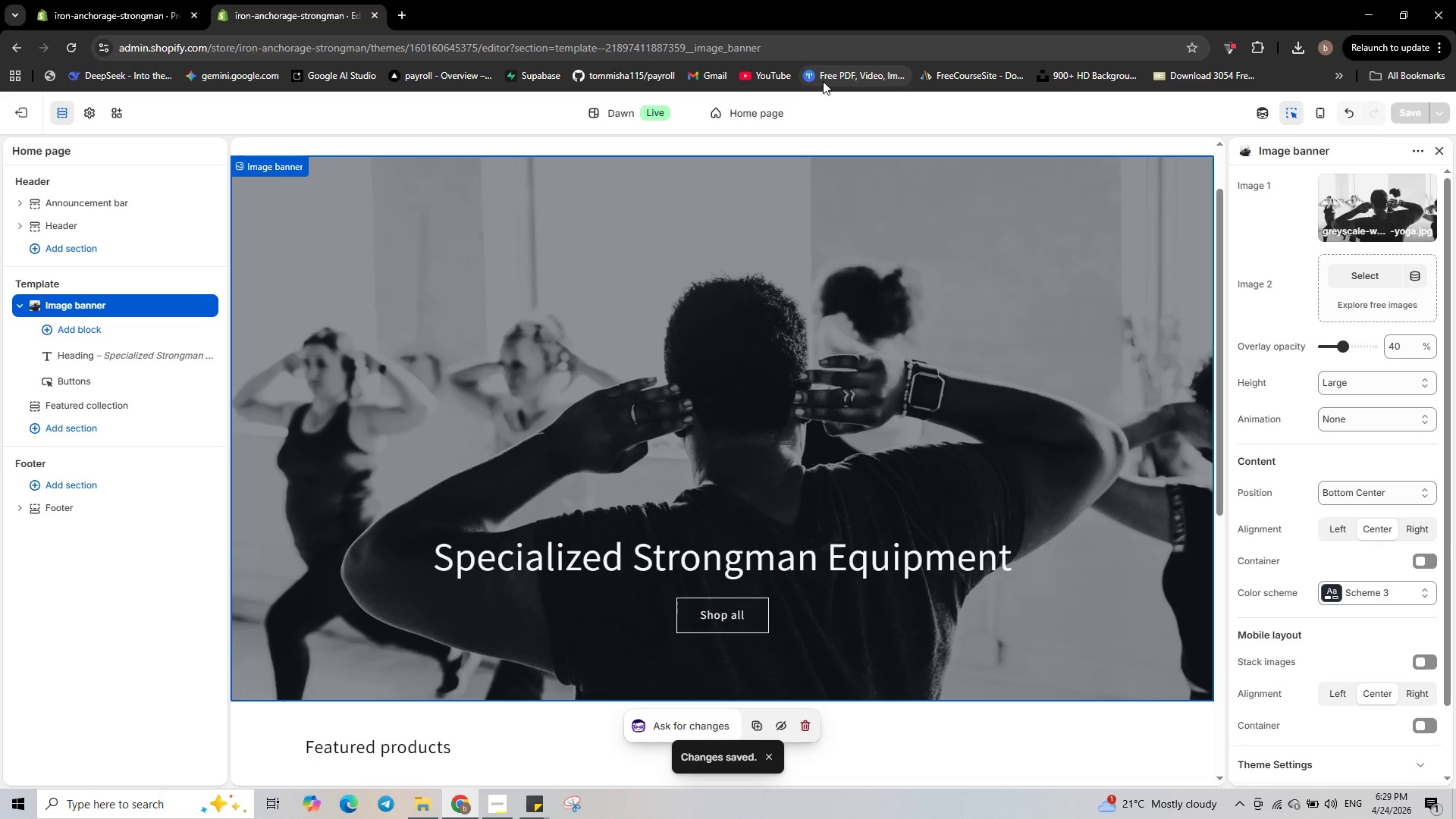 
wait(7.25)
 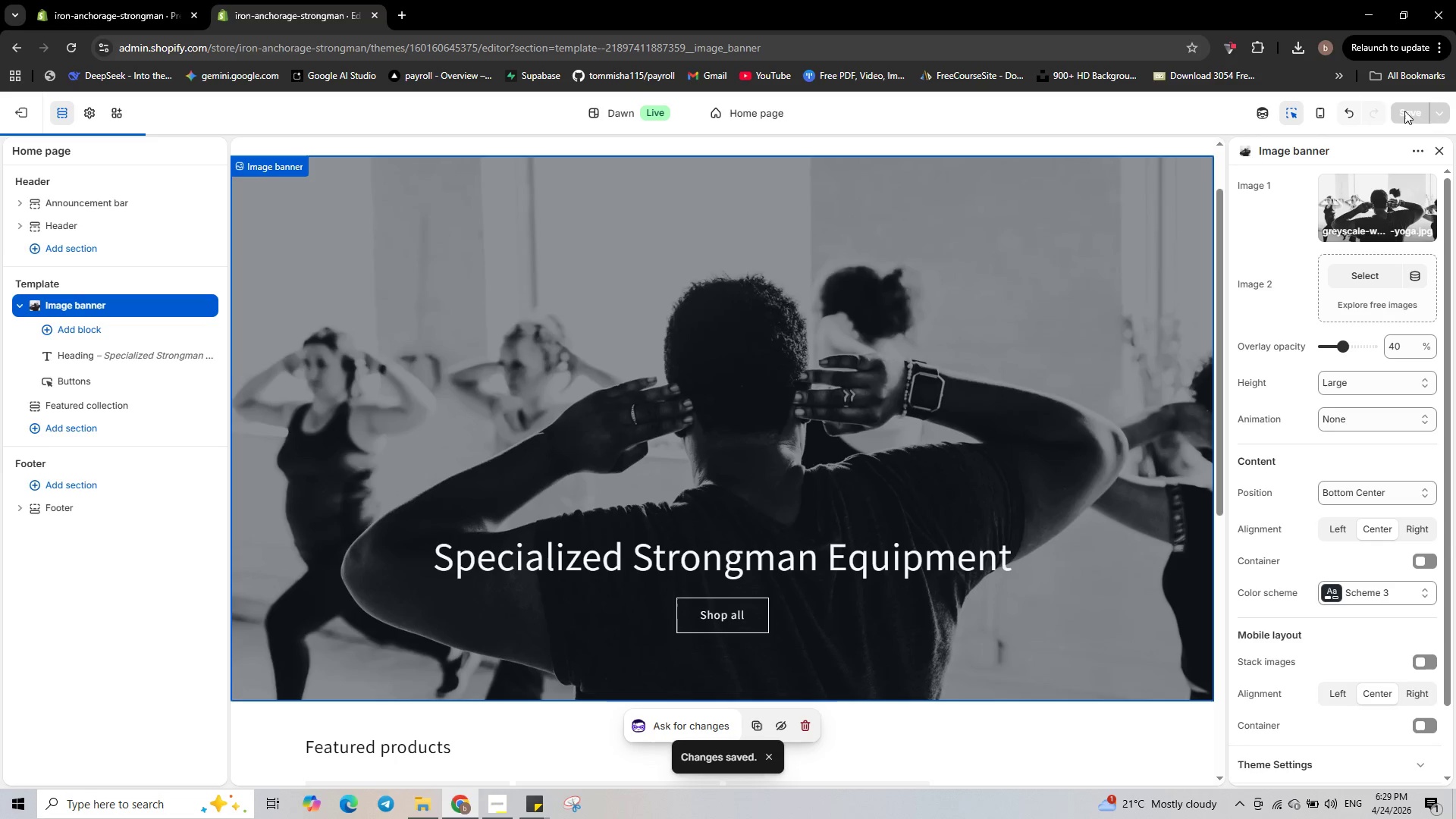 
left_click([32, 113])
 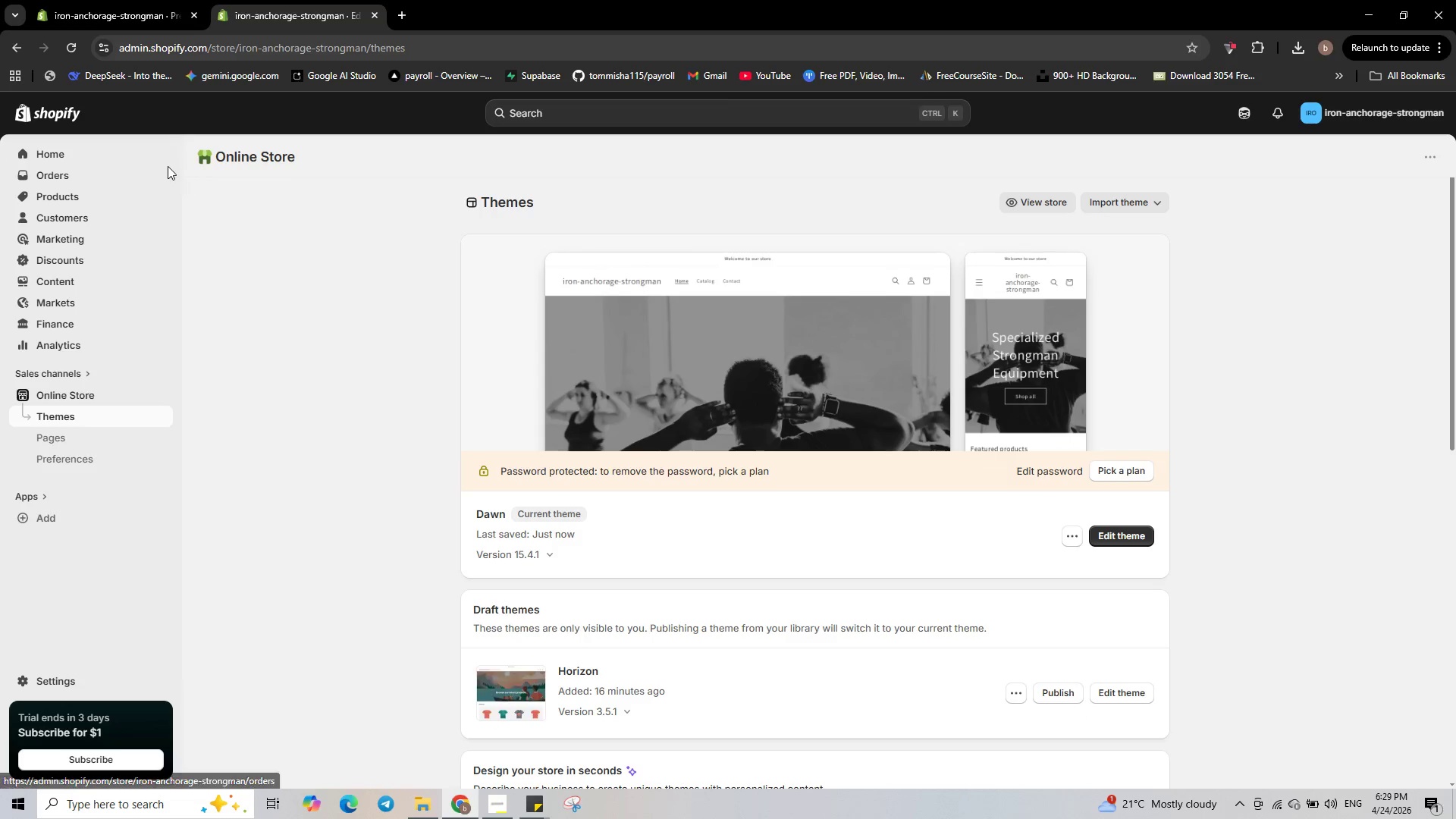 
wait(6.05)
 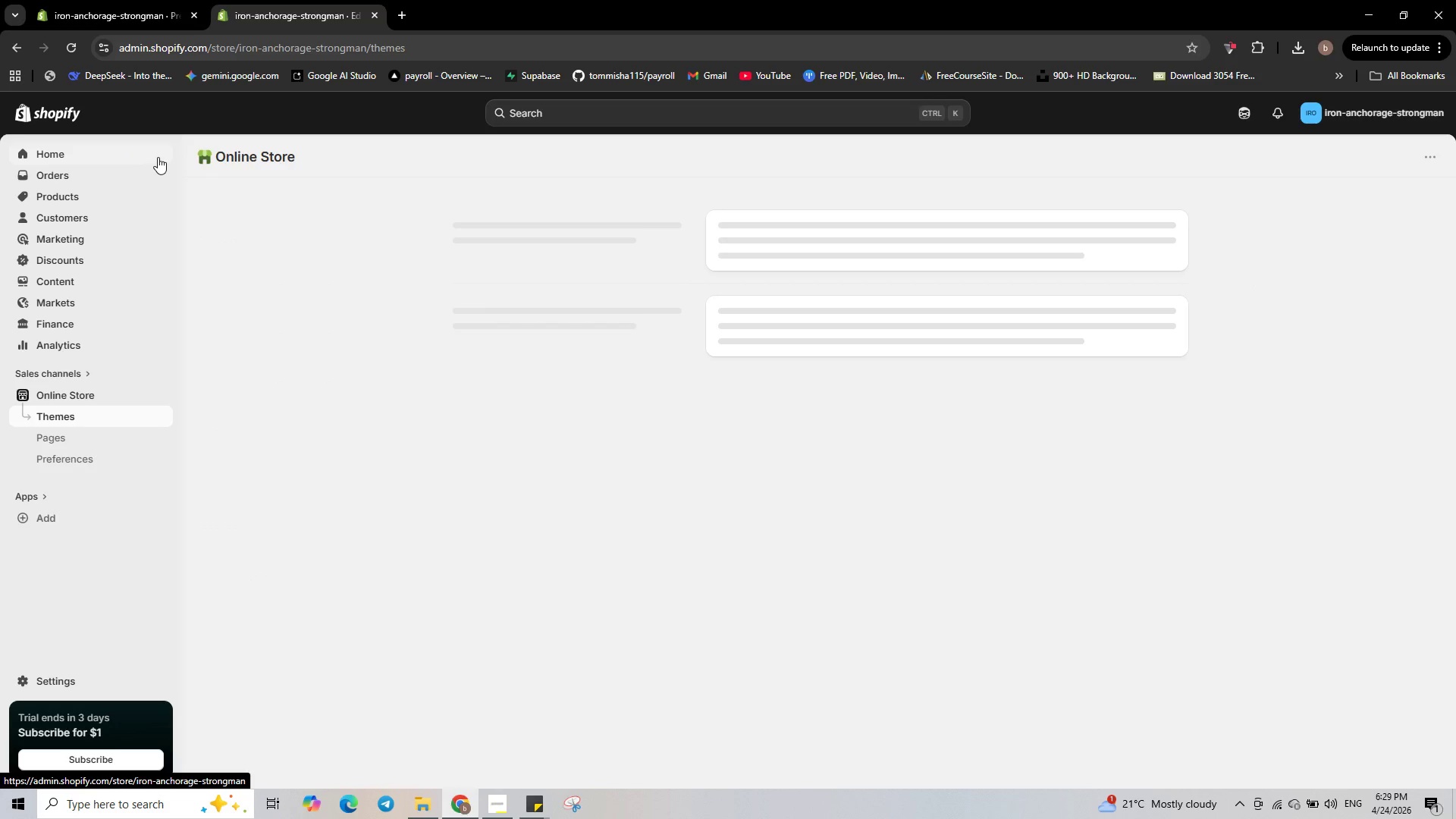 
left_click([86, 196])
 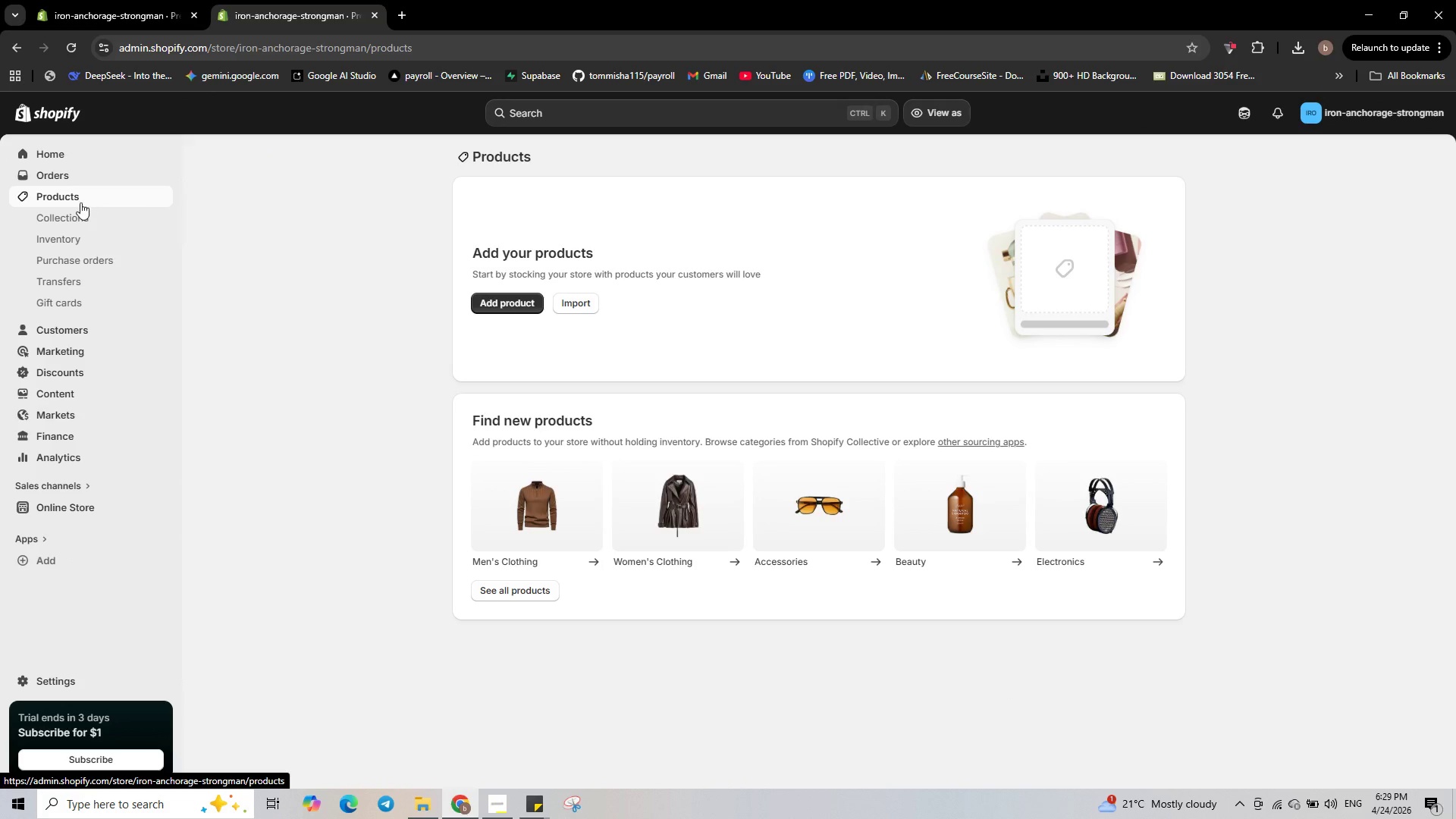 
wait(7.27)
 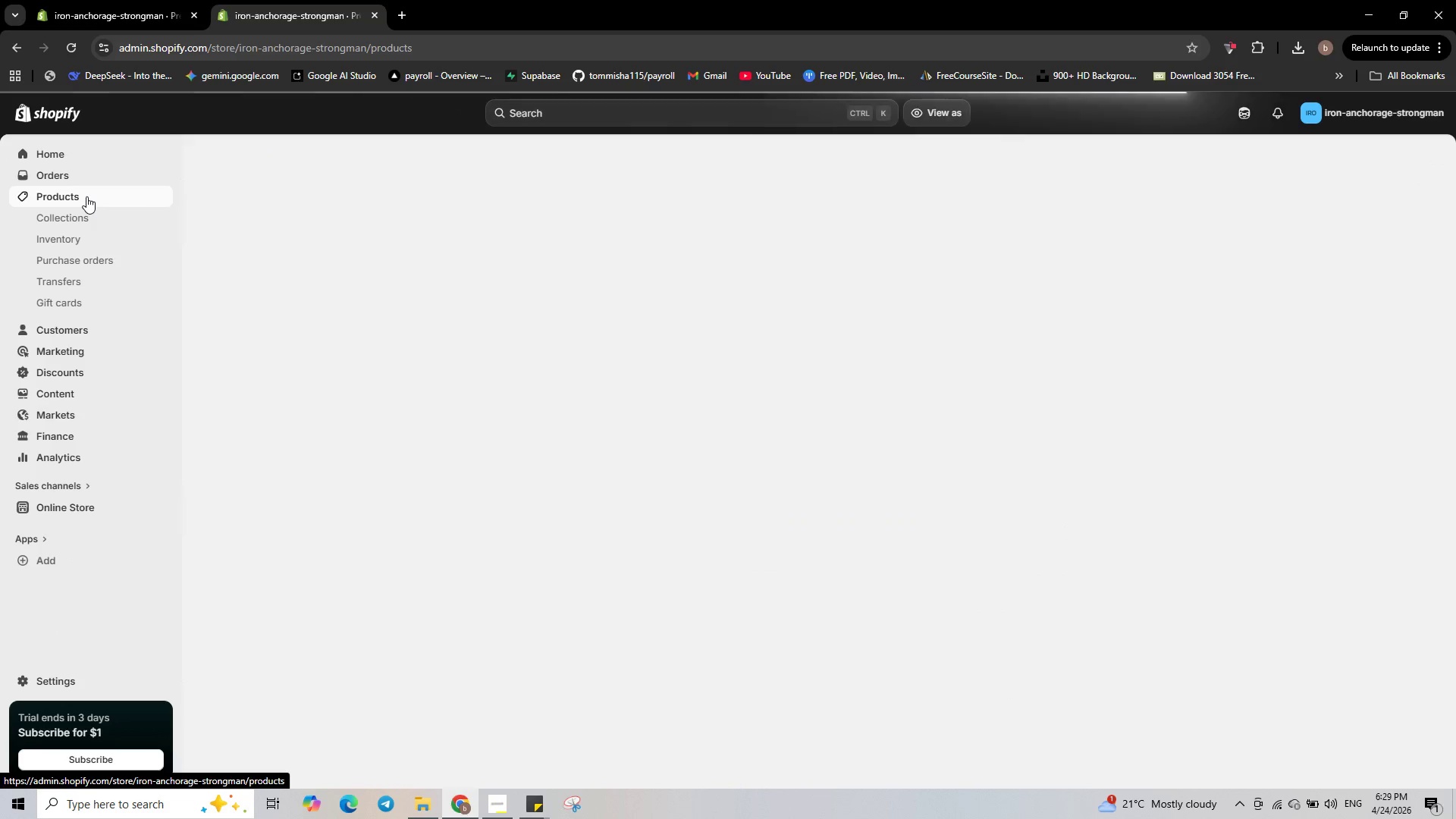 
left_click([488, 303])
 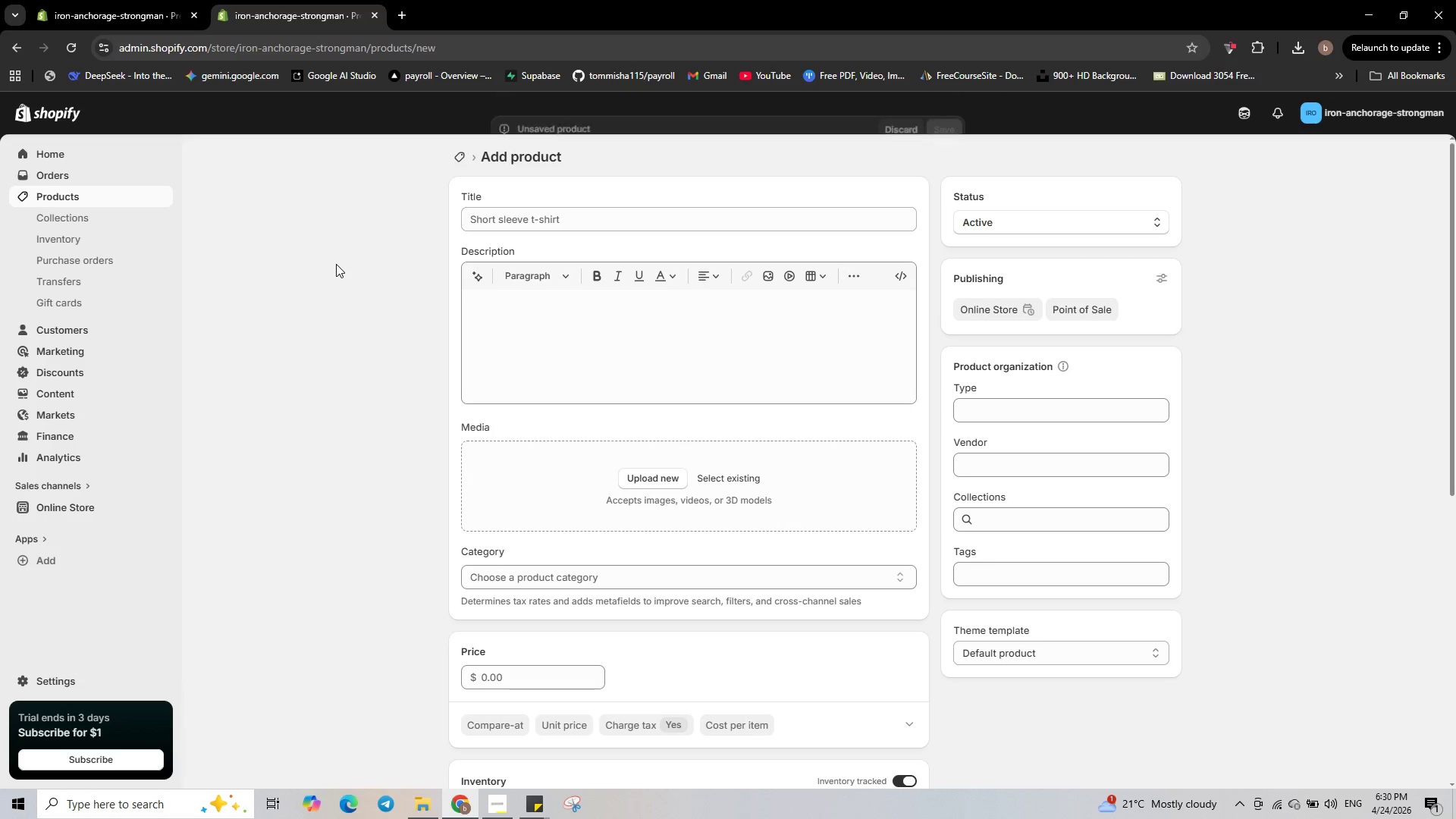 
wait(9.03)
 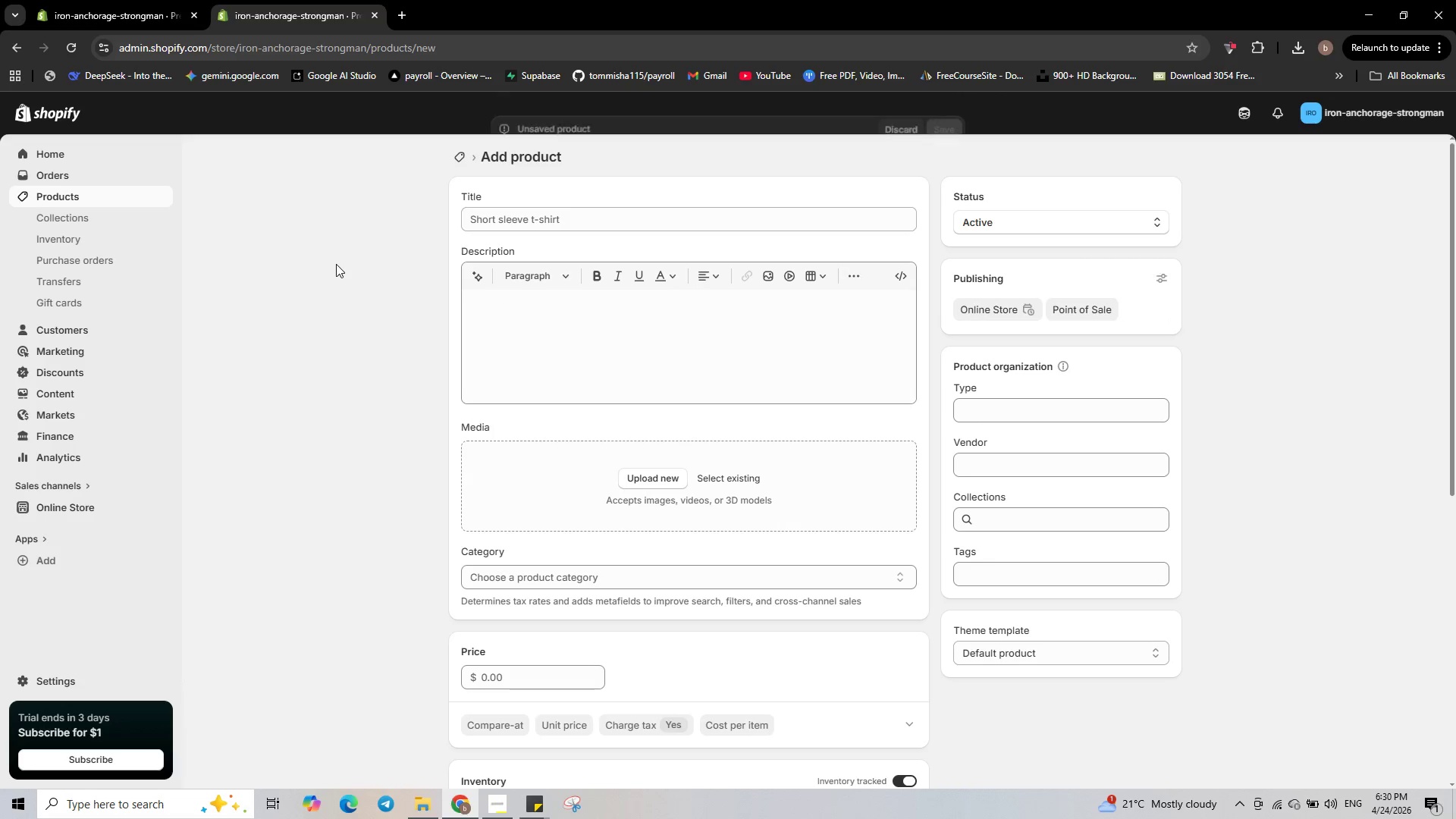 
left_click([593, 215])
 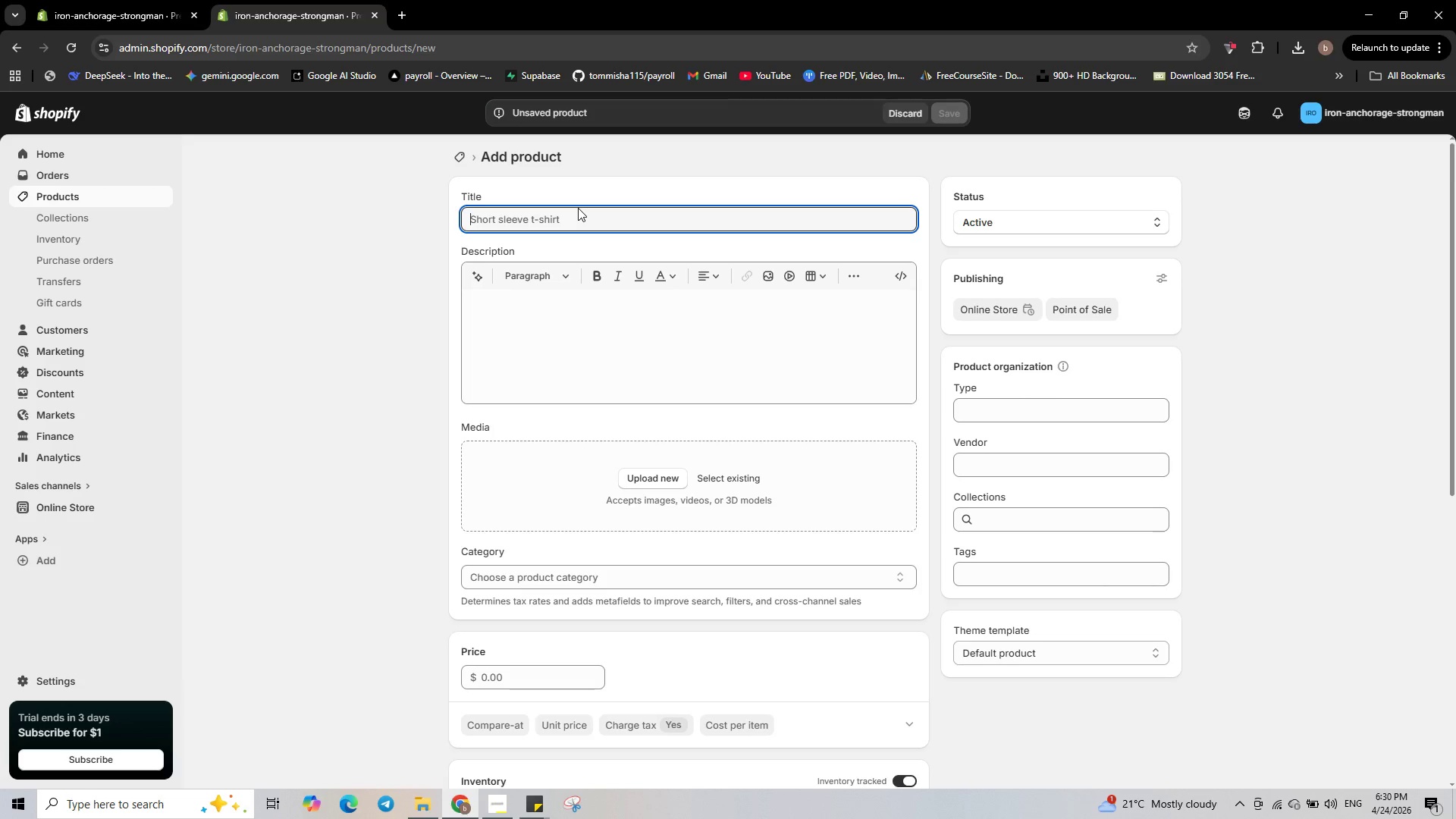 
wait(7.27)
 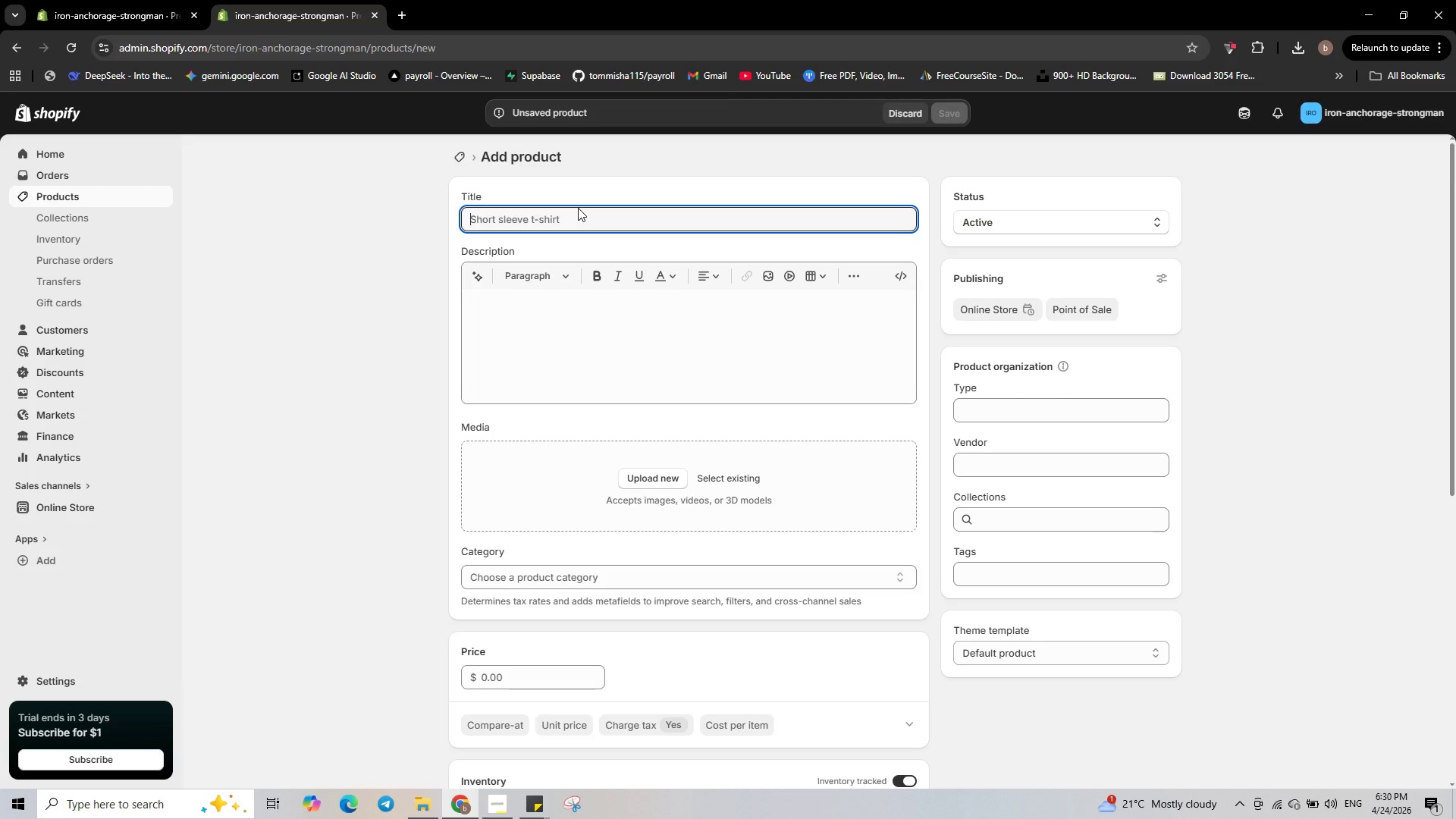 
type(Stone Grip Tacky)
 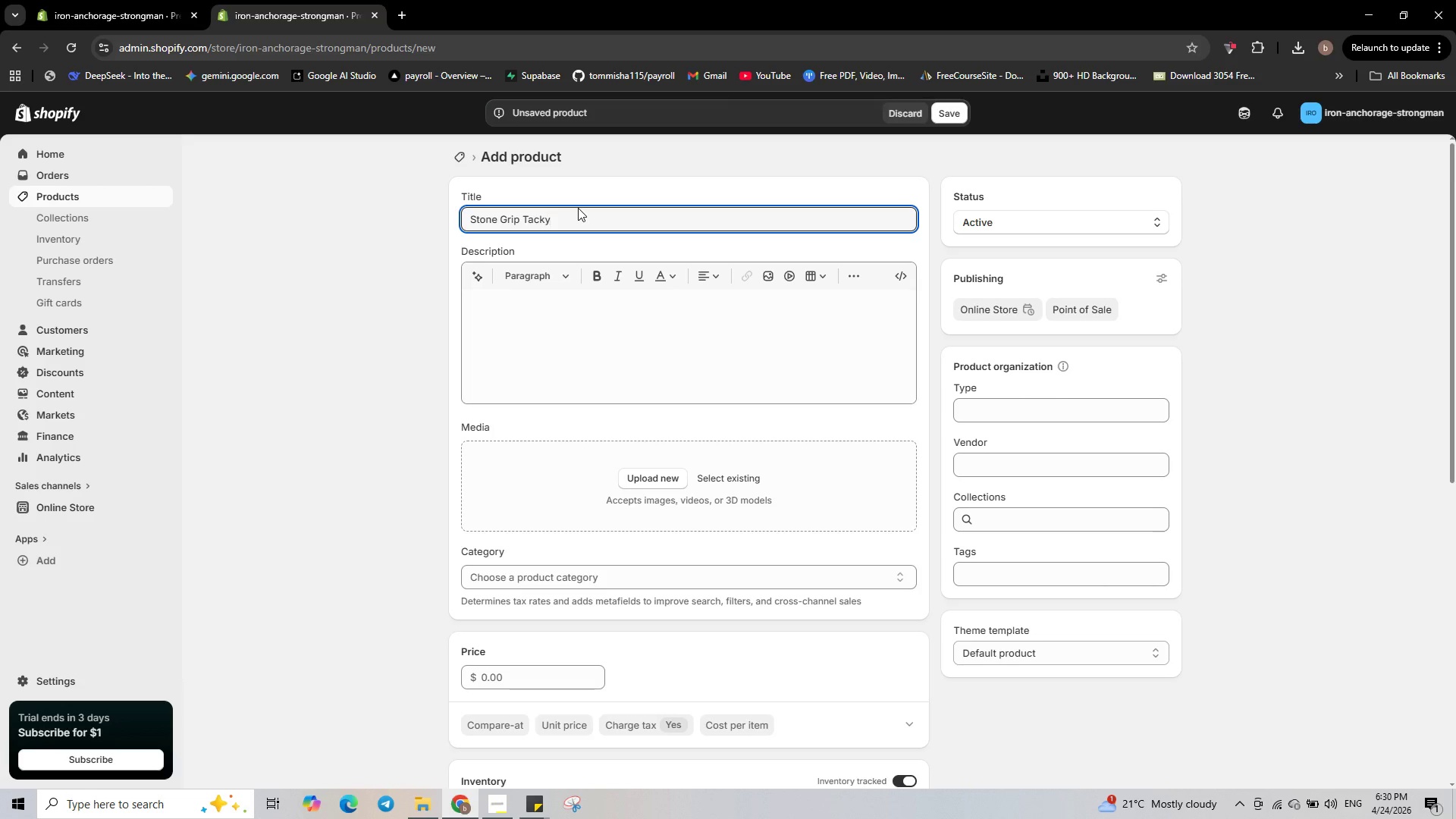 
wait(17.19)
 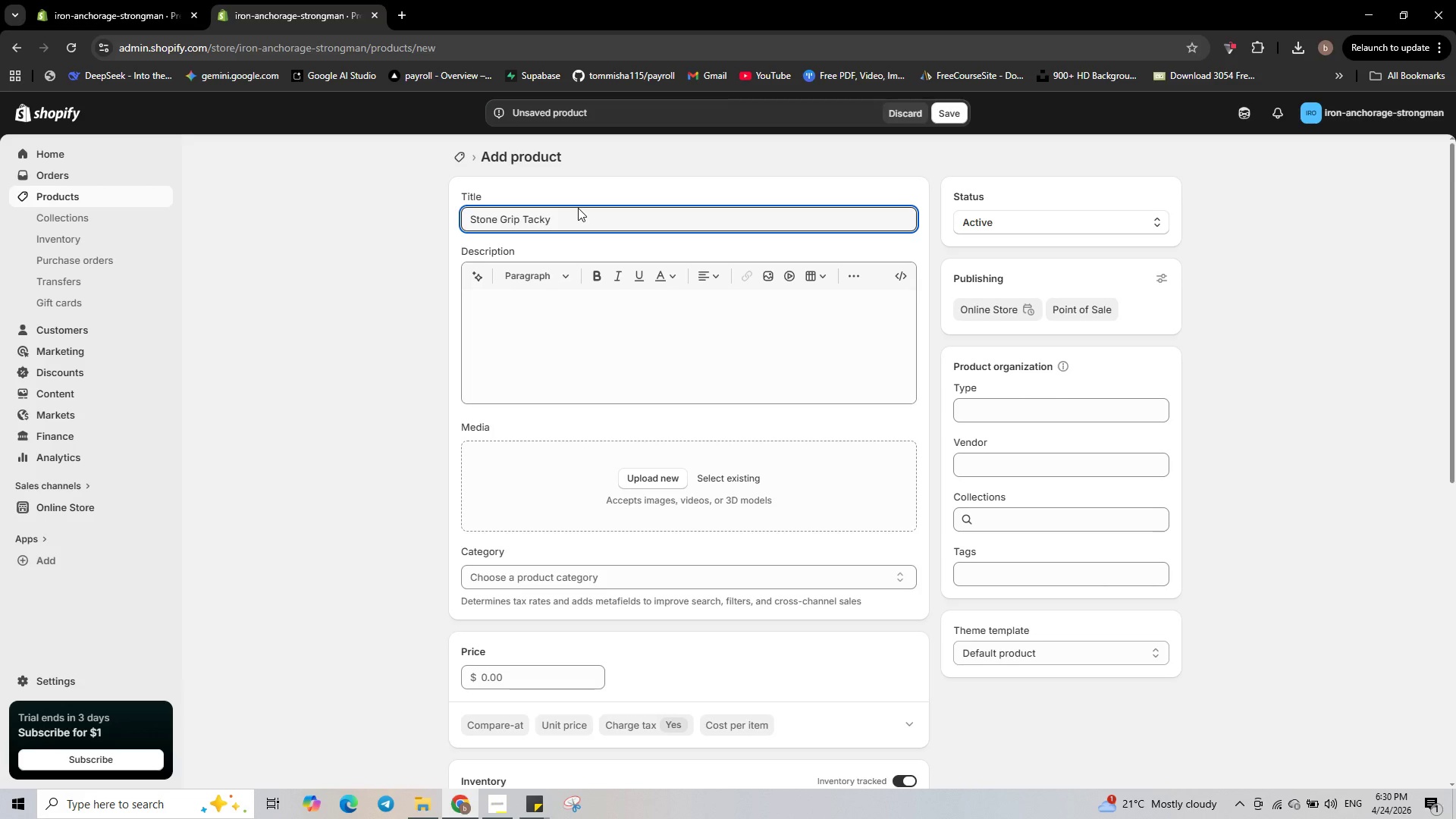 
type( - Compet)
 